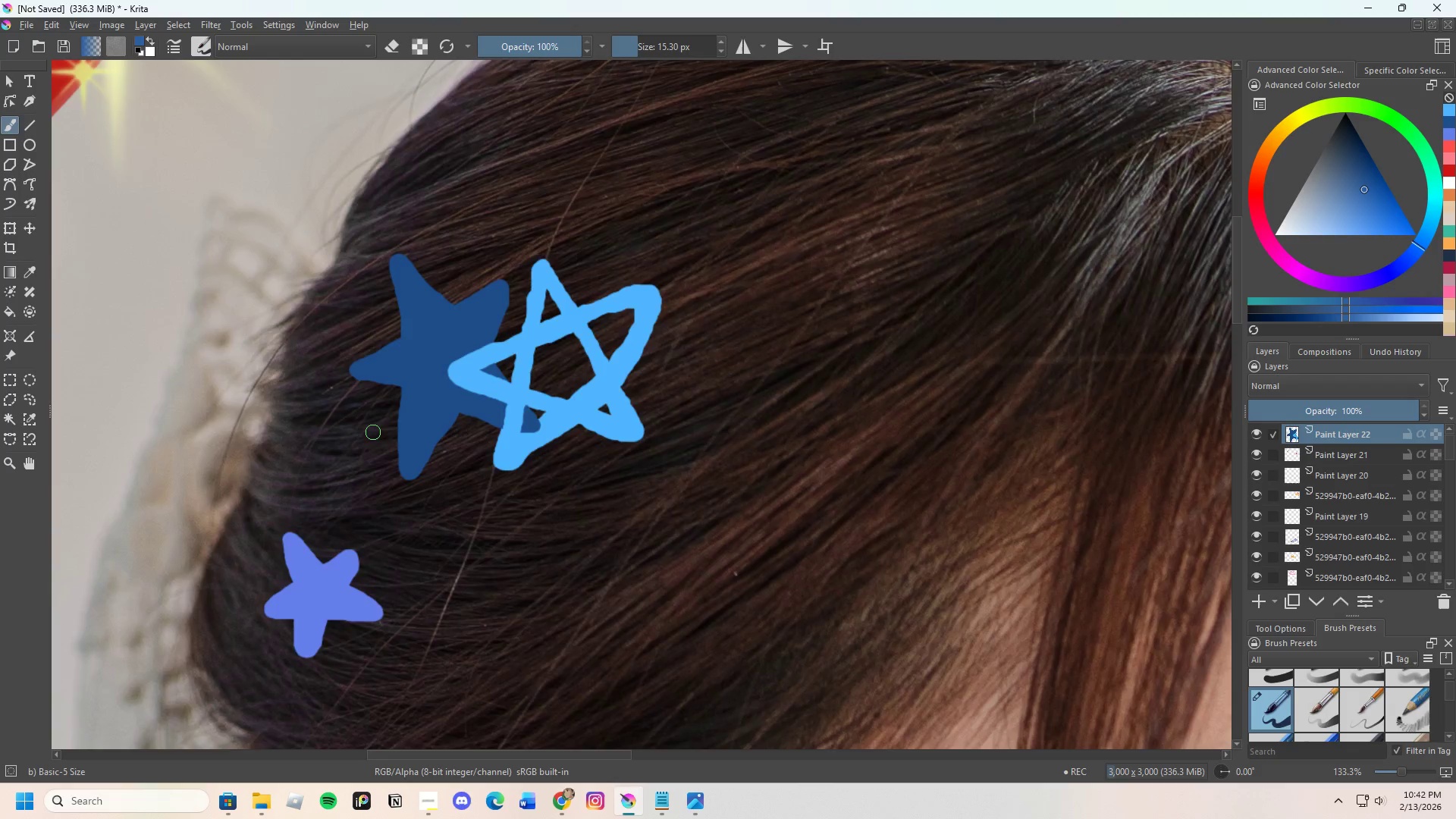 
scroll: coordinate [380, 428], scroll_direction: up, amount: 1.0
 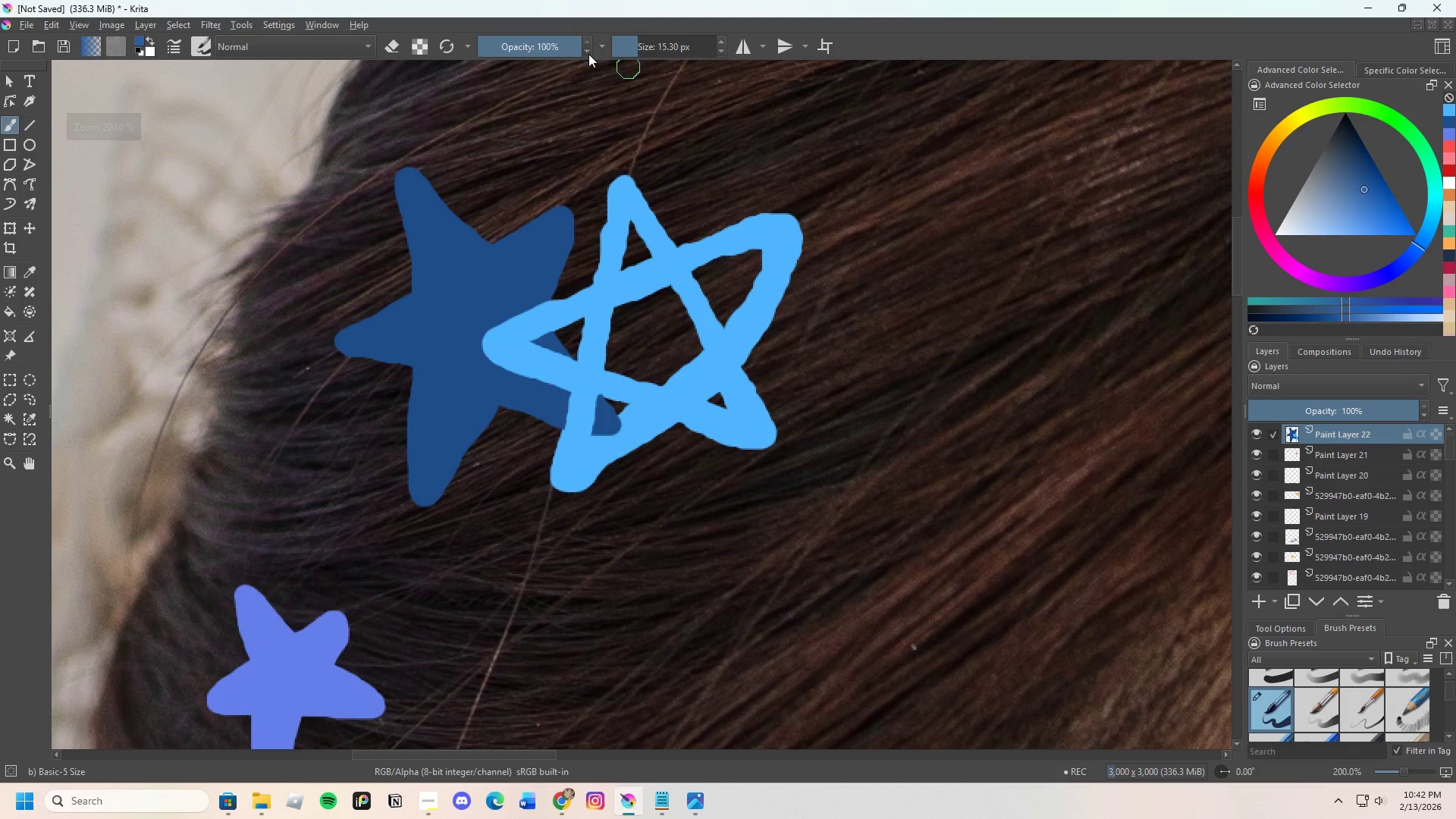 
left_click_drag(start_coordinate=[563, 52], to_coordinate=[550, 59])
 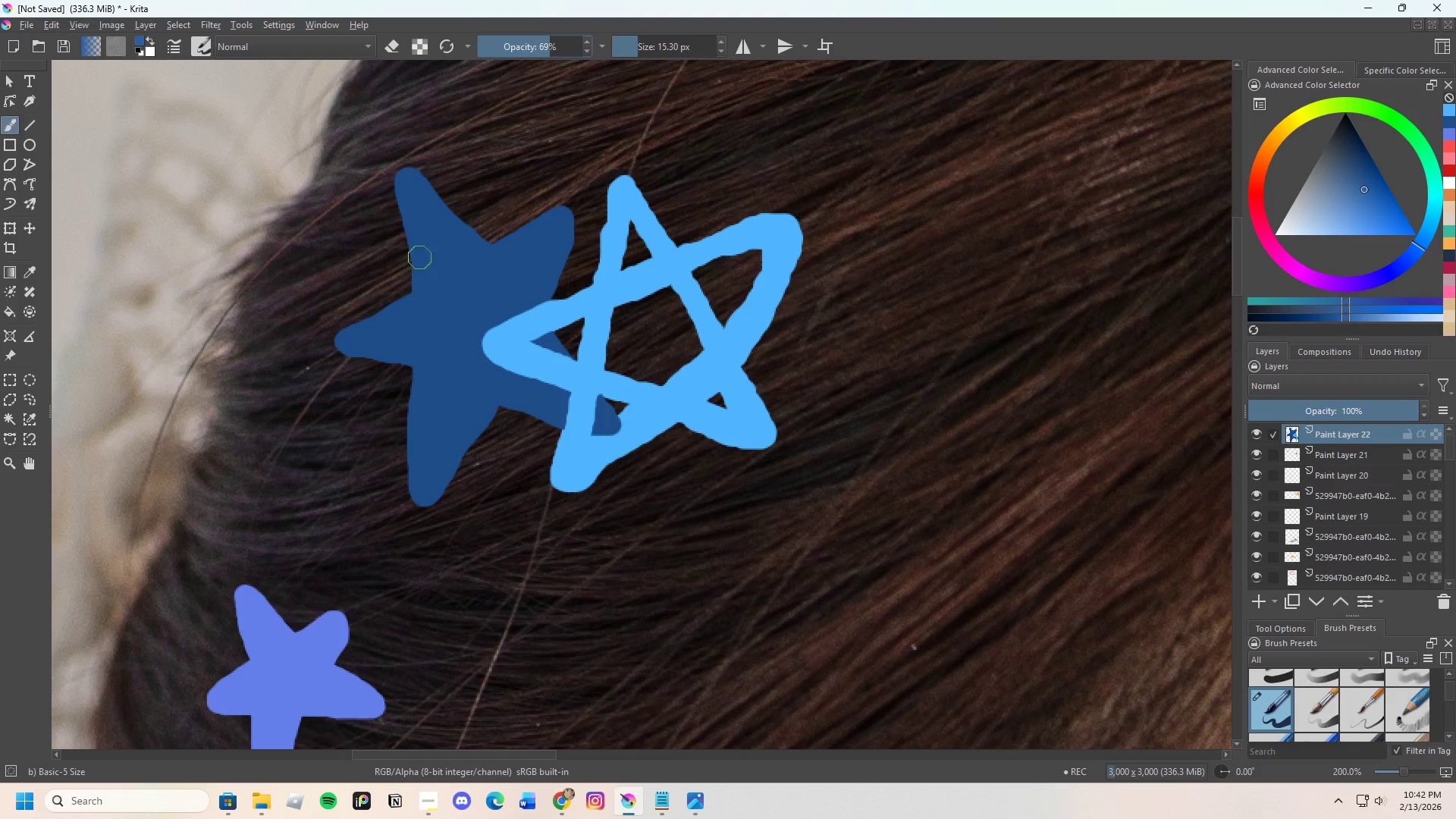 
left_click_drag(start_coordinate=[434, 246], to_coordinate=[451, 270])
 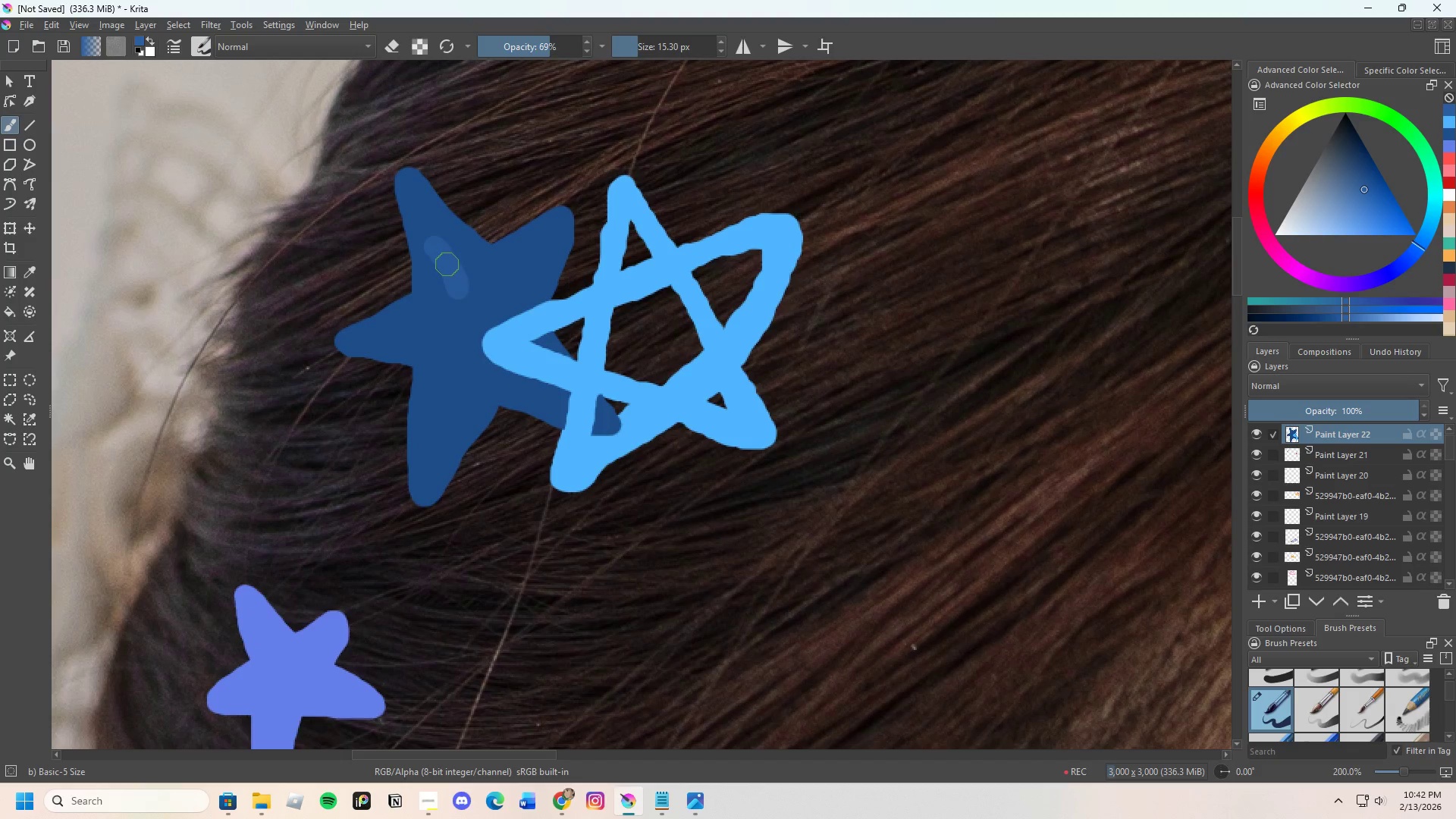 
left_click_drag(start_coordinate=[455, 278], to_coordinate=[460, 293])
 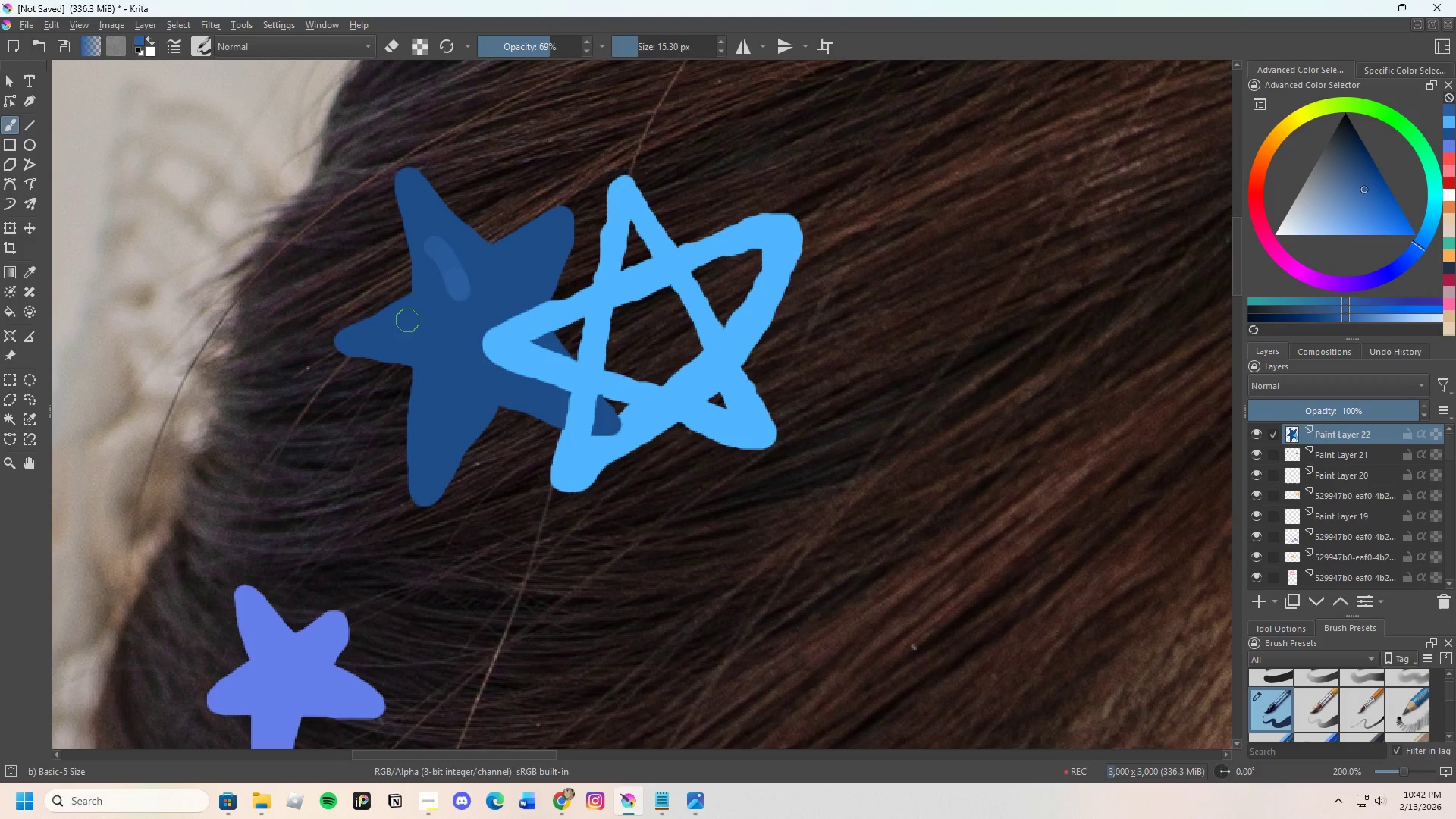 
left_click_drag(start_coordinate=[407, 320], to_coordinate=[457, 293])
 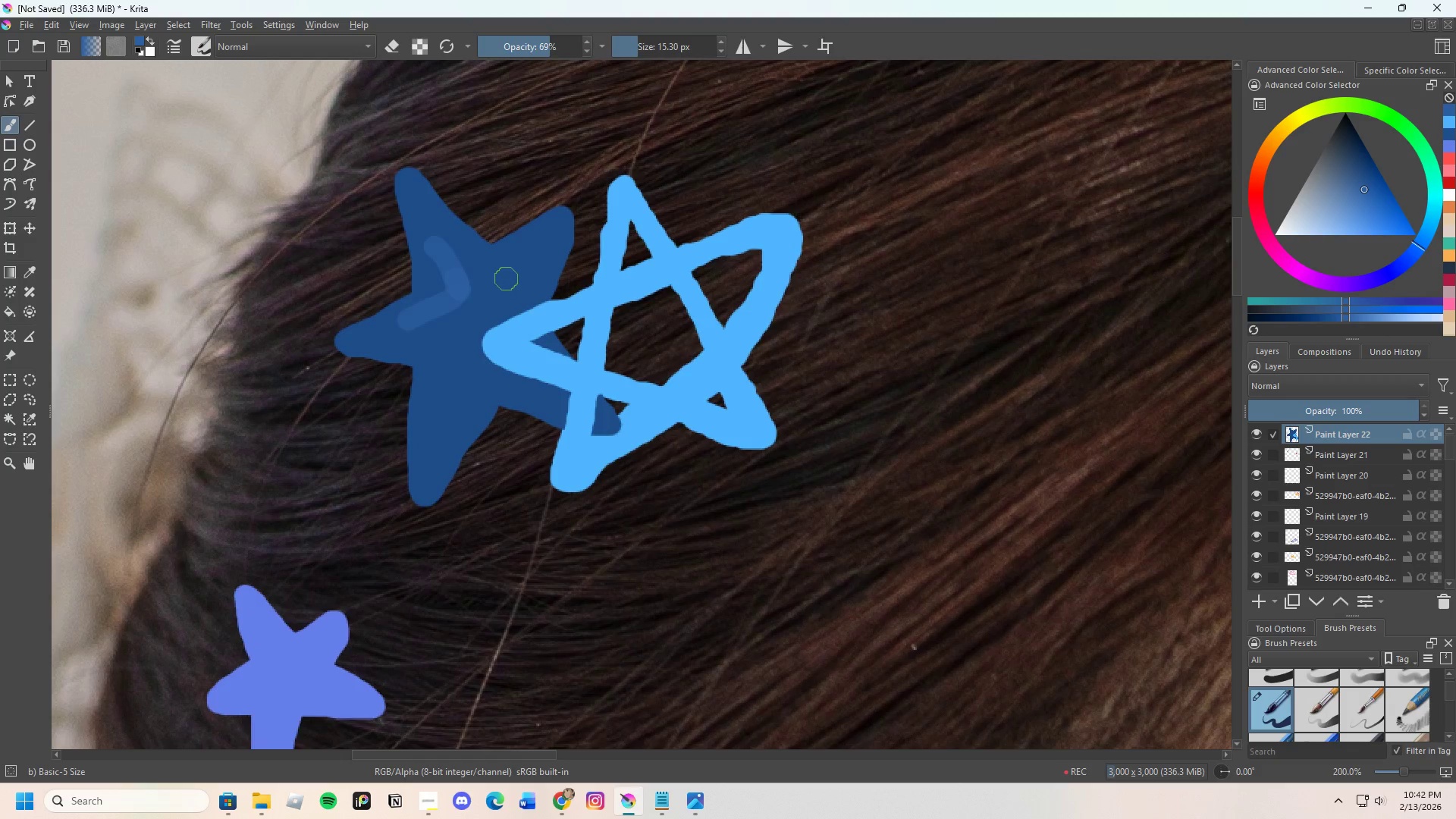 
left_click_drag(start_coordinate=[507, 277], to_coordinate=[494, 272])
 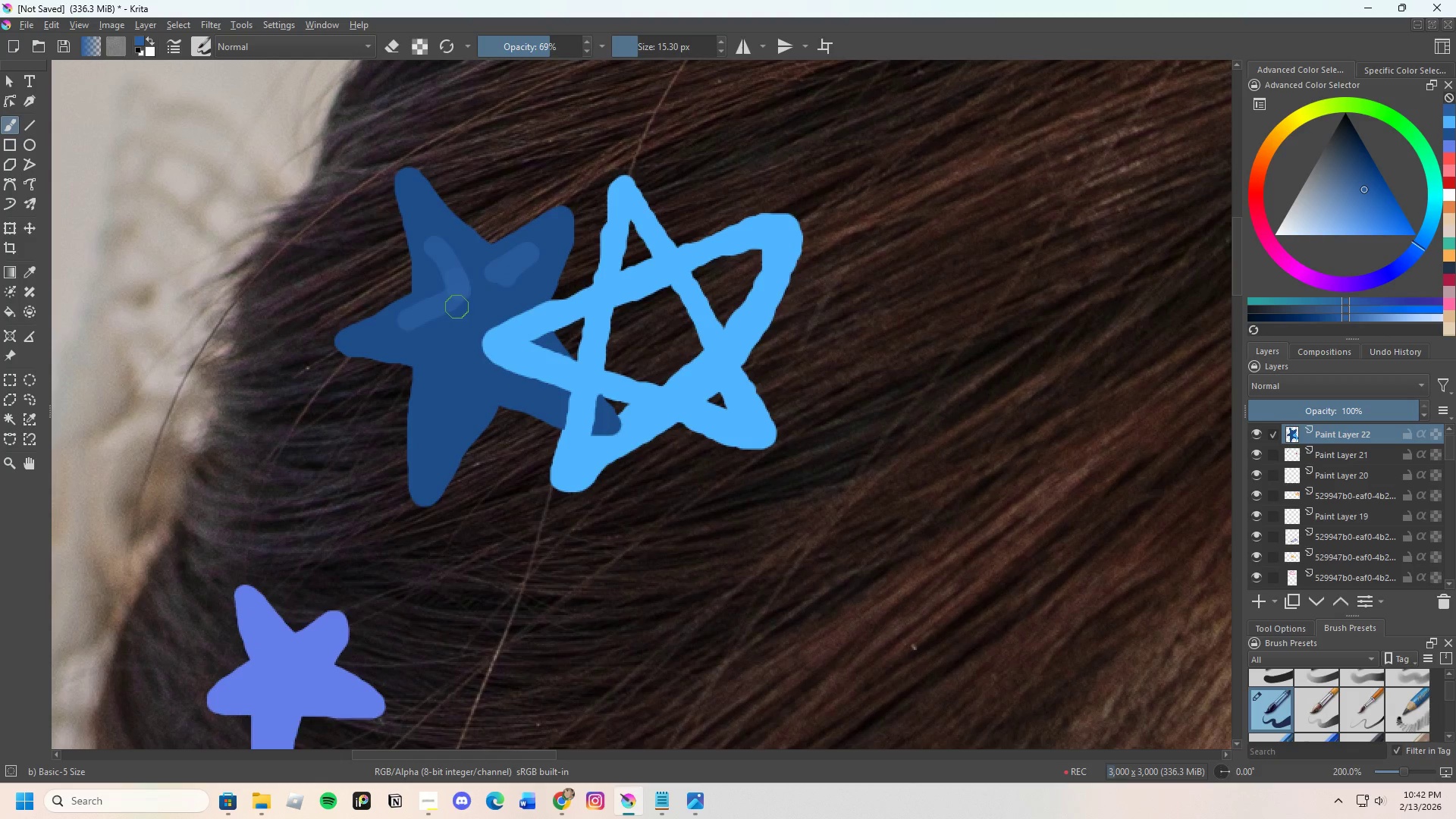 
left_click_drag(start_coordinate=[457, 306], to_coordinate=[447, 340])
 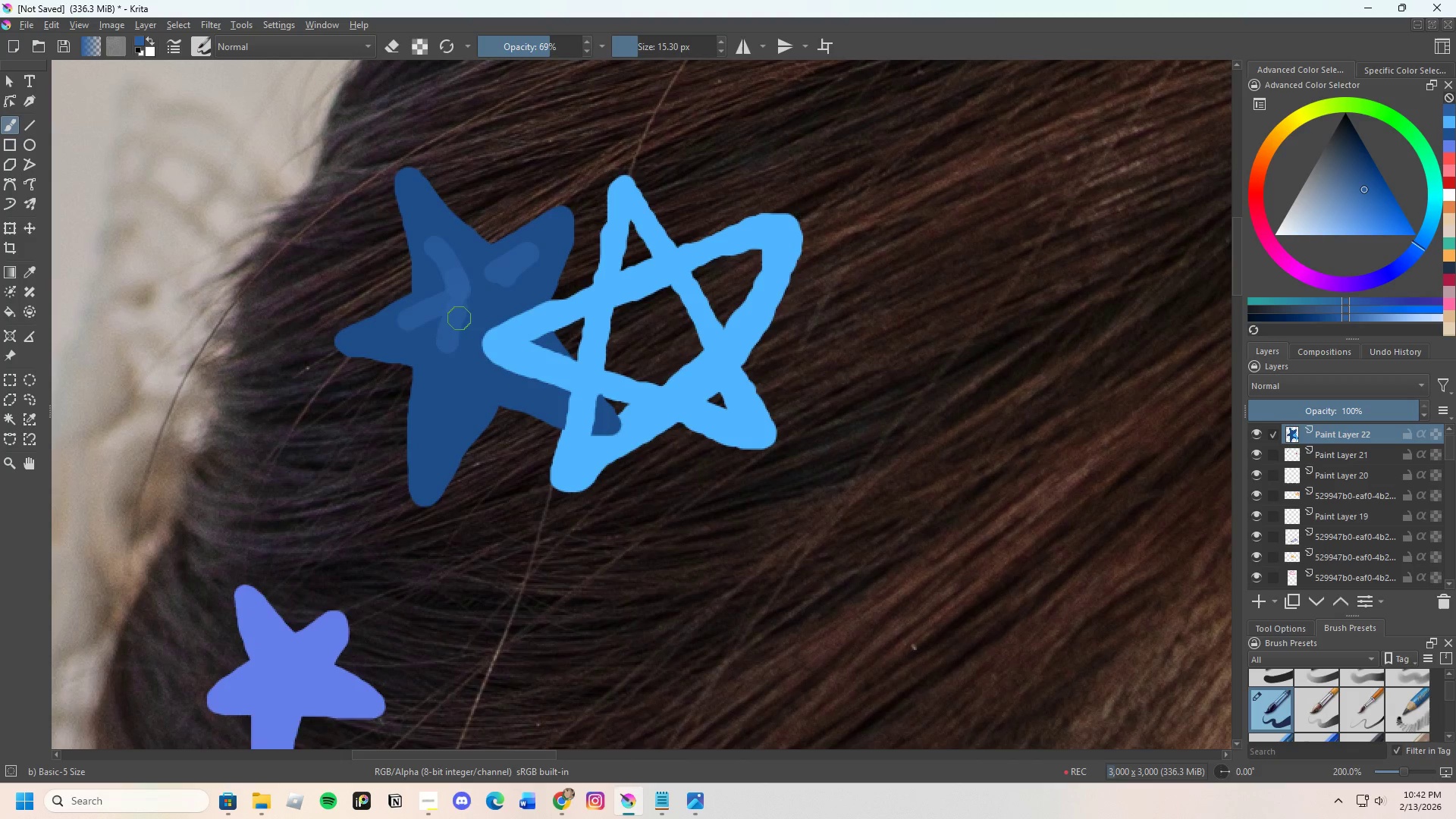 
left_click_drag(start_coordinate=[458, 327], to_coordinate=[460, 338])
 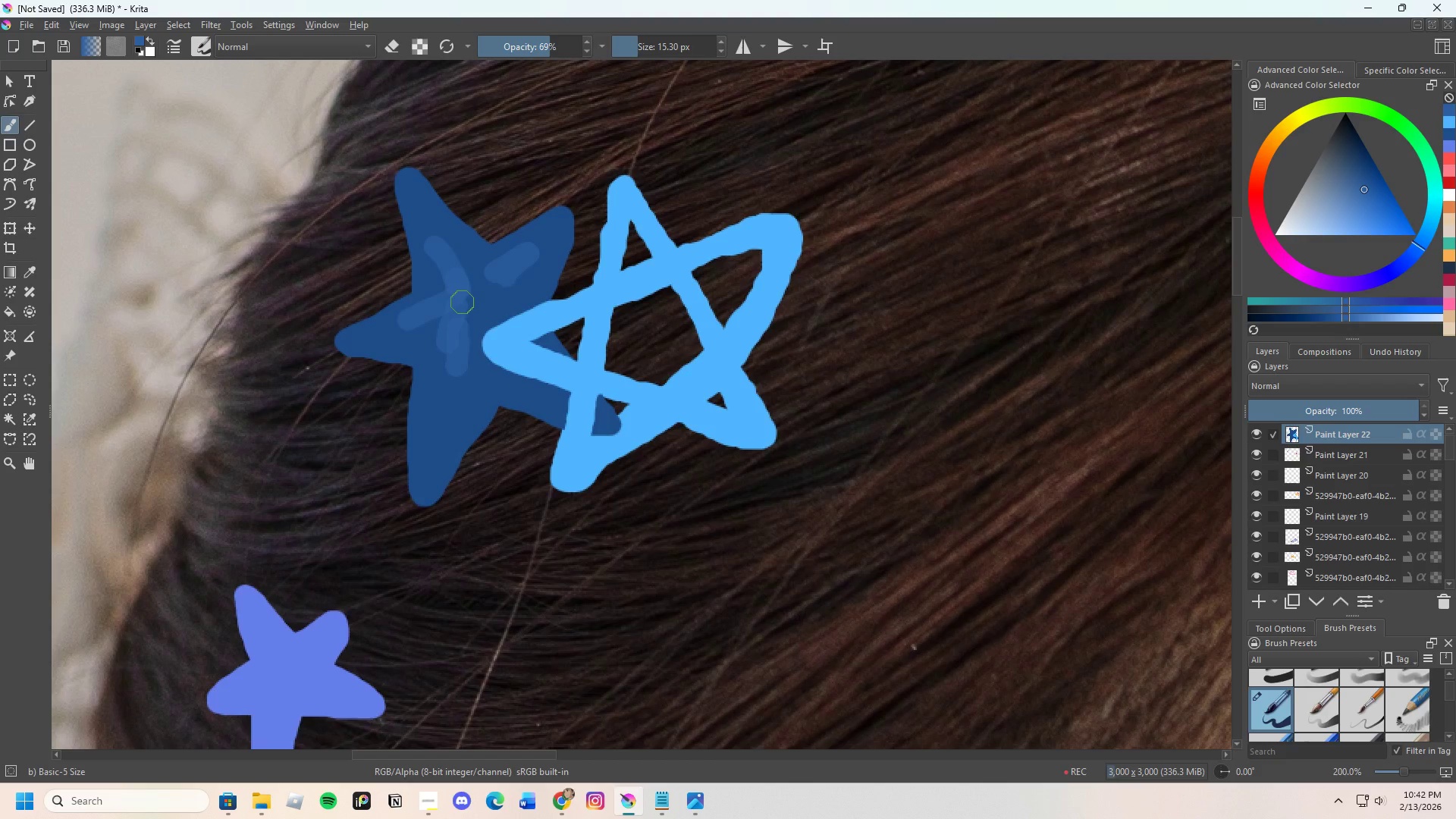 
left_click_drag(start_coordinate=[463, 302], to_coordinate=[497, 302])
 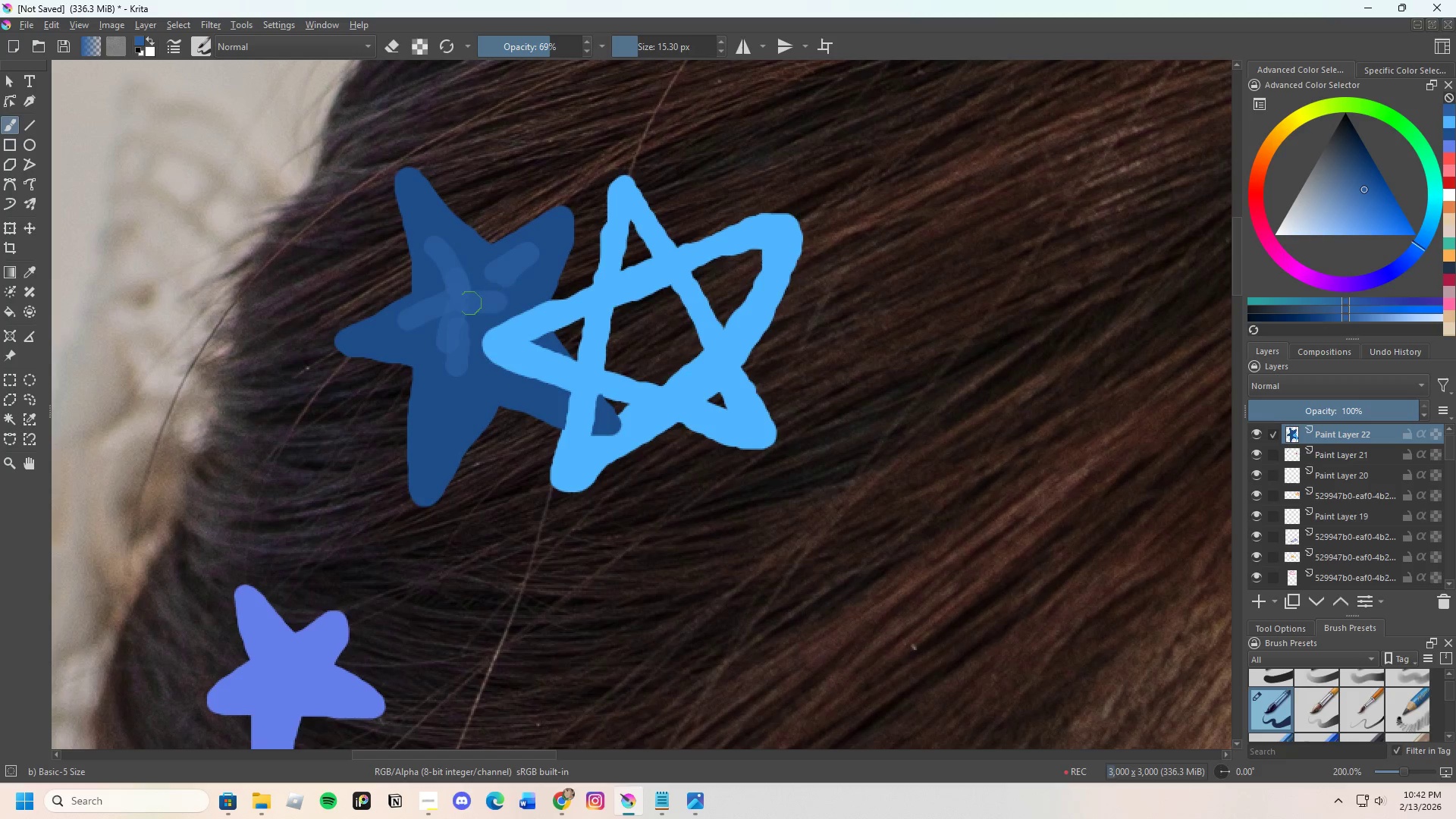 
left_click_drag(start_coordinate=[467, 303], to_coordinate=[499, 290])
 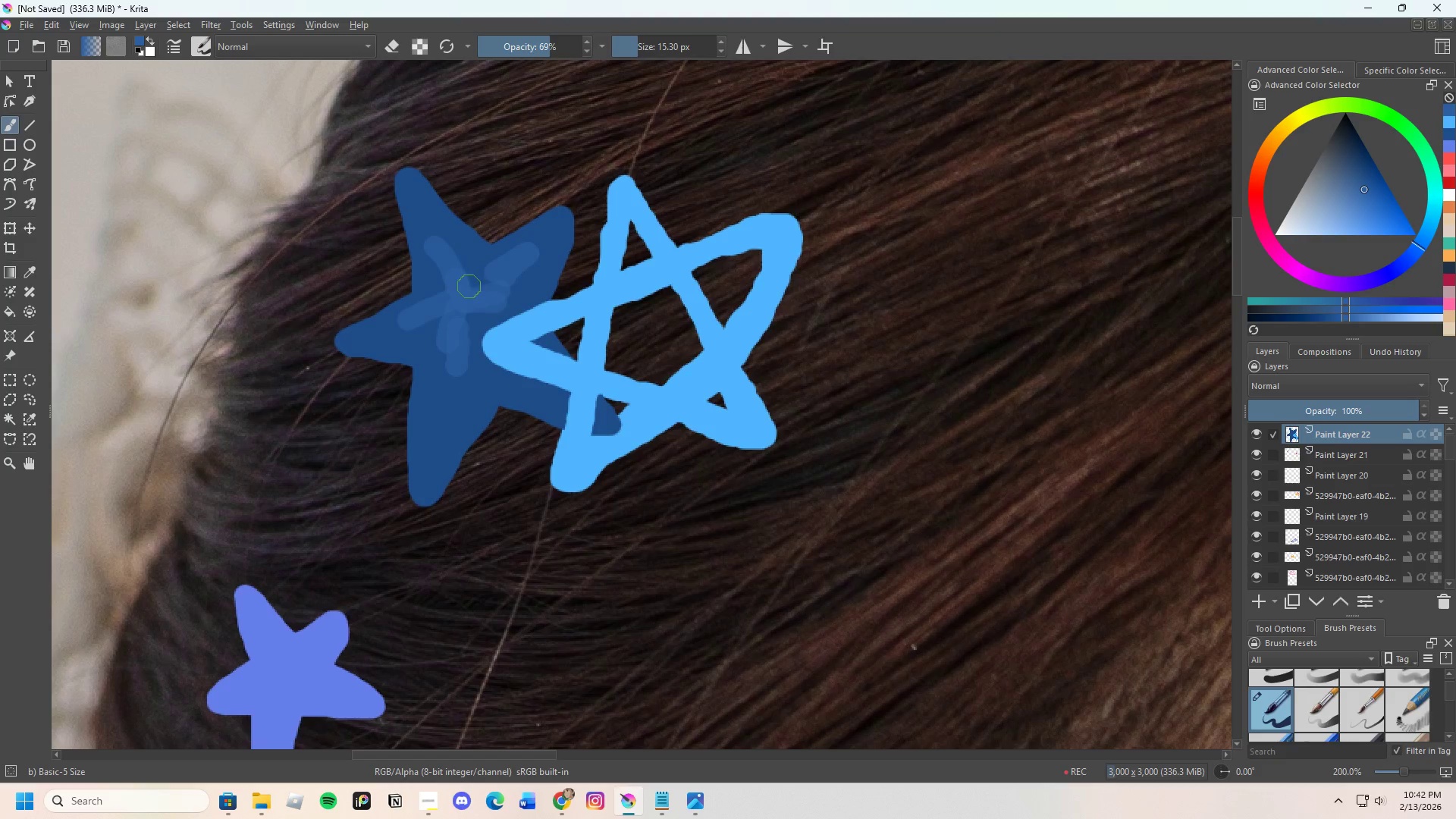 
left_click_drag(start_coordinate=[469, 285], to_coordinate=[481, 295])
 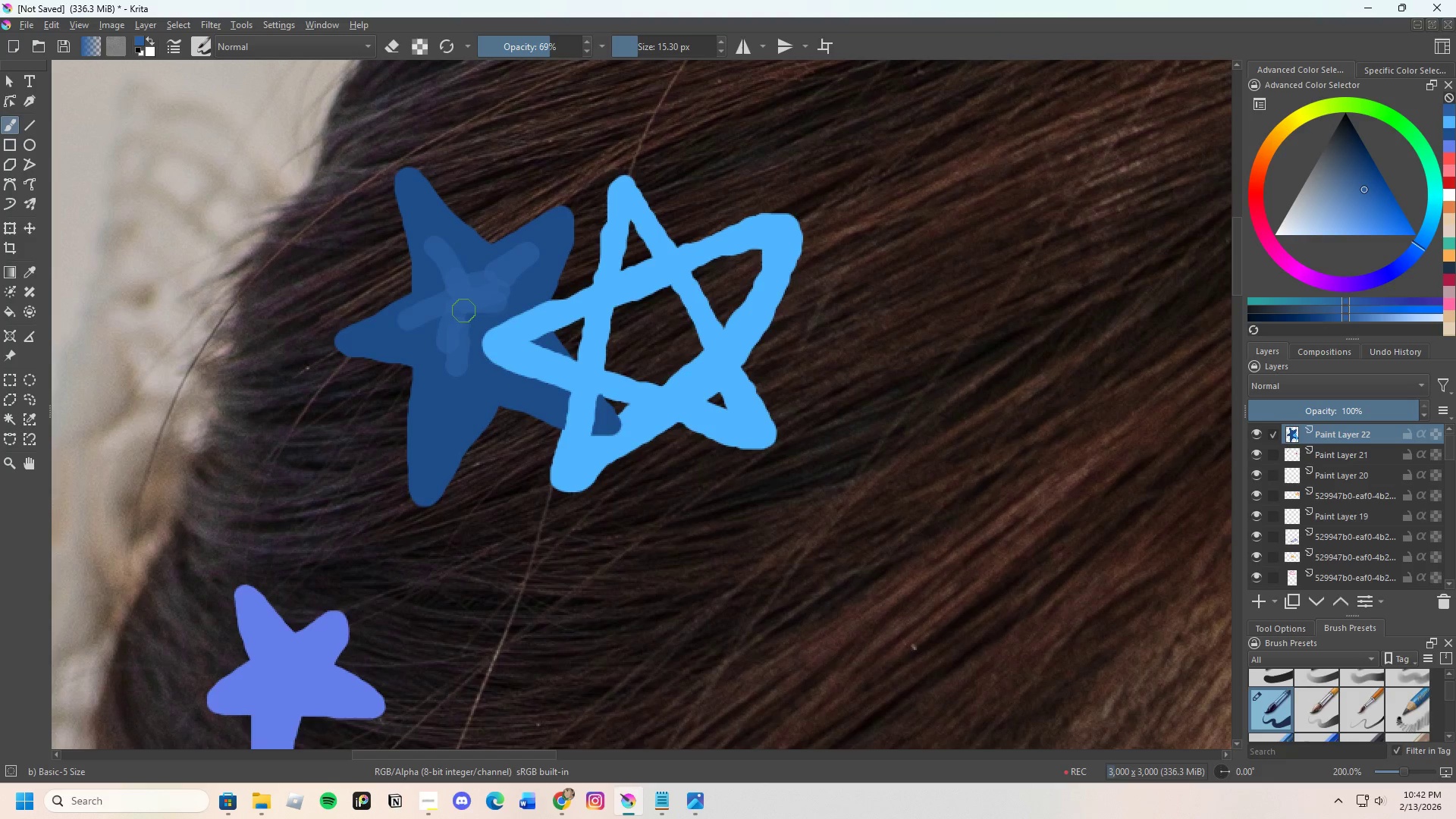 
left_click_drag(start_coordinate=[464, 310], to_coordinate=[506, 313])
 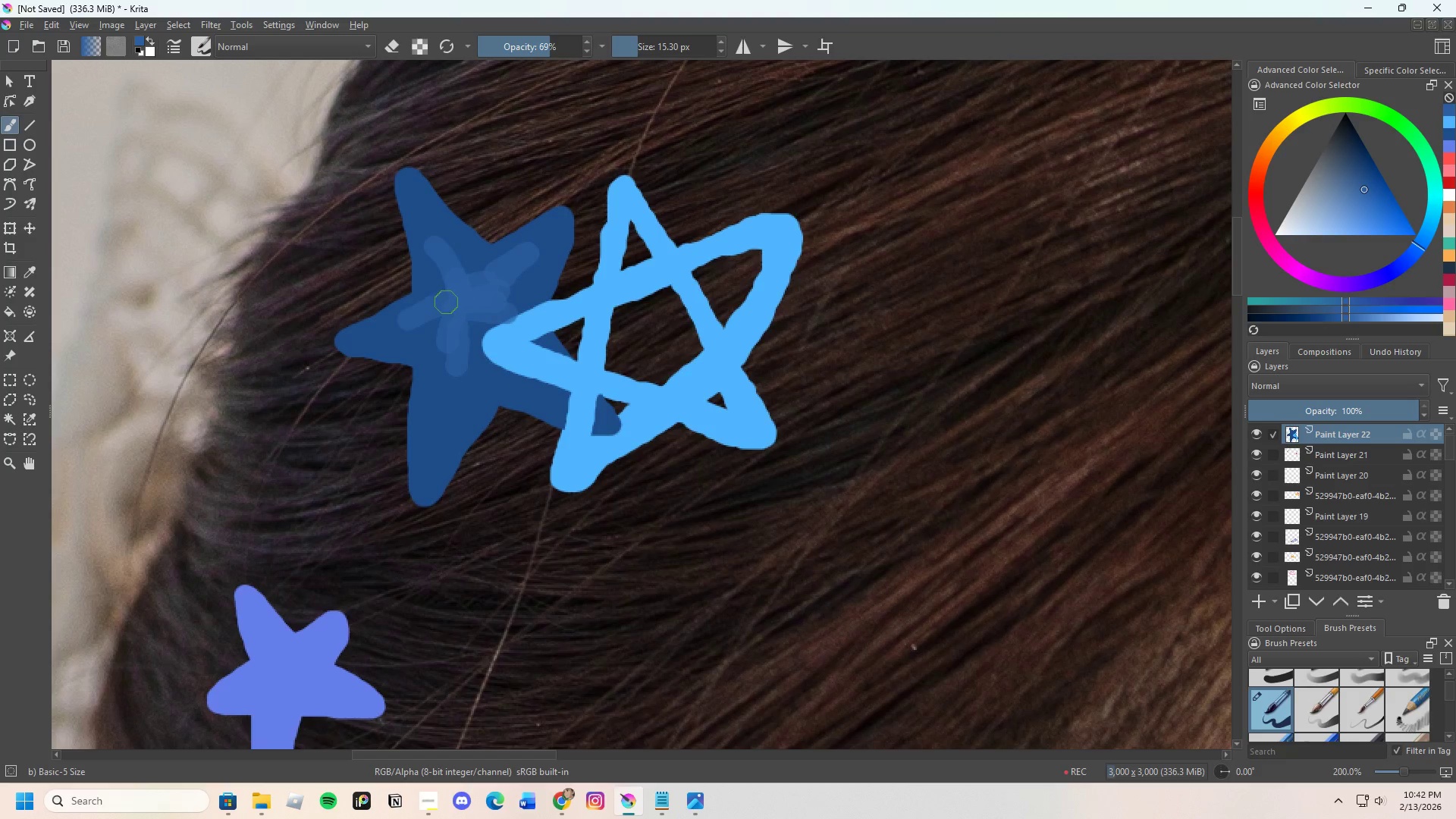 
left_click_drag(start_coordinate=[446, 304], to_coordinate=[418, 318])
 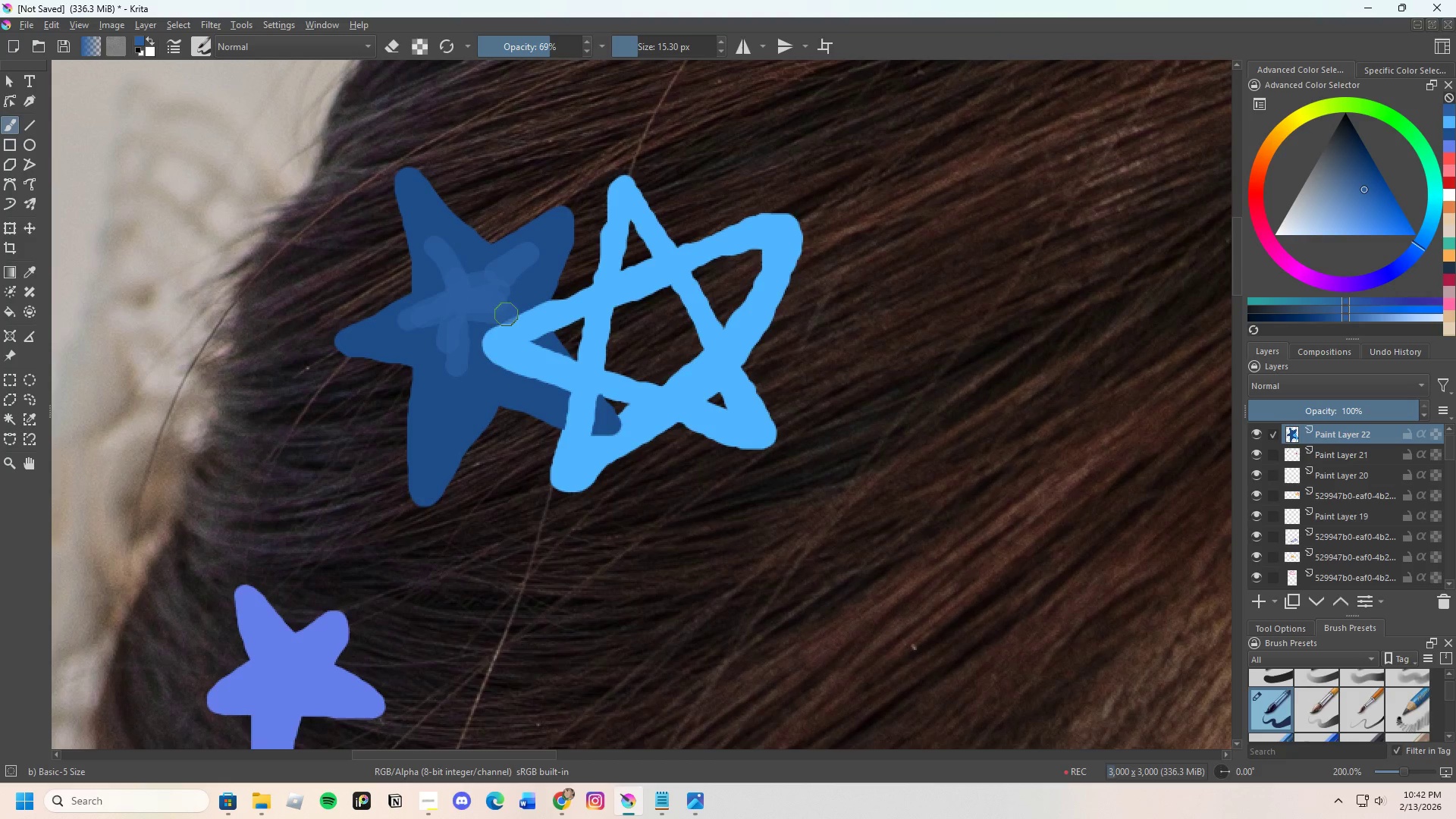 
key(Control+Z)
 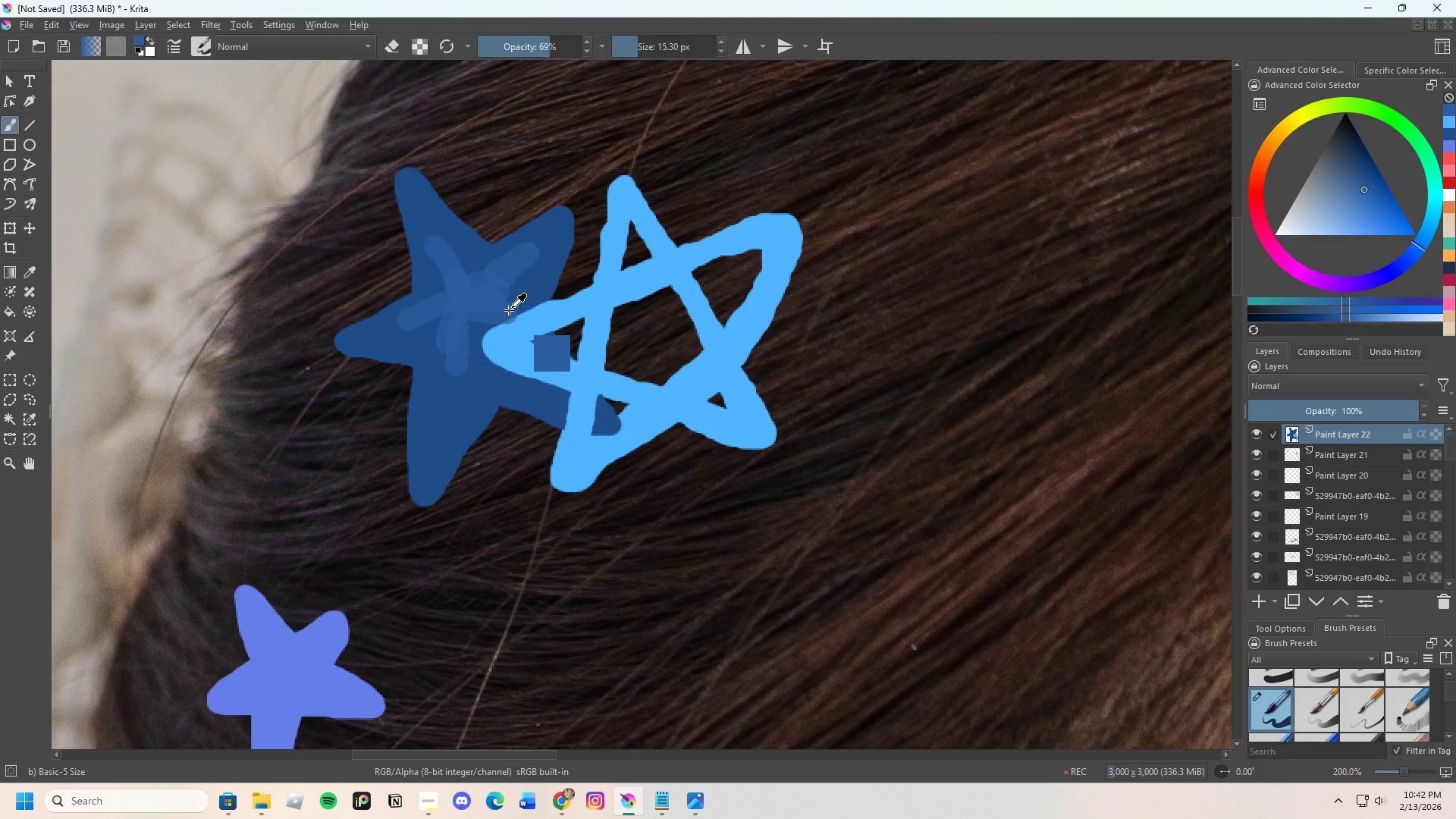 
key(Control+Z)
 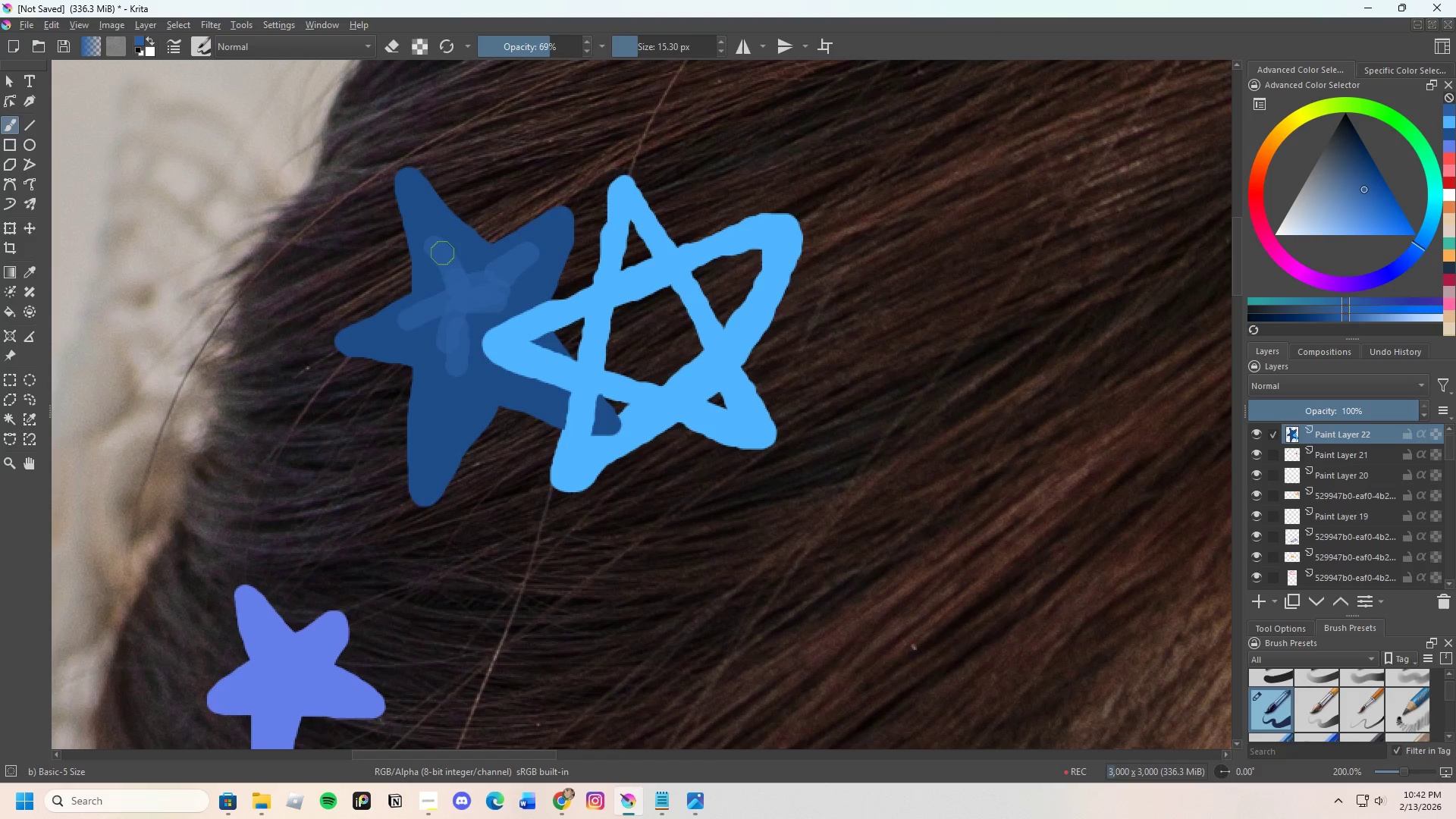 
hold_key(key=ControlLeft, duration=0.44)
 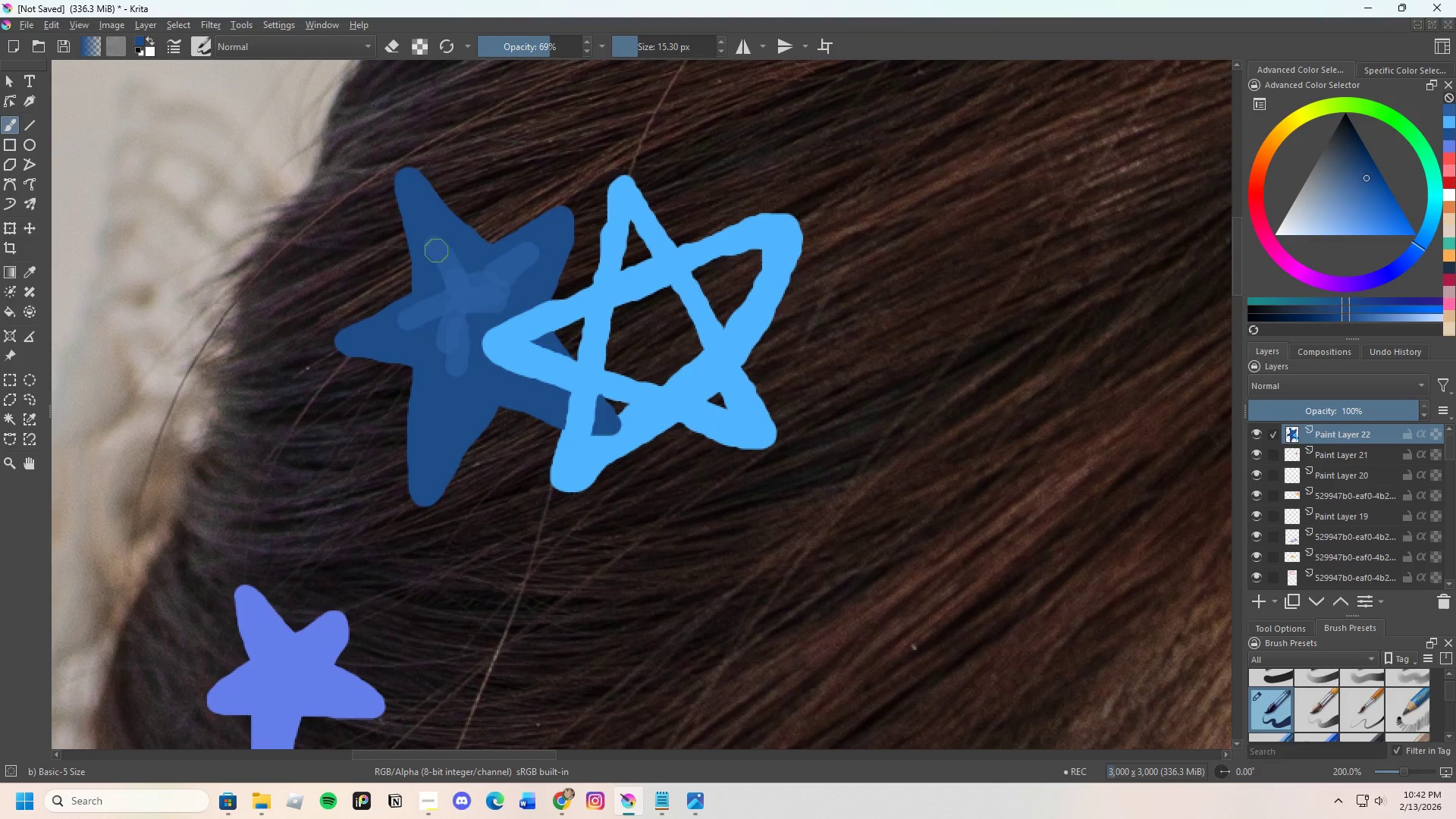 
left_click_drag(start_coordinate=[437, 250], to_coordinate=[438, 256])
 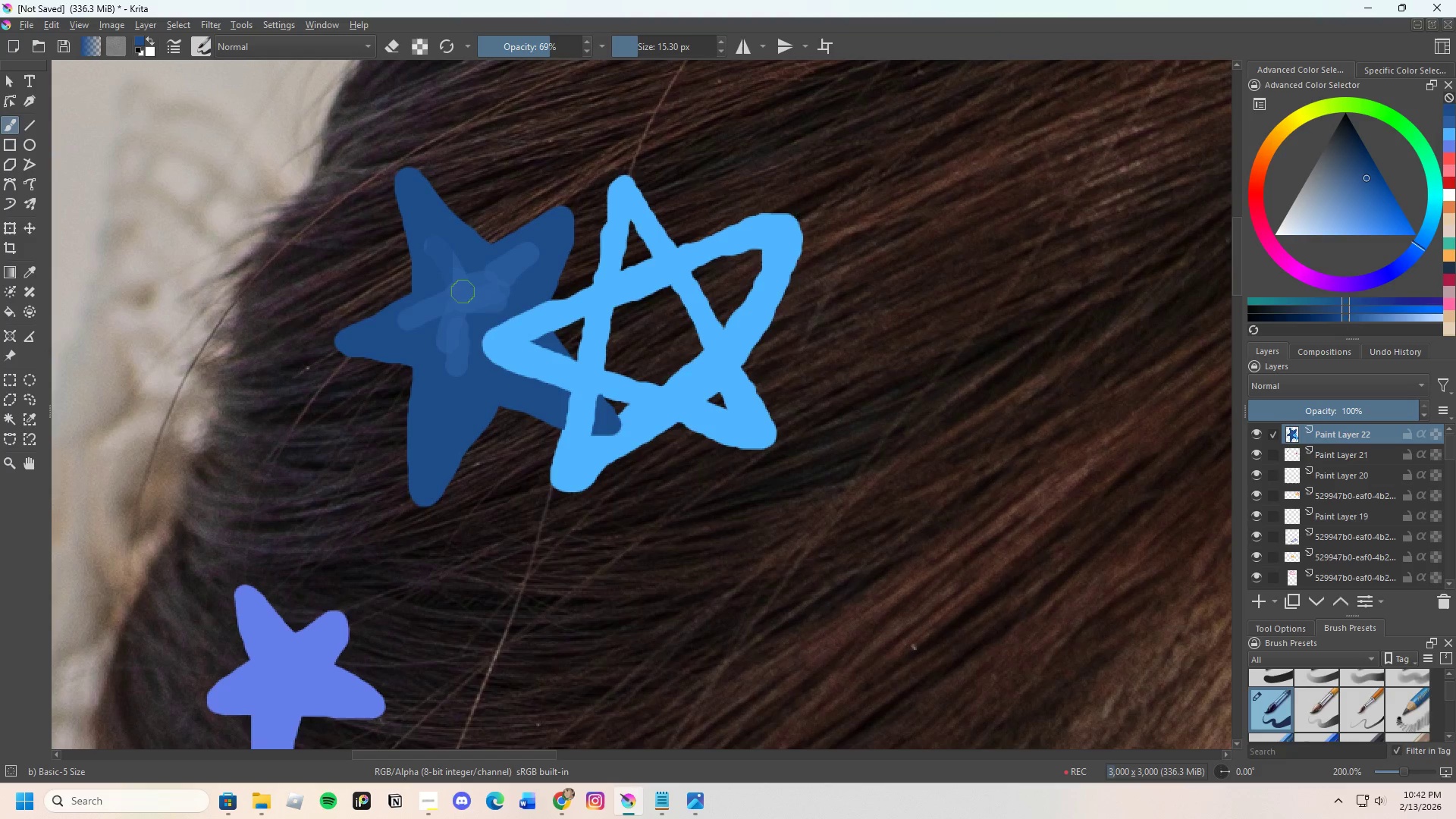 
key(Control+ControlLeft)
 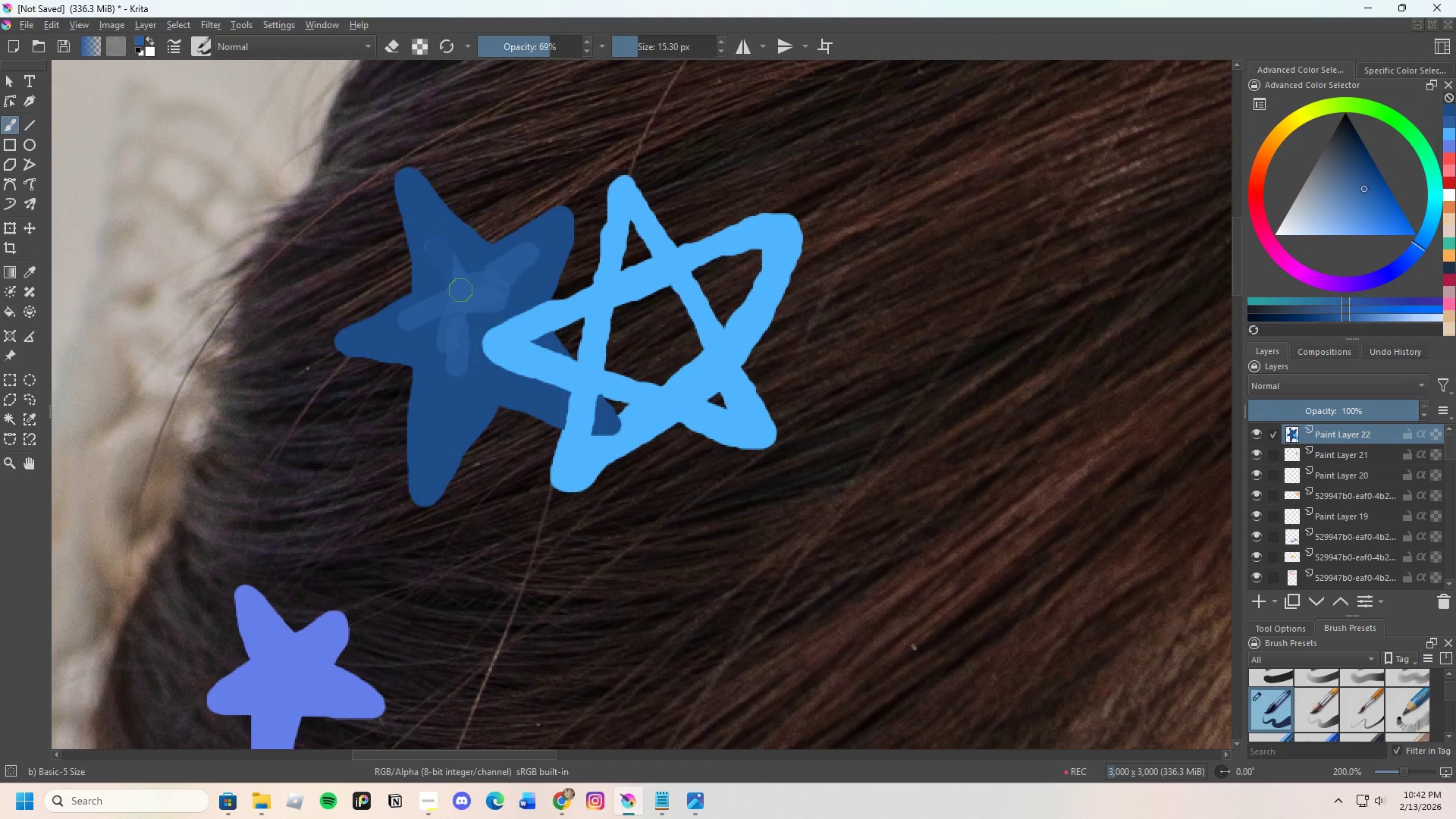 
left_click_drag(start_coordinate=[461, 290], to_coordinate=[437, 237])
 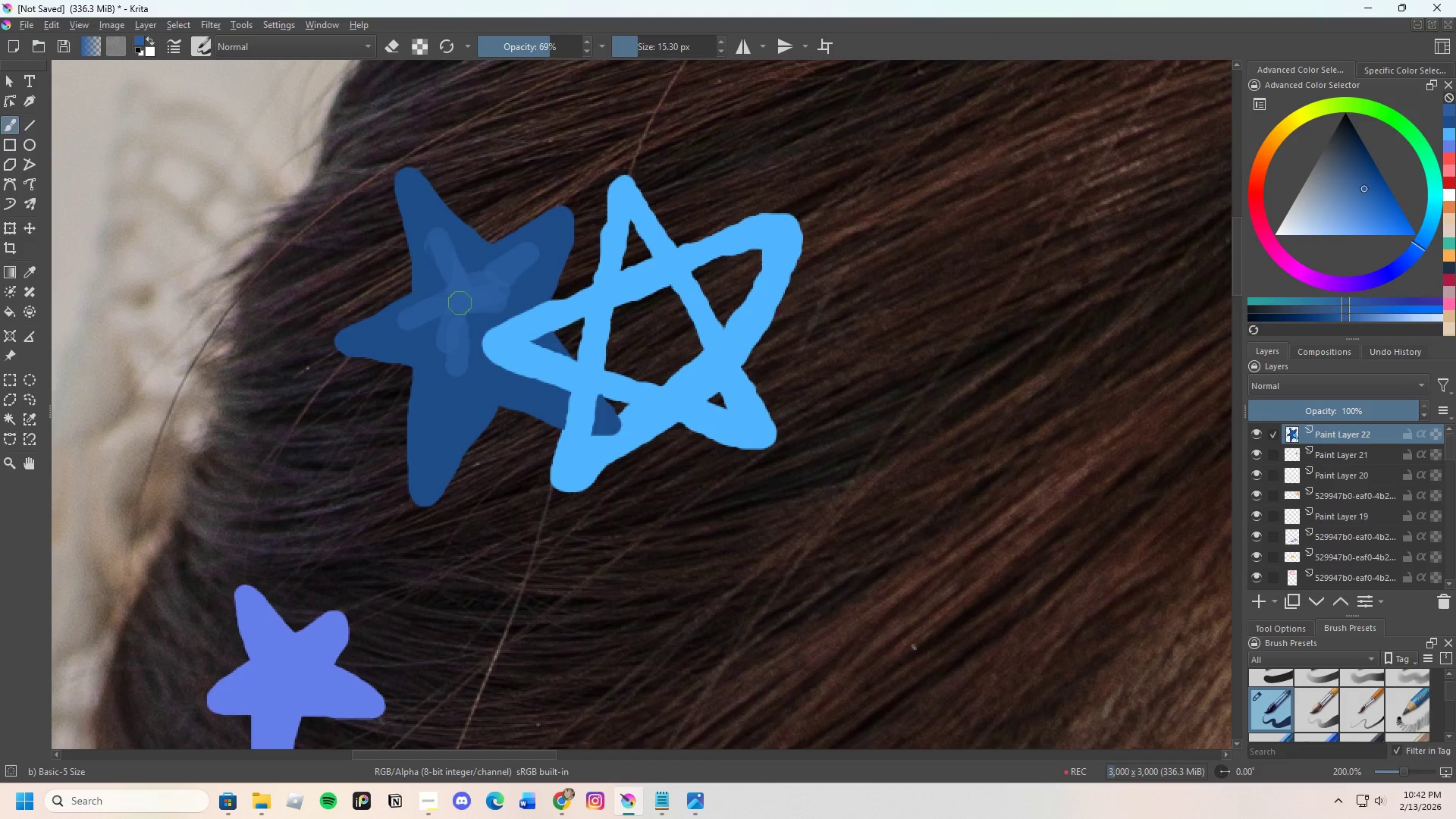 
left_click_drag(start_coordinate=[456, 309], to_coordinate=[410, 317])
 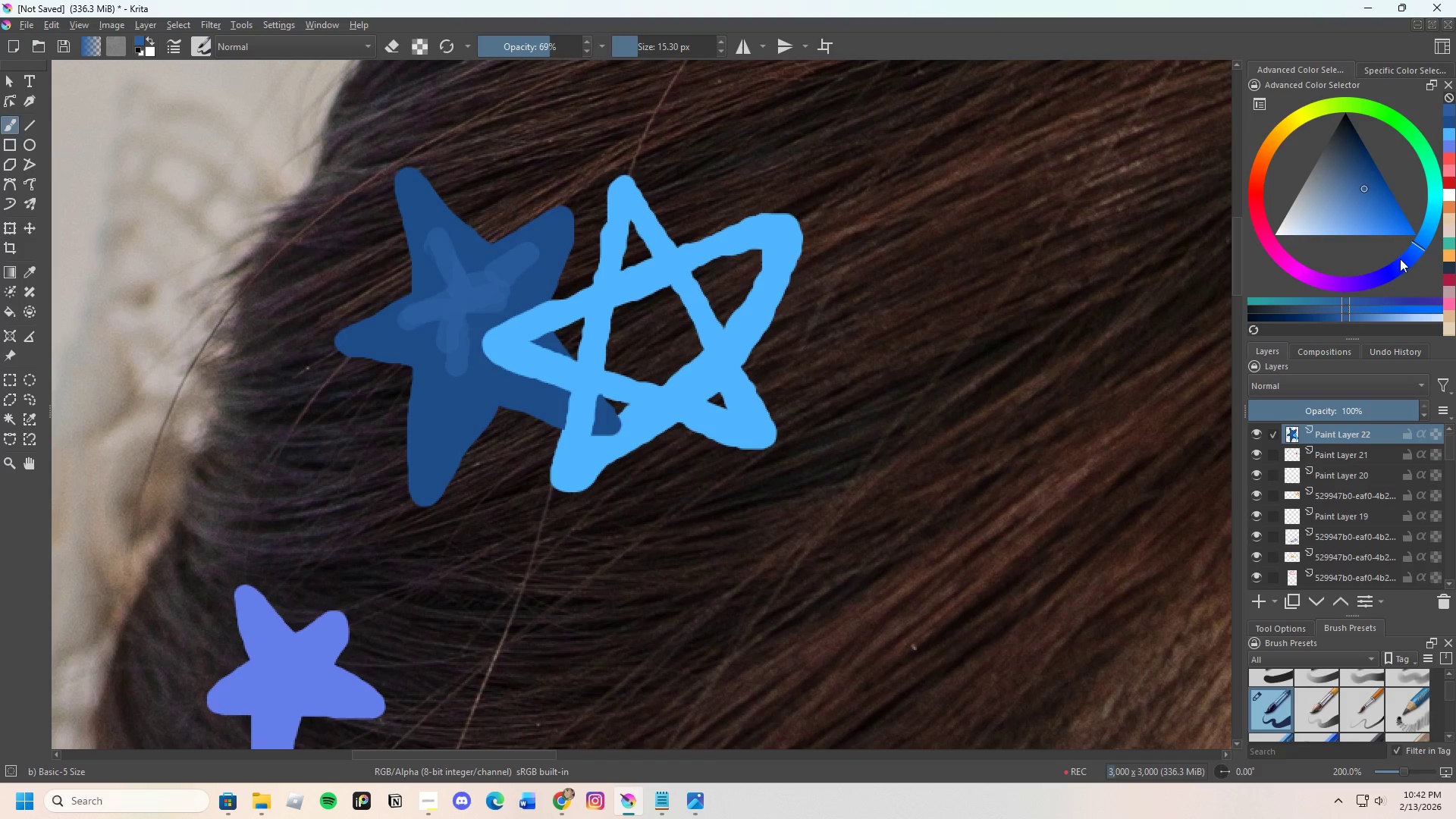 
left_click([1394, 265])
 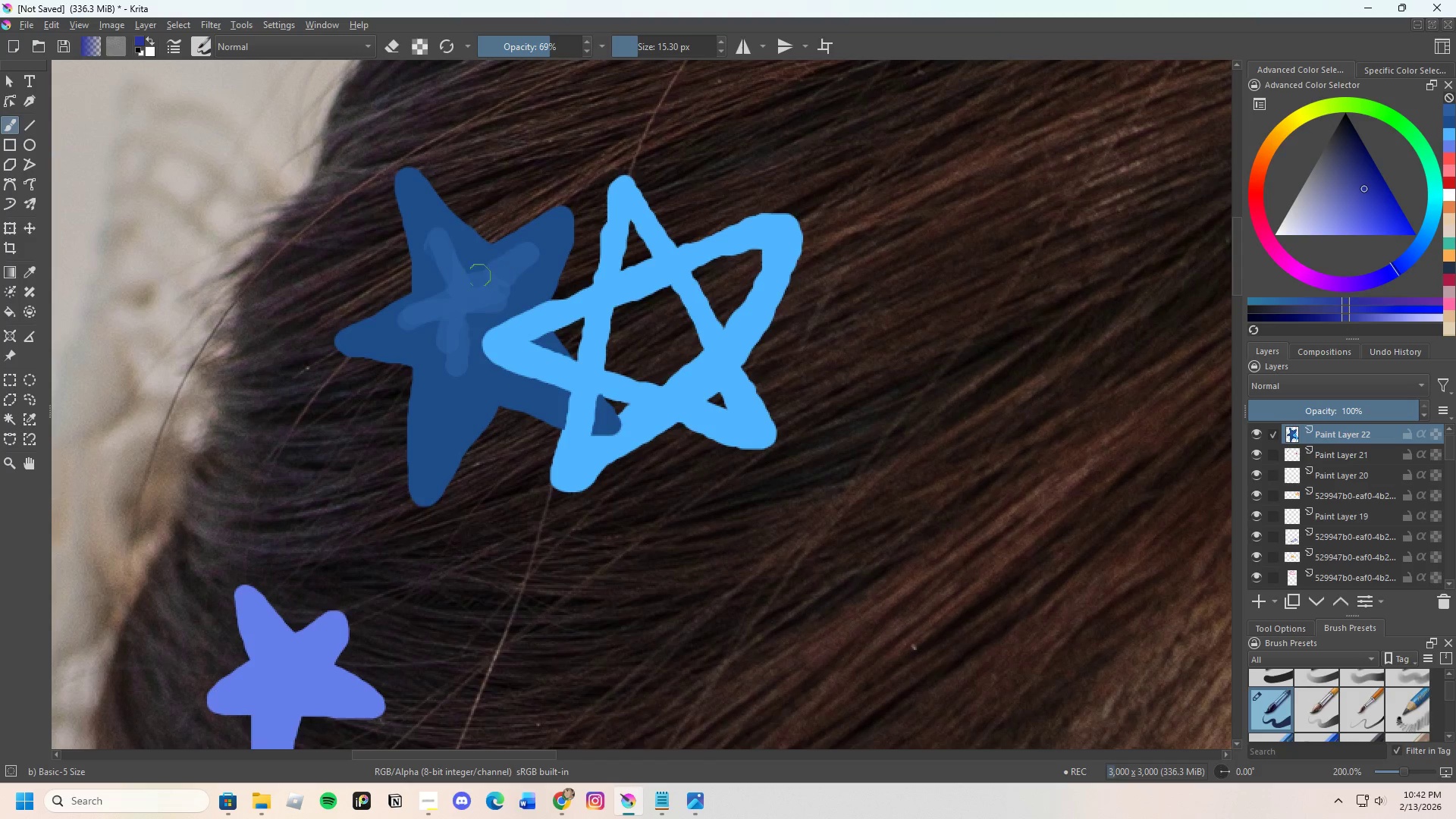 
left_click_drag(start_coordinate=[474, 308], to_coordinate=[502, 286])
 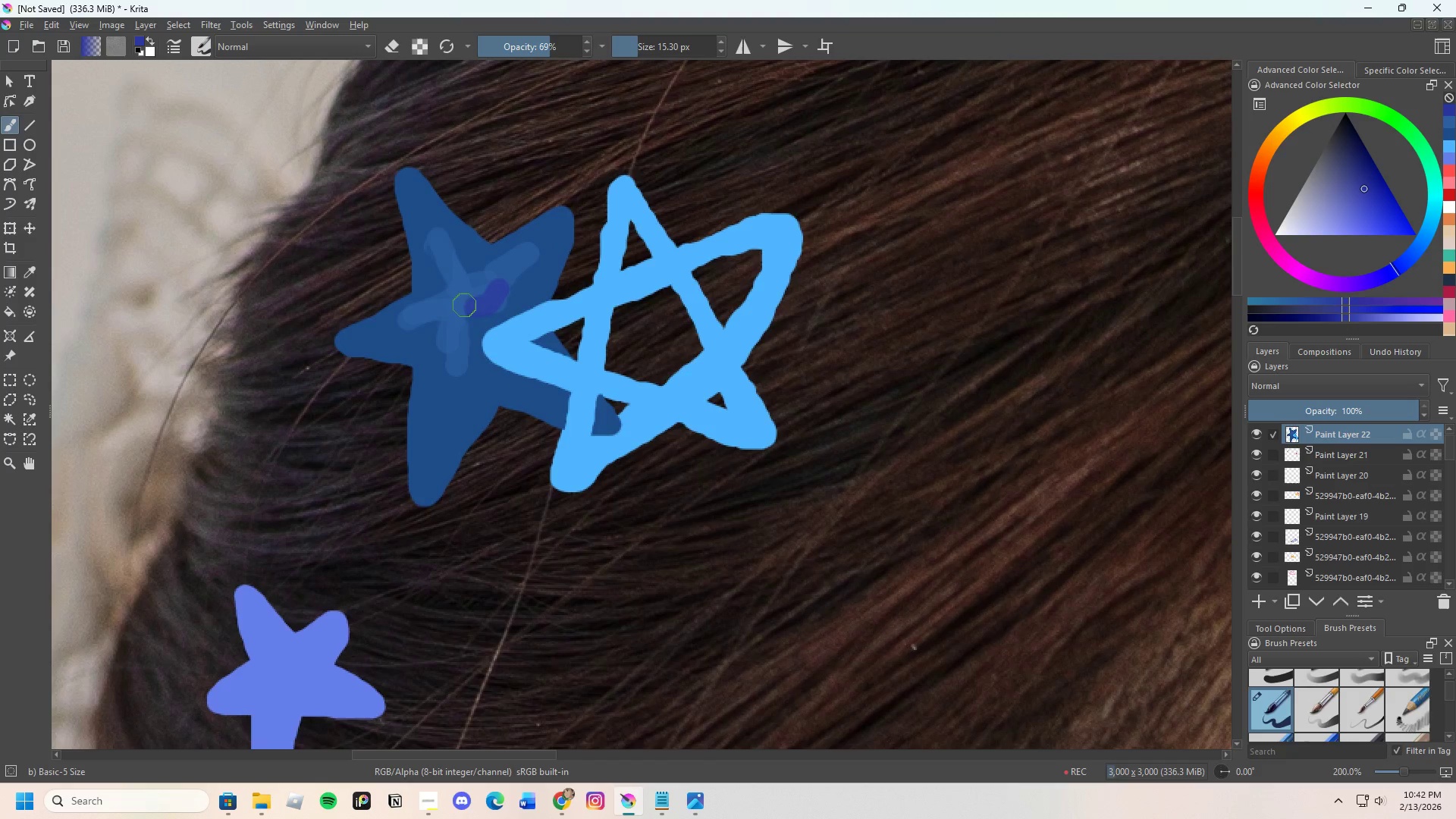 
left_click_drag(start_coordinate=[452, 311], to_coordinate=[423, 322])
 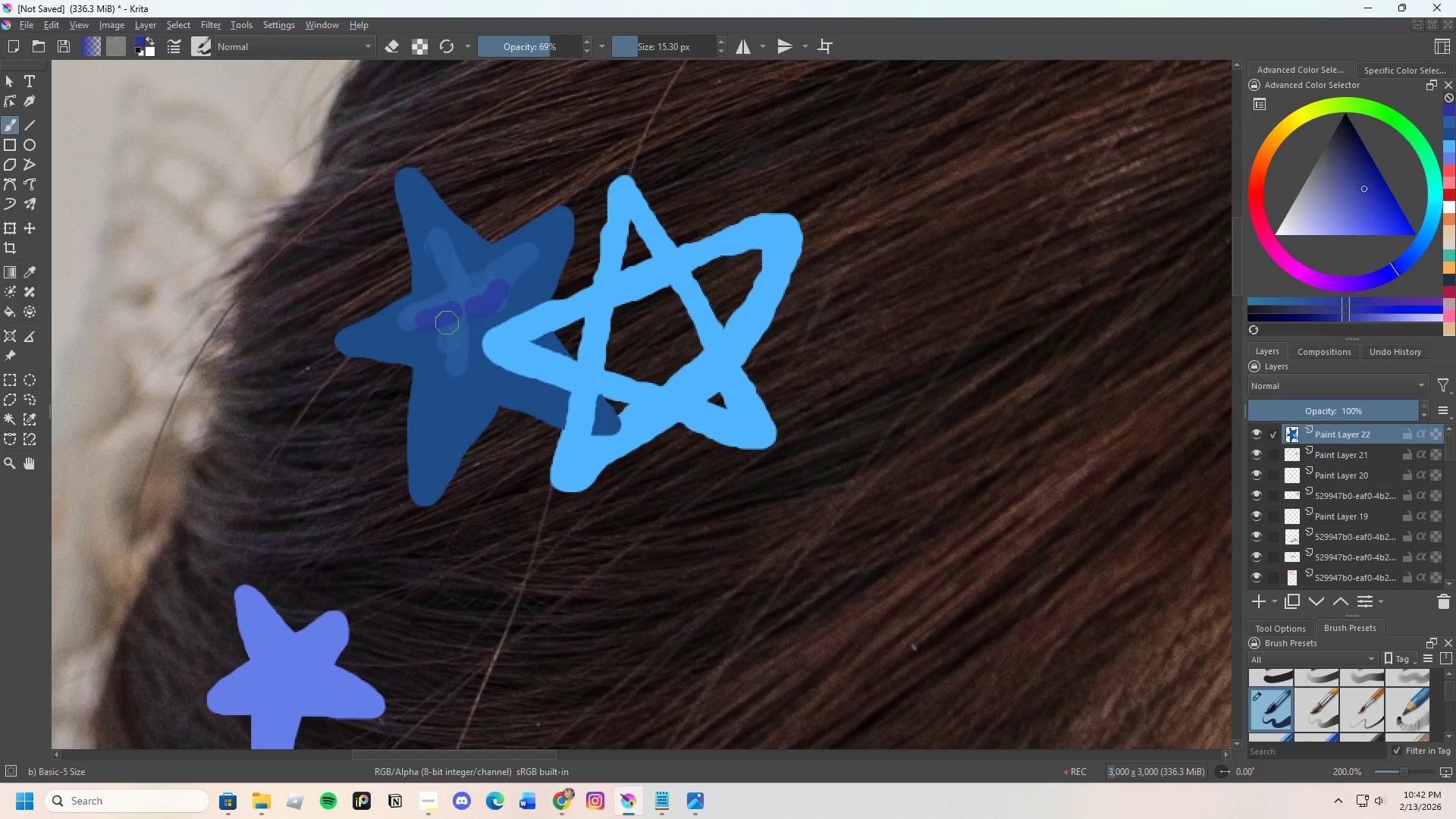 
left_click_drag(start_coordinate=[447, 326], to_coordinate=[445, 352])
 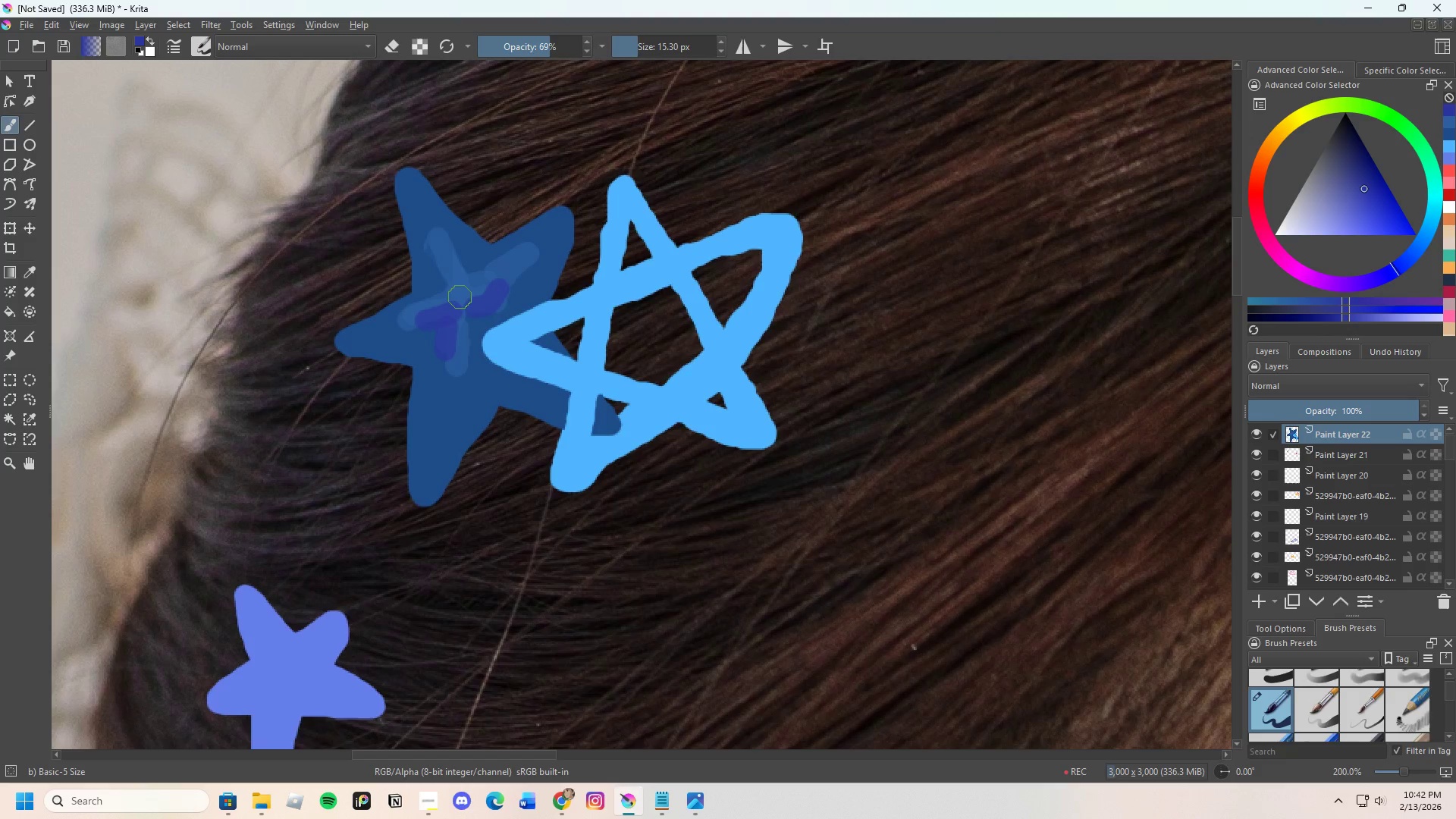 
left_click_drag(start_coordinate=[460, 296], to_coordinate=[459, 274])
 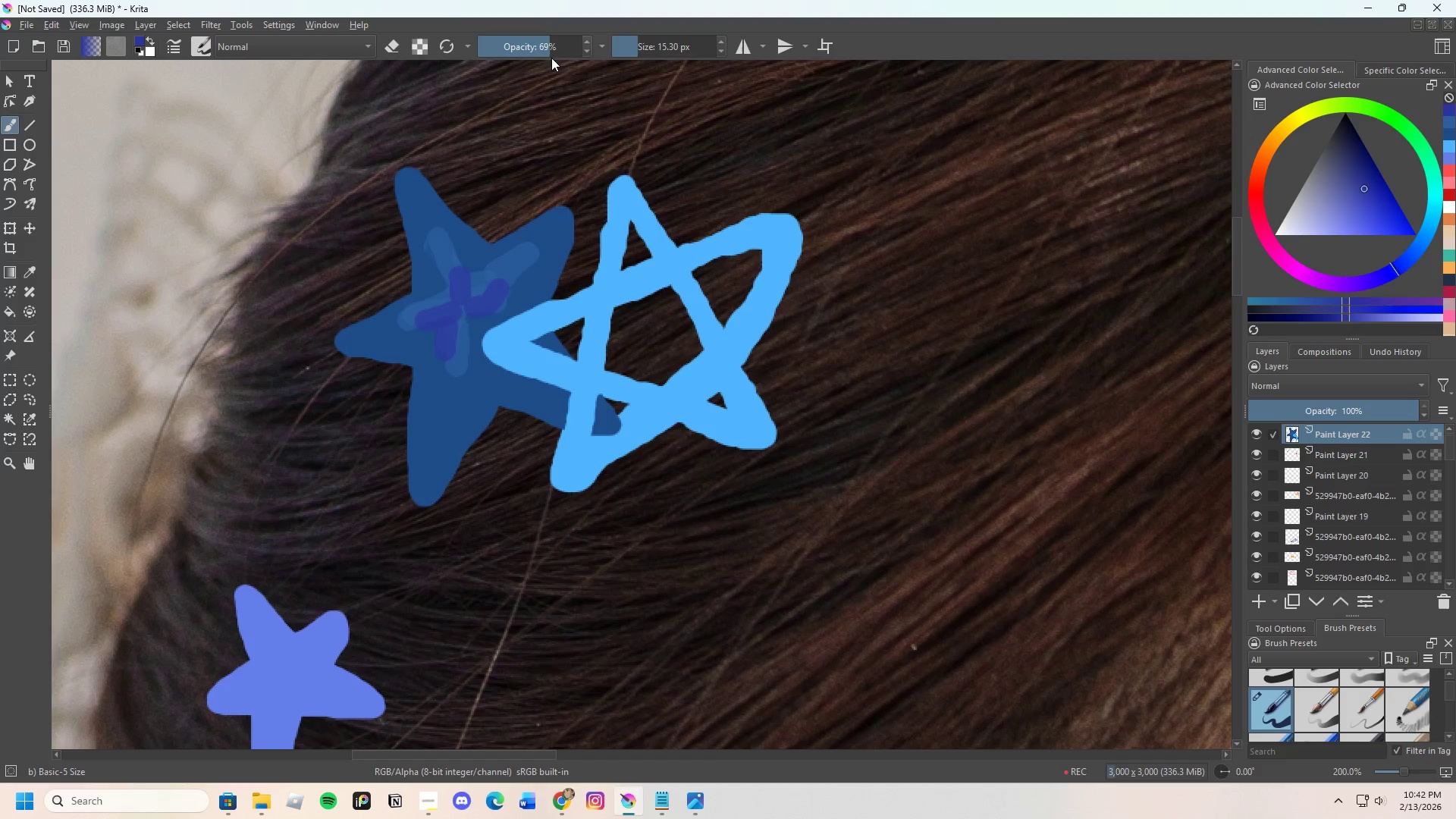 
left_click_drag(start_coordinate=[541, 47], to_coordinate=[526, 52])
 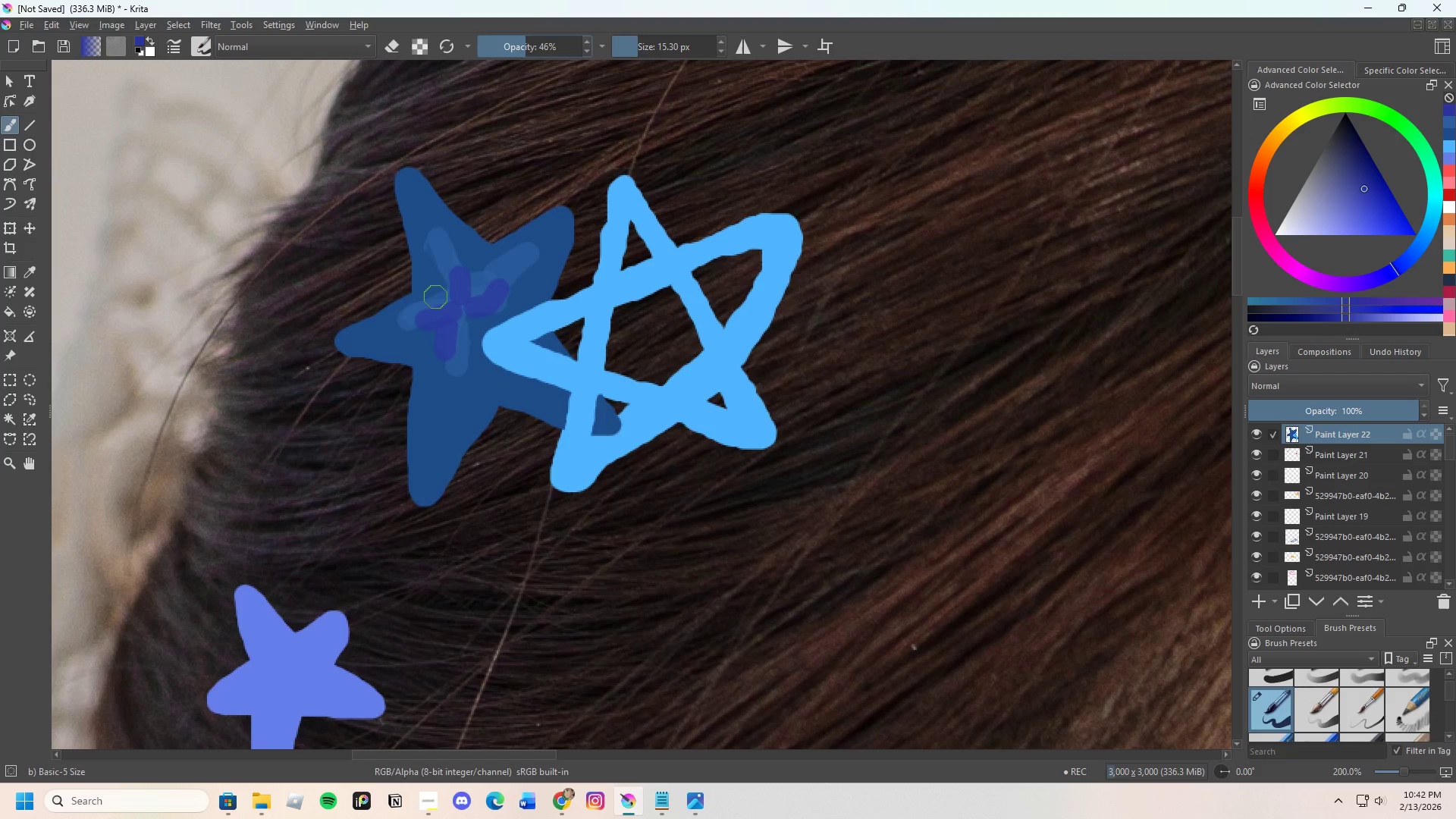 
left_click_drag(start_coordinate=[438, 279], to_coordinate=[427, 243])
 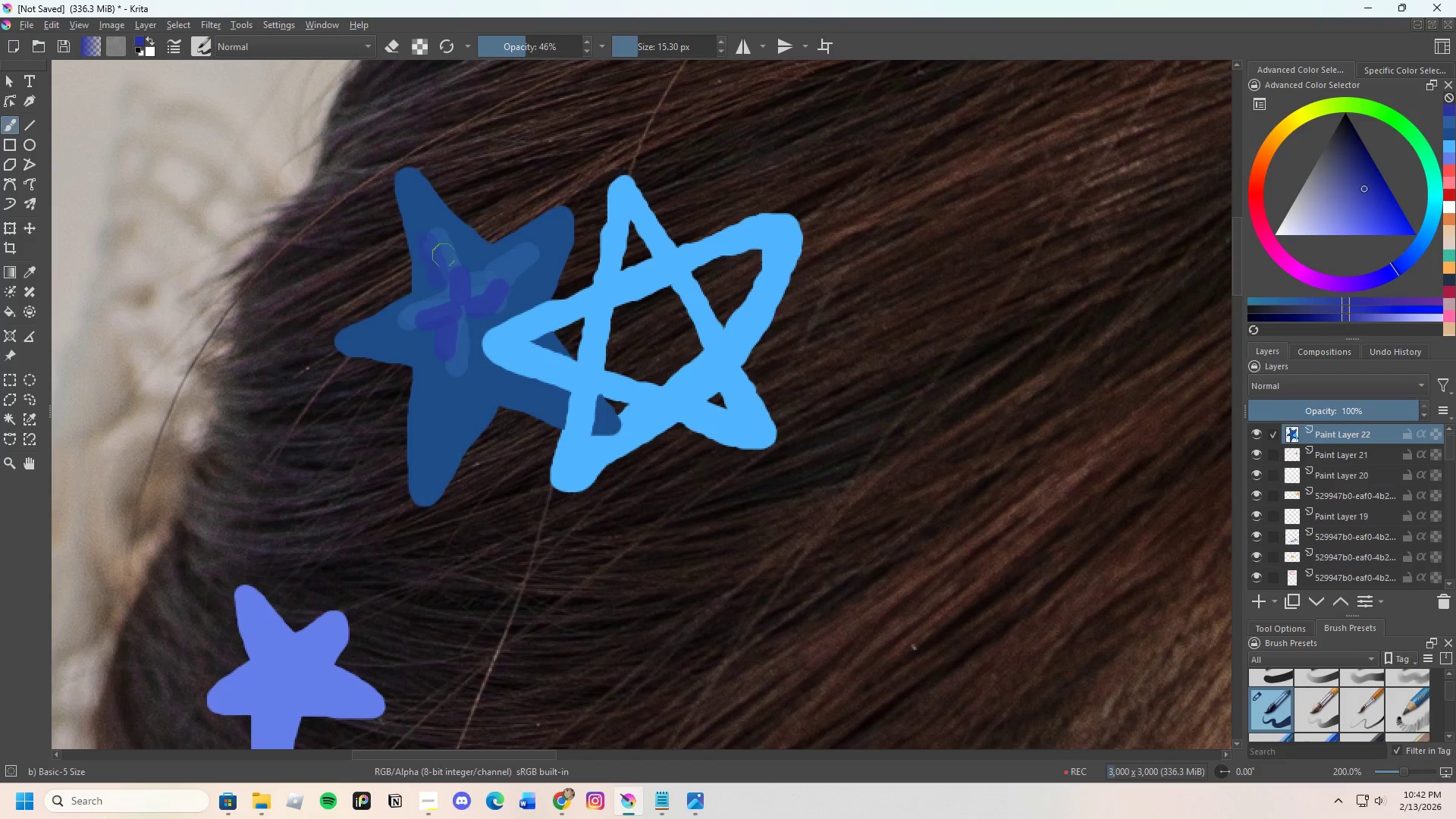 
left_click_drag(start_coordinate=[445, 257], to_coordinate=[471, 272])
 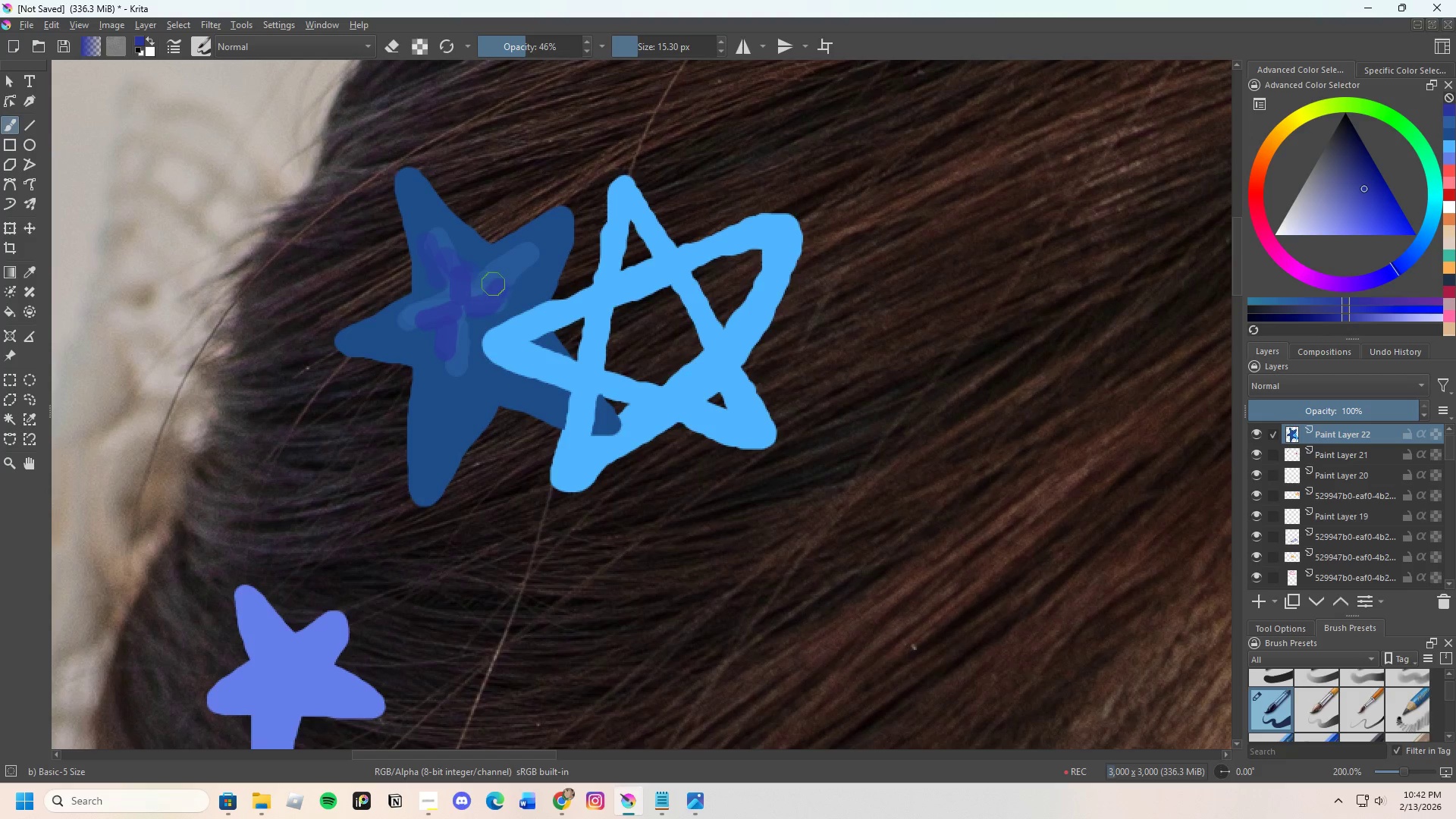 
left_click_drag(start_coordinate=[499, 281], to_coordinate=[521, 267])
 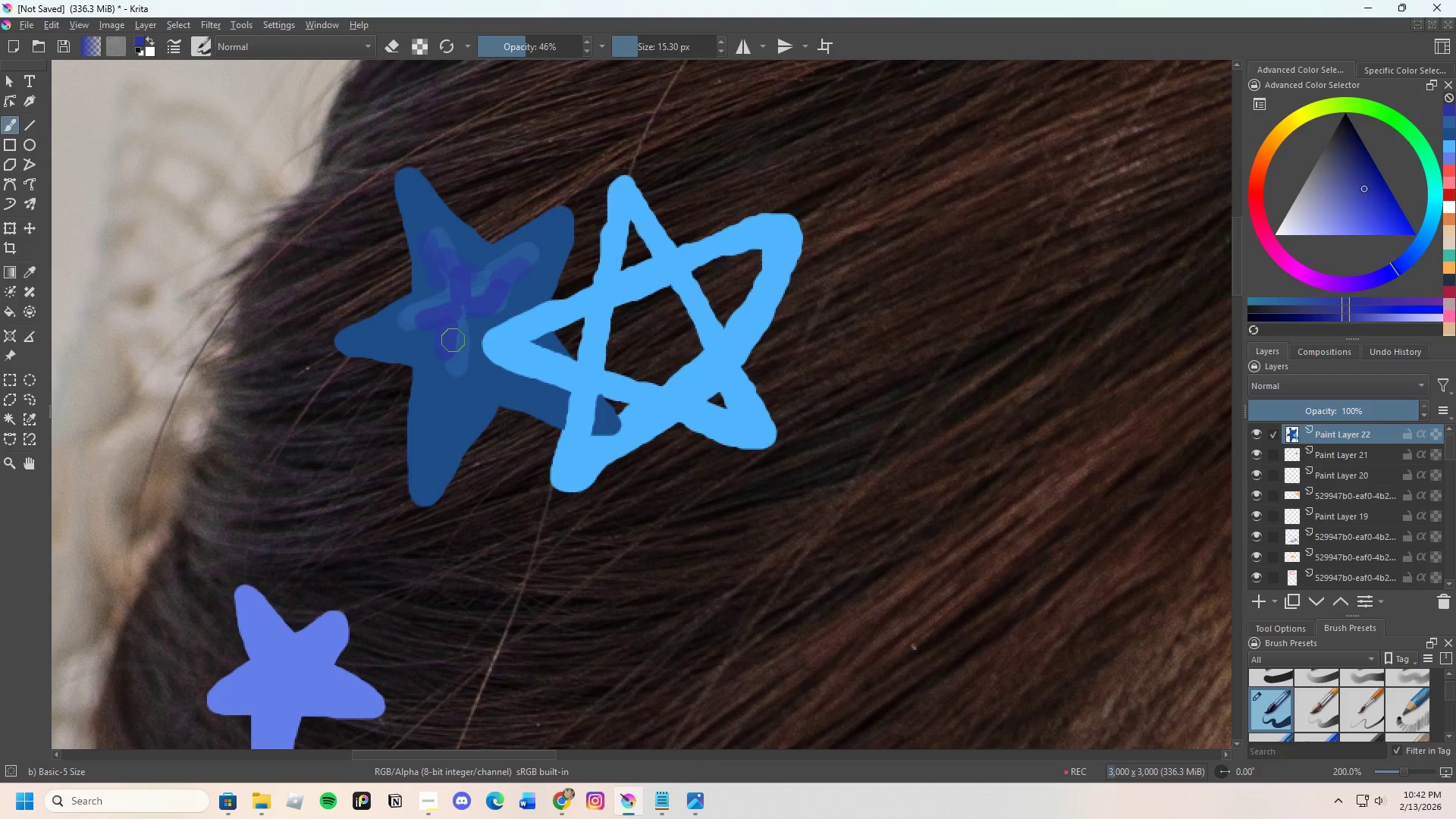 
left_click_drag(start_coordinate=[454, 340], to_coordinate=[459, 366])
 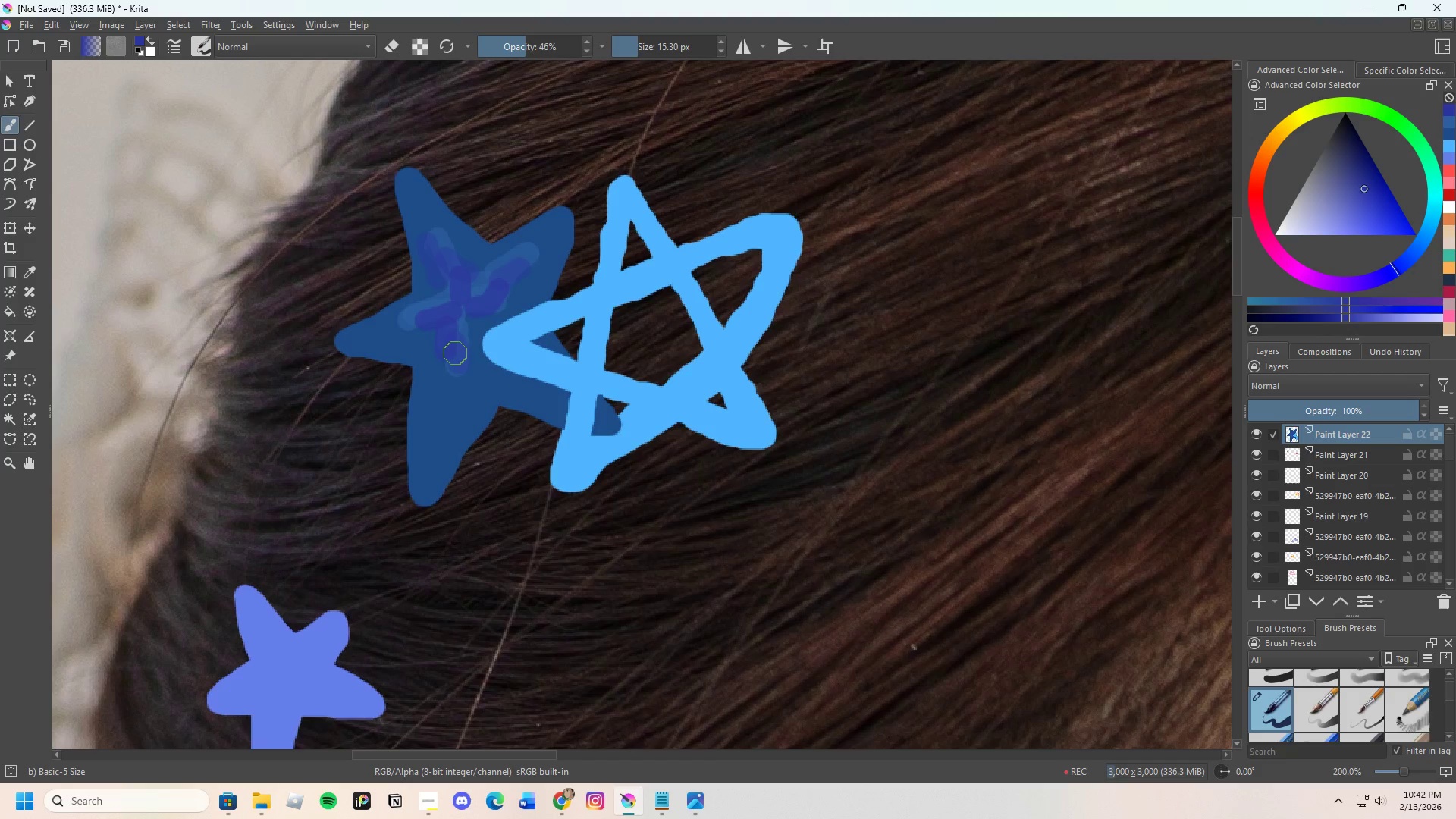 
left_click_drag(start_coordinate=[454, 359], to_coordinate=[444, 416])
 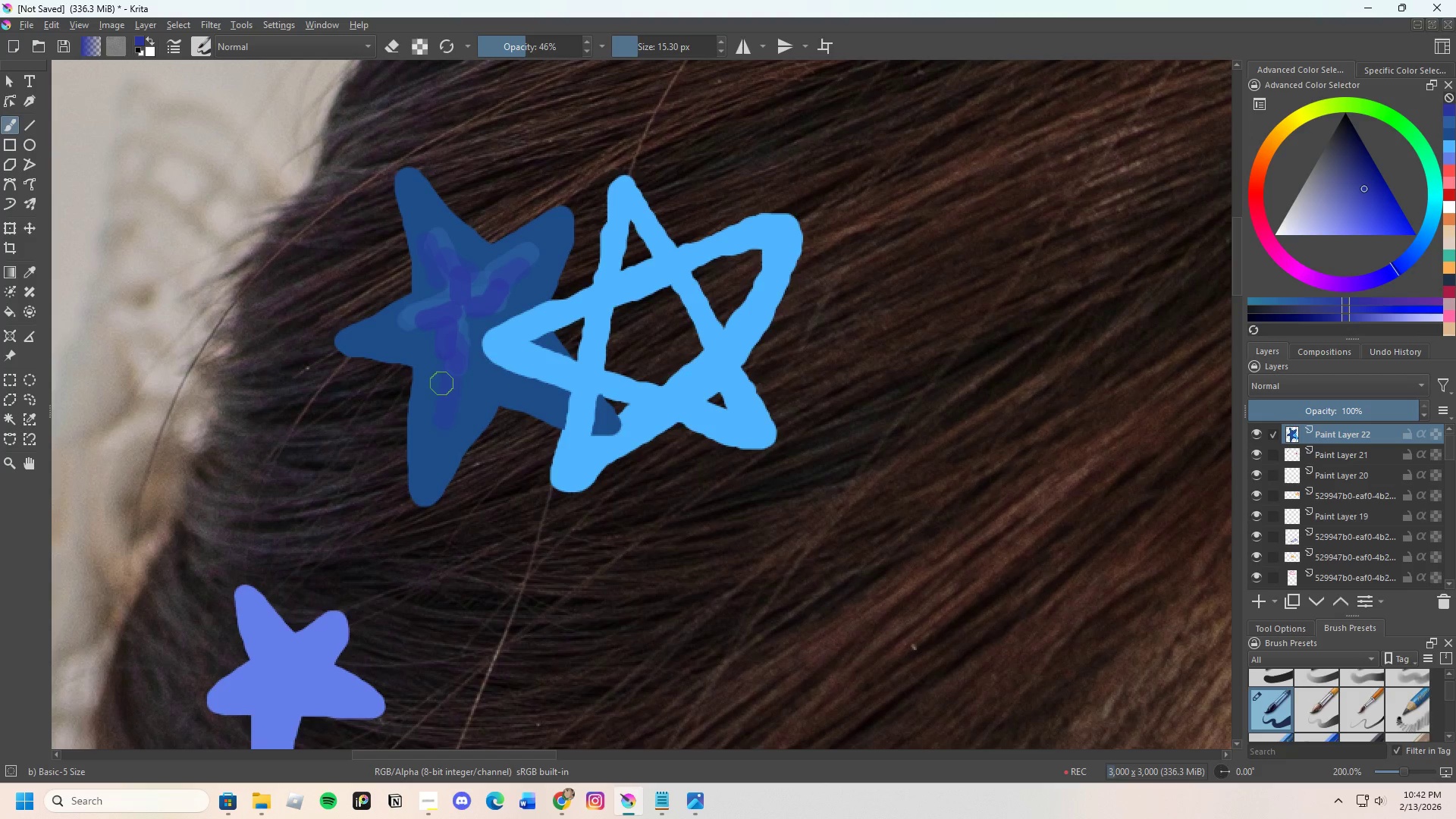 
left_click_drag(start_coordinate=[441, 391], to_coordinate=[452, 346])
 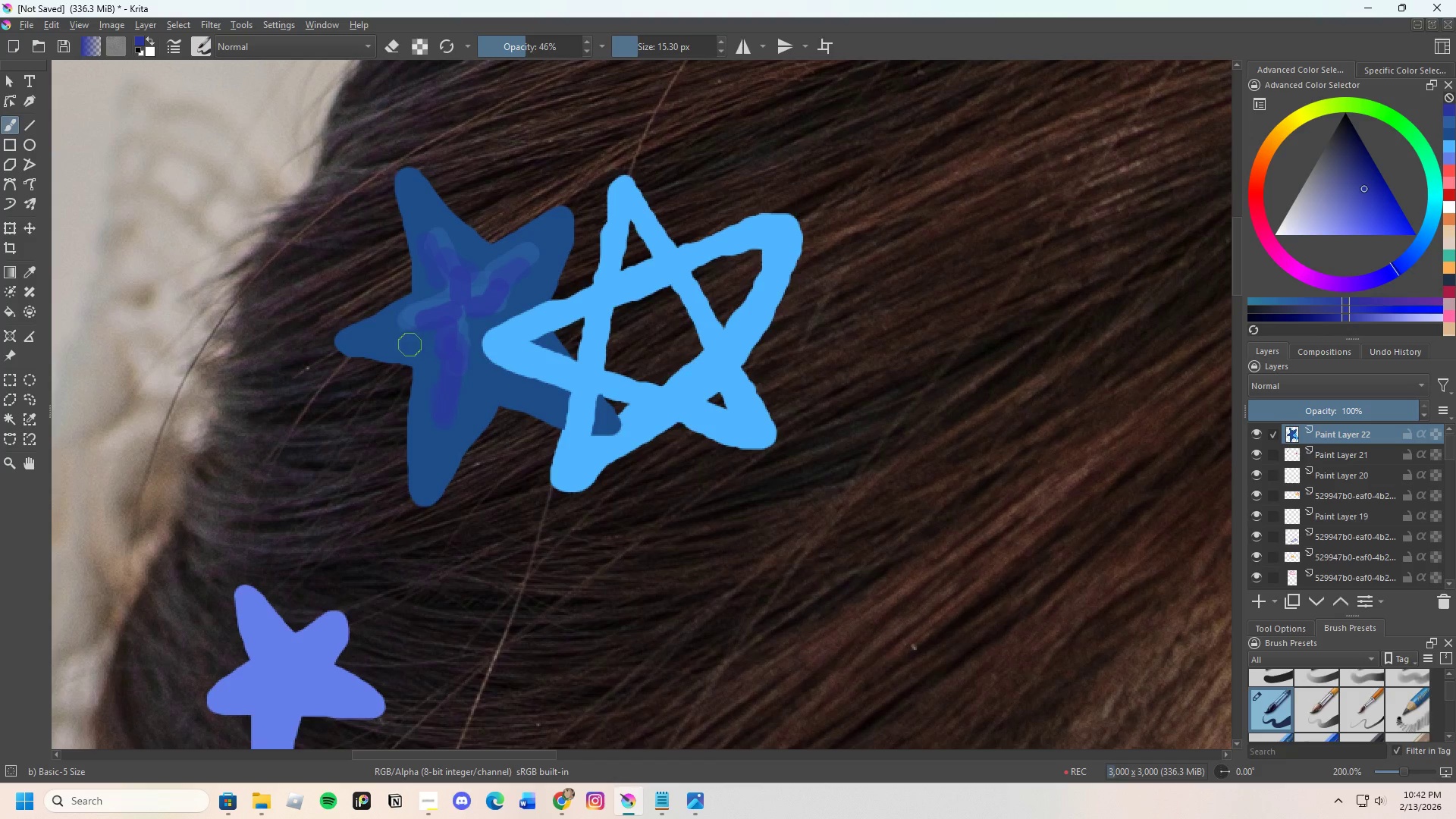 
left_click_drag(start_coordinate=[404, 344], to_coordinate=[421, 320])
 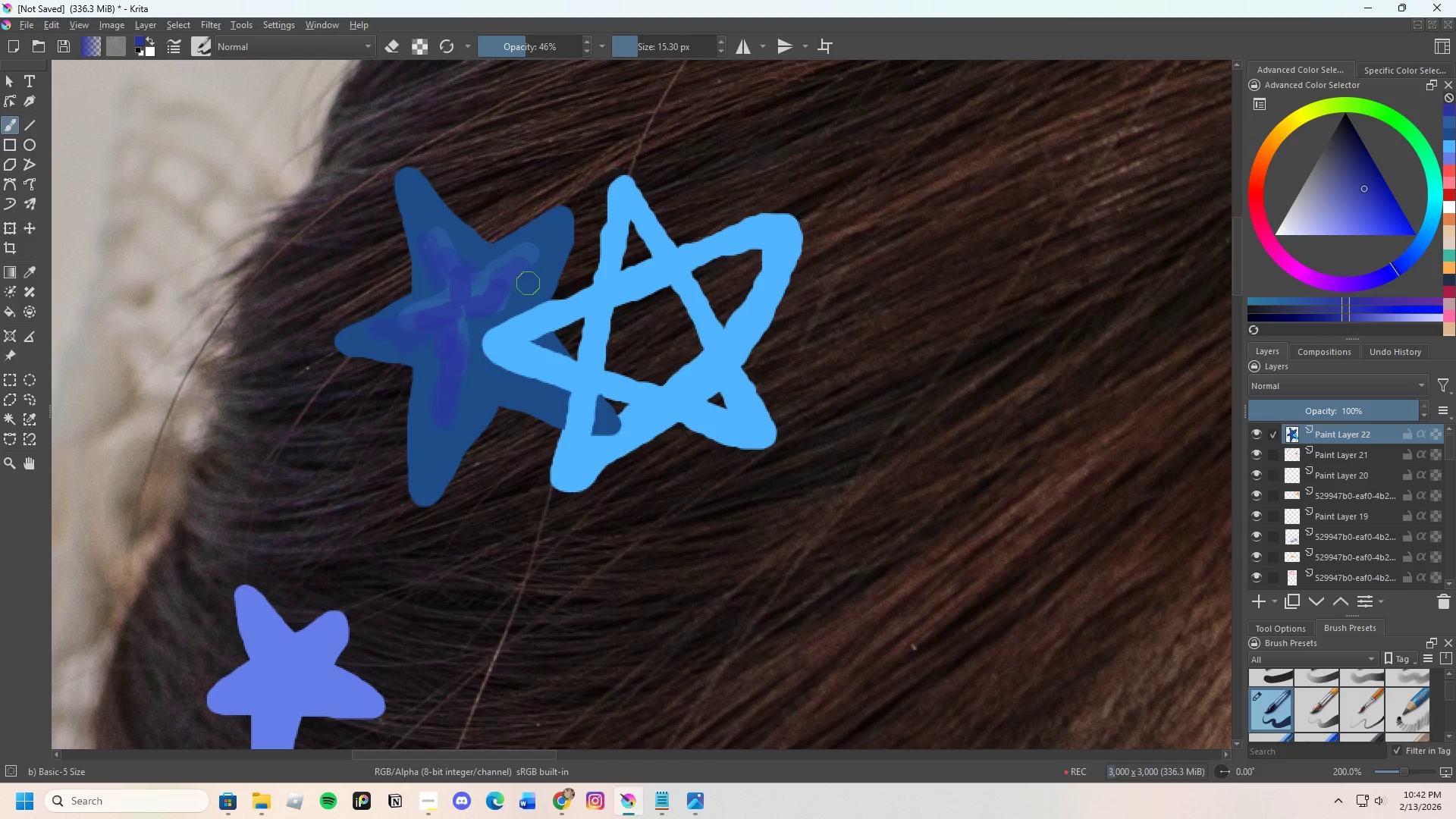 
left_click_drag(start_coordinate=[529, 278], to_coordinate=[491, 294])
 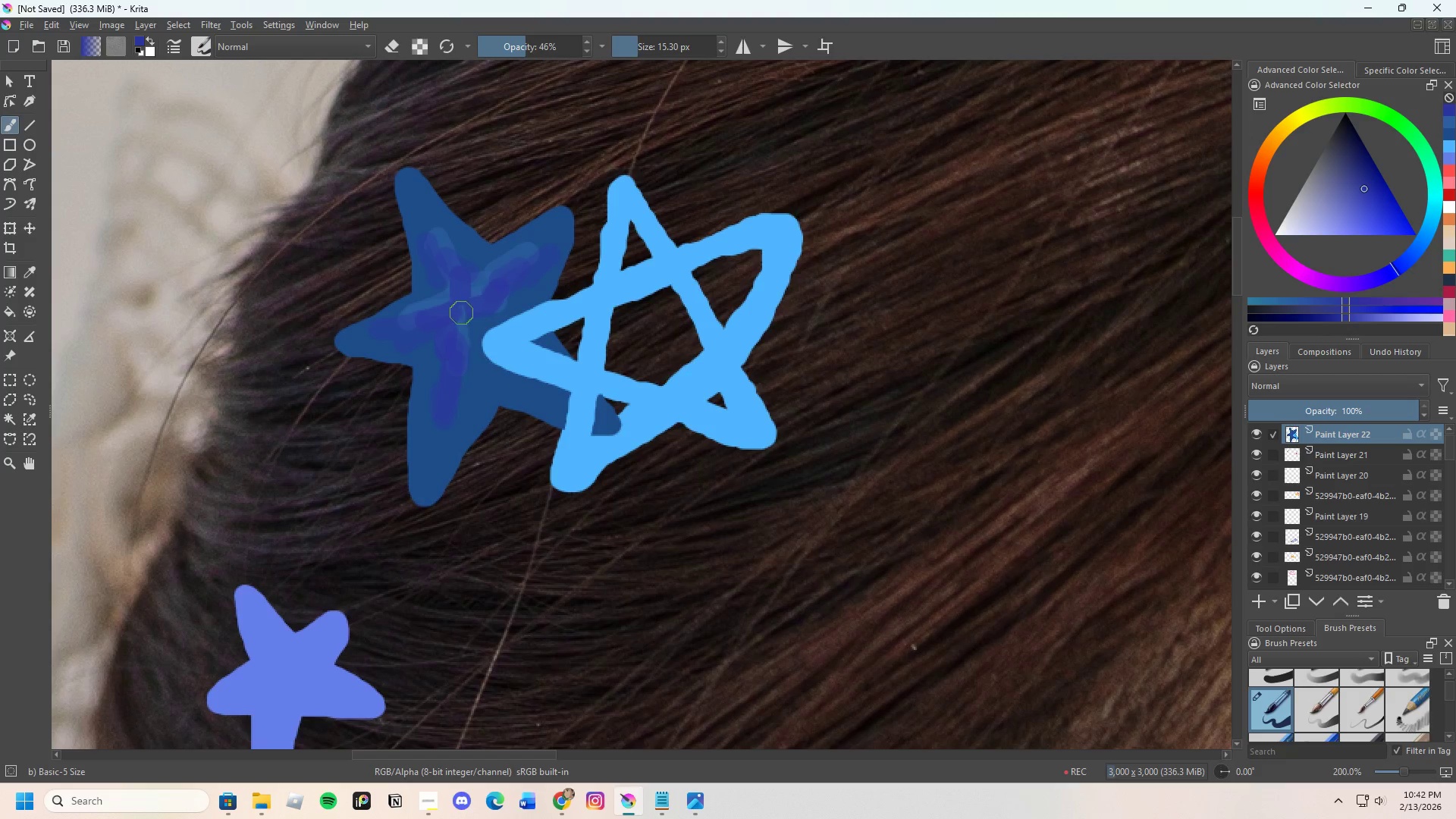 
left_click_drag(start_coordinate=[462, 312], to_coordinate=[478, 322])
 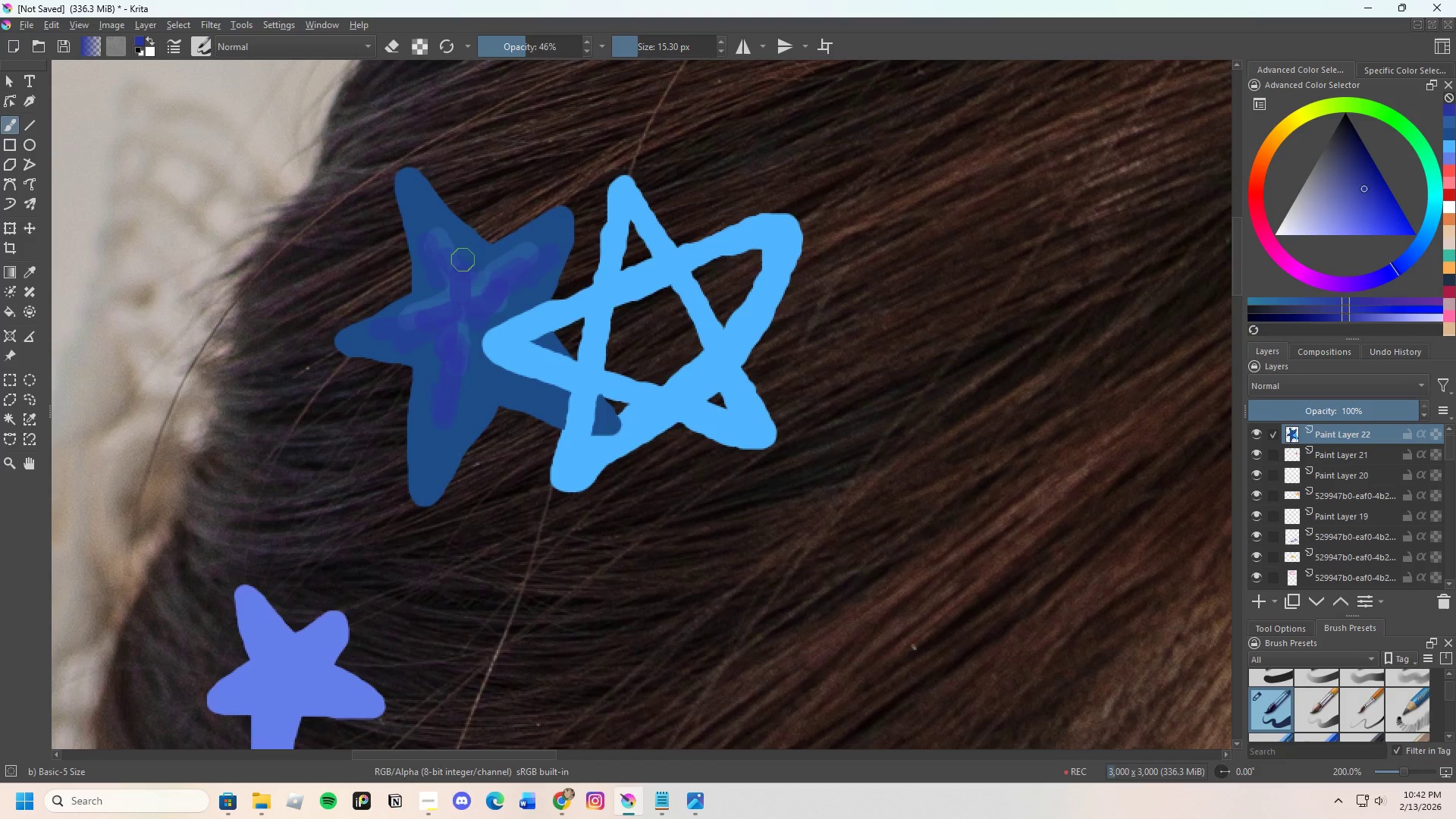 
hold_key(key=ControlLeft, duration=0.5)
left_click([435, 224])
 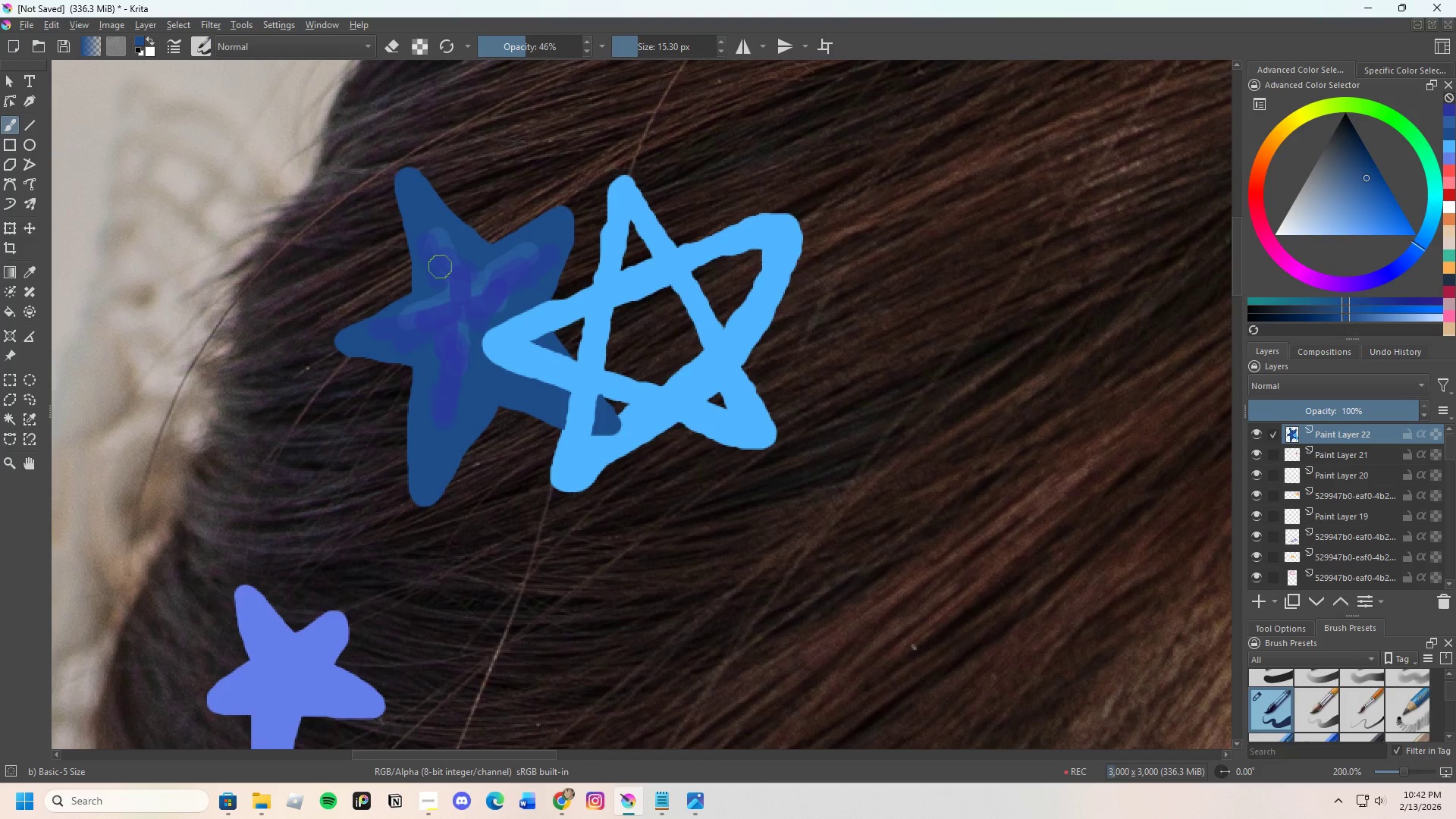 
left_click_drag(start_coordinate=[442, 270], to_coordinate=[428, 245])
 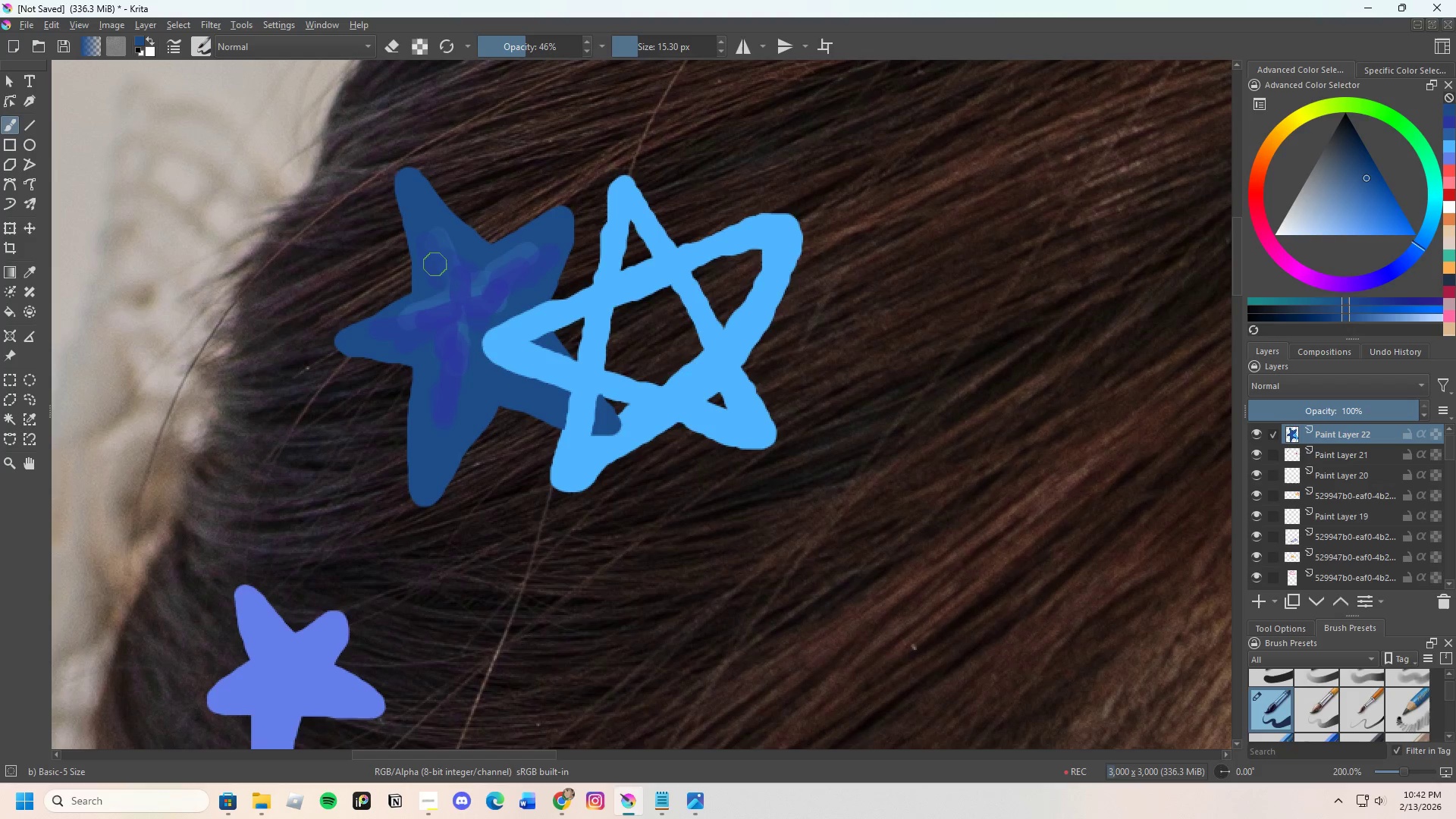 
left_click_drag(start_coordinate=[440, 269], to_coordinate=[438, 243])
 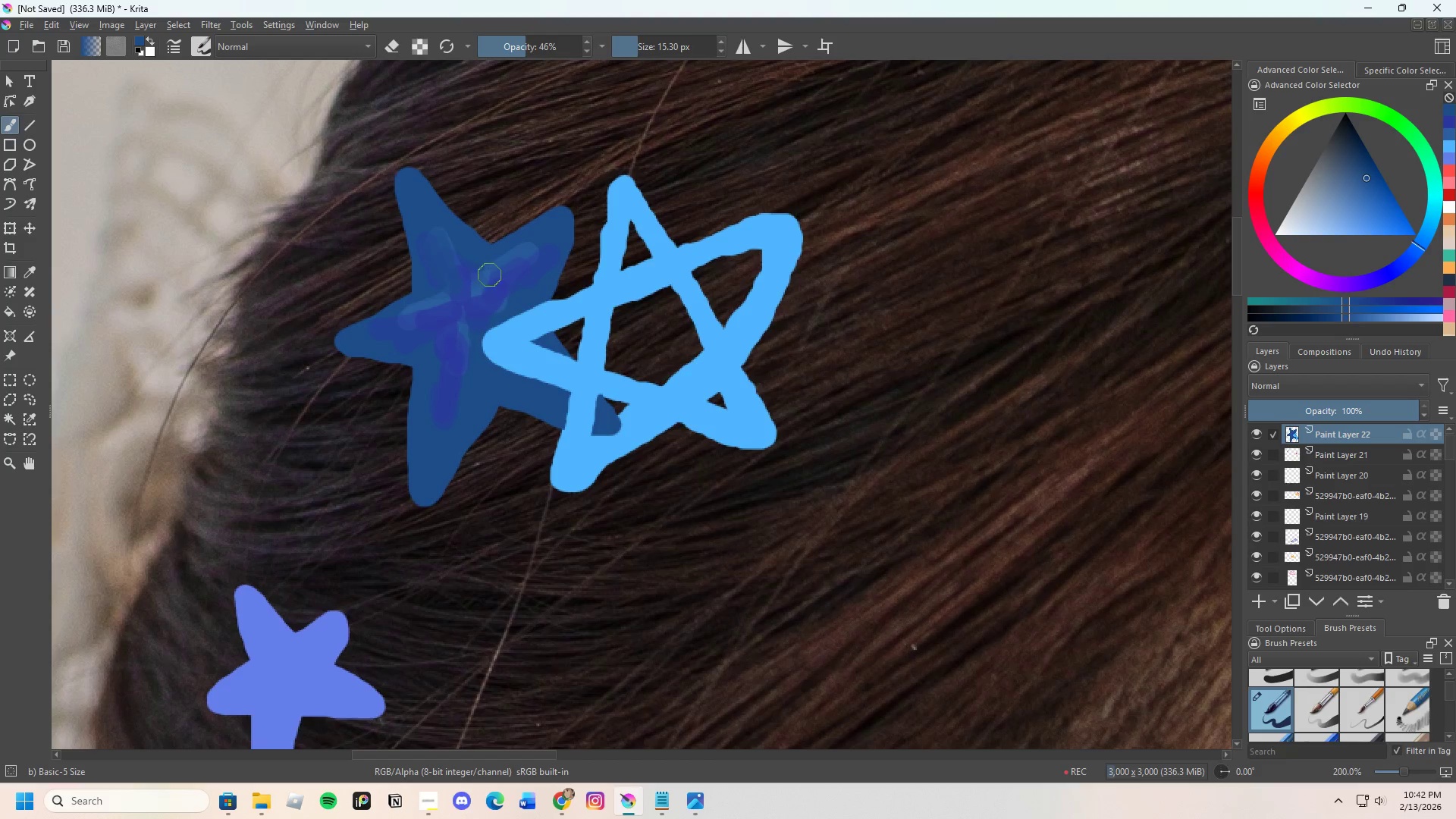 
hold_key(key=ControlLeft, duration=0.34)
left_click([494, 282])
 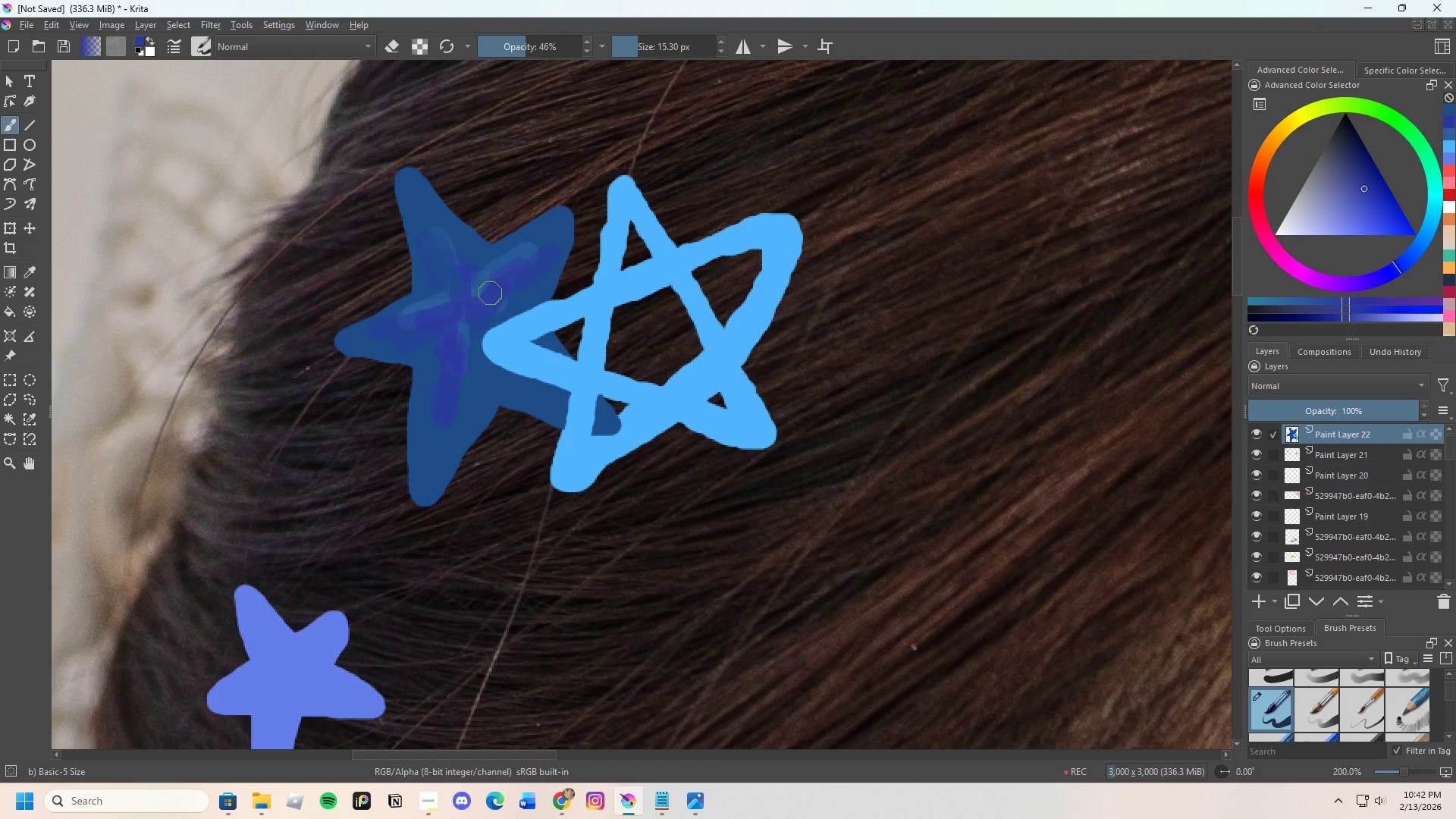 
left_click_drag(start_coordinate=[491, 296], to_coordinate=[457, 350])
 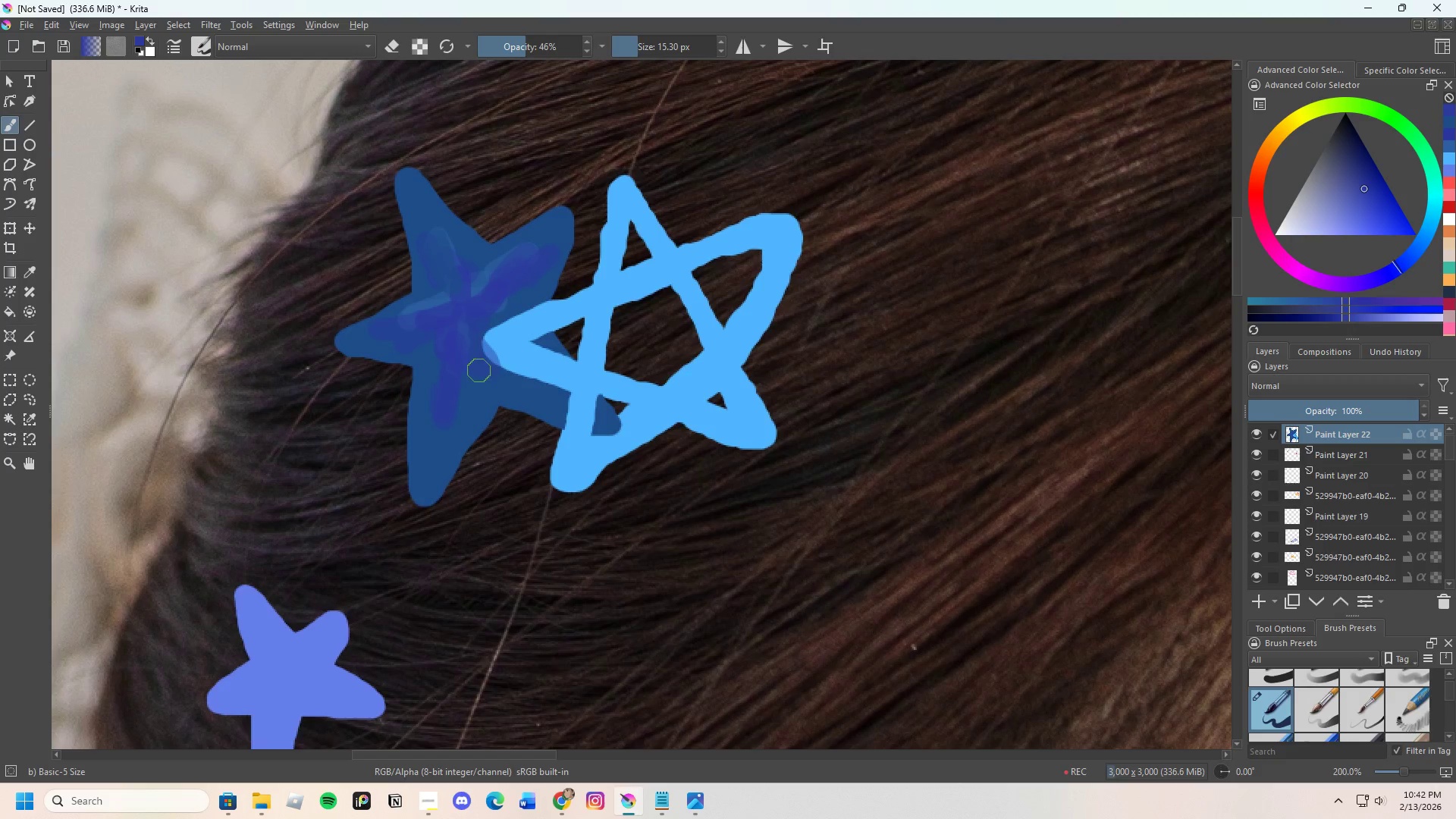 
left_click_drag(start_coordinate=[474, 380], to_coordinate=[453, 364])
 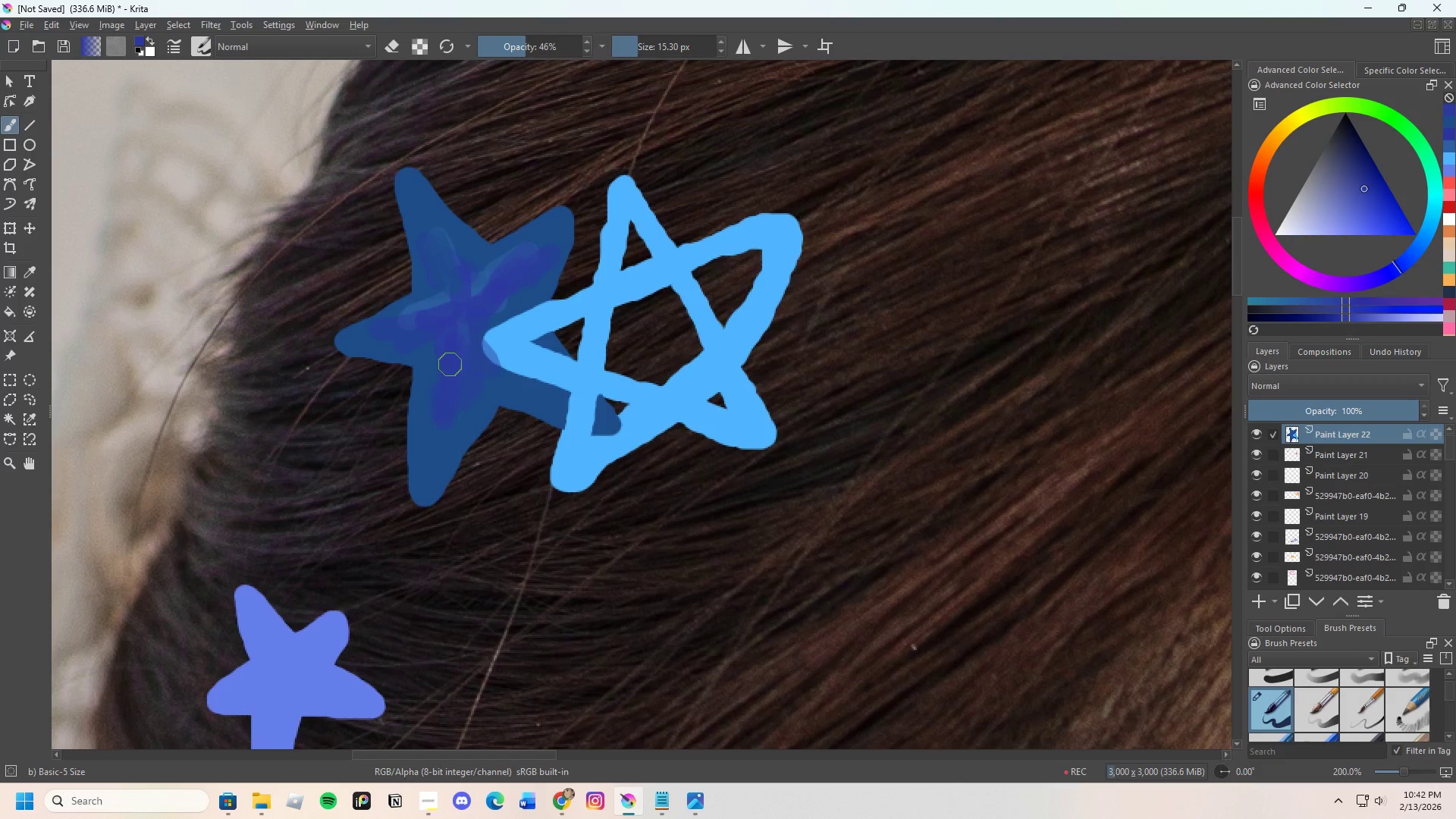 
left_click_drag(start_coordinate=[449, 374], to_coordinate=[451, 250])
 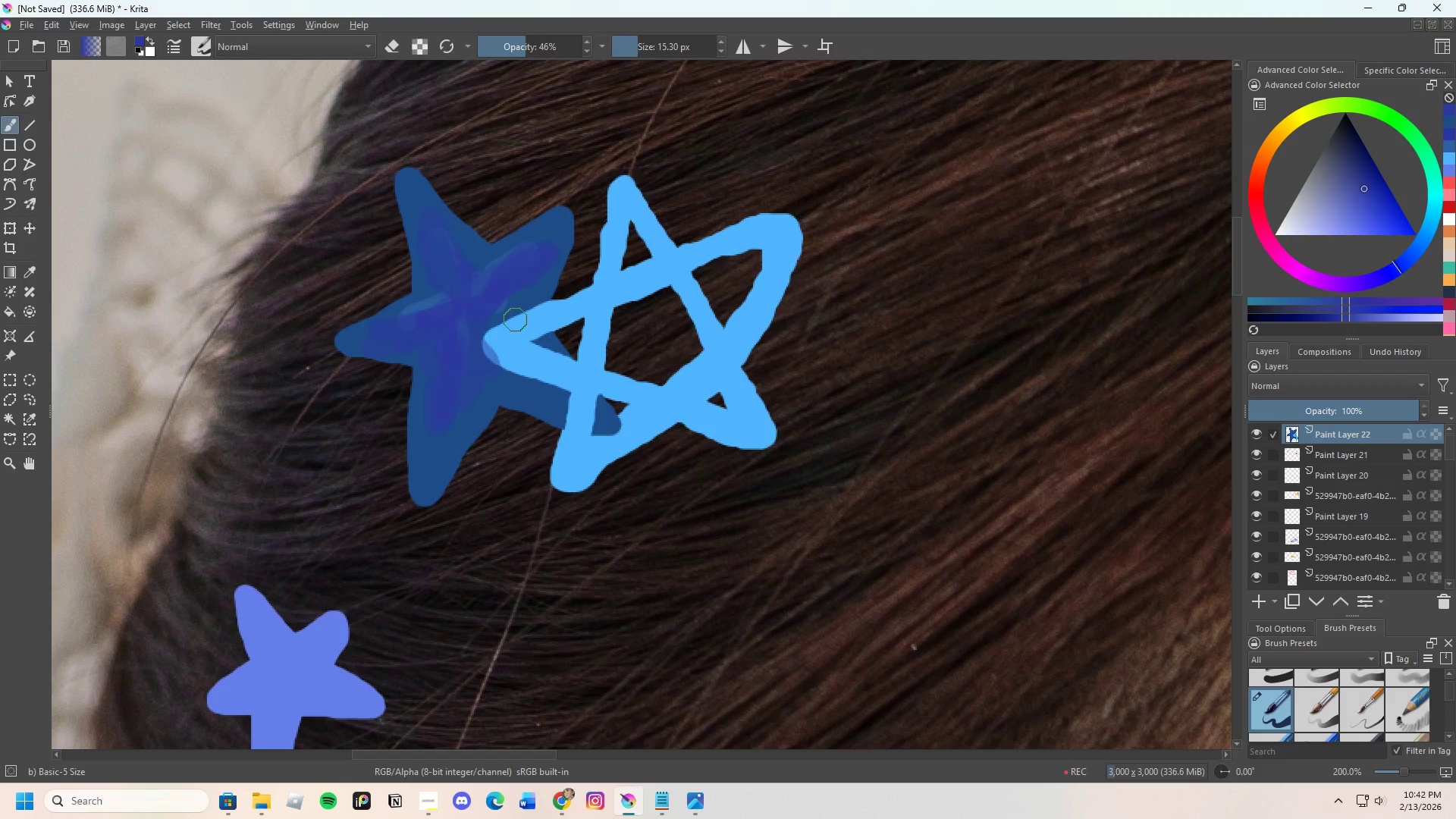 
scroll: coordinate [410, 471], scroll_direction: none, amount: 0.0
 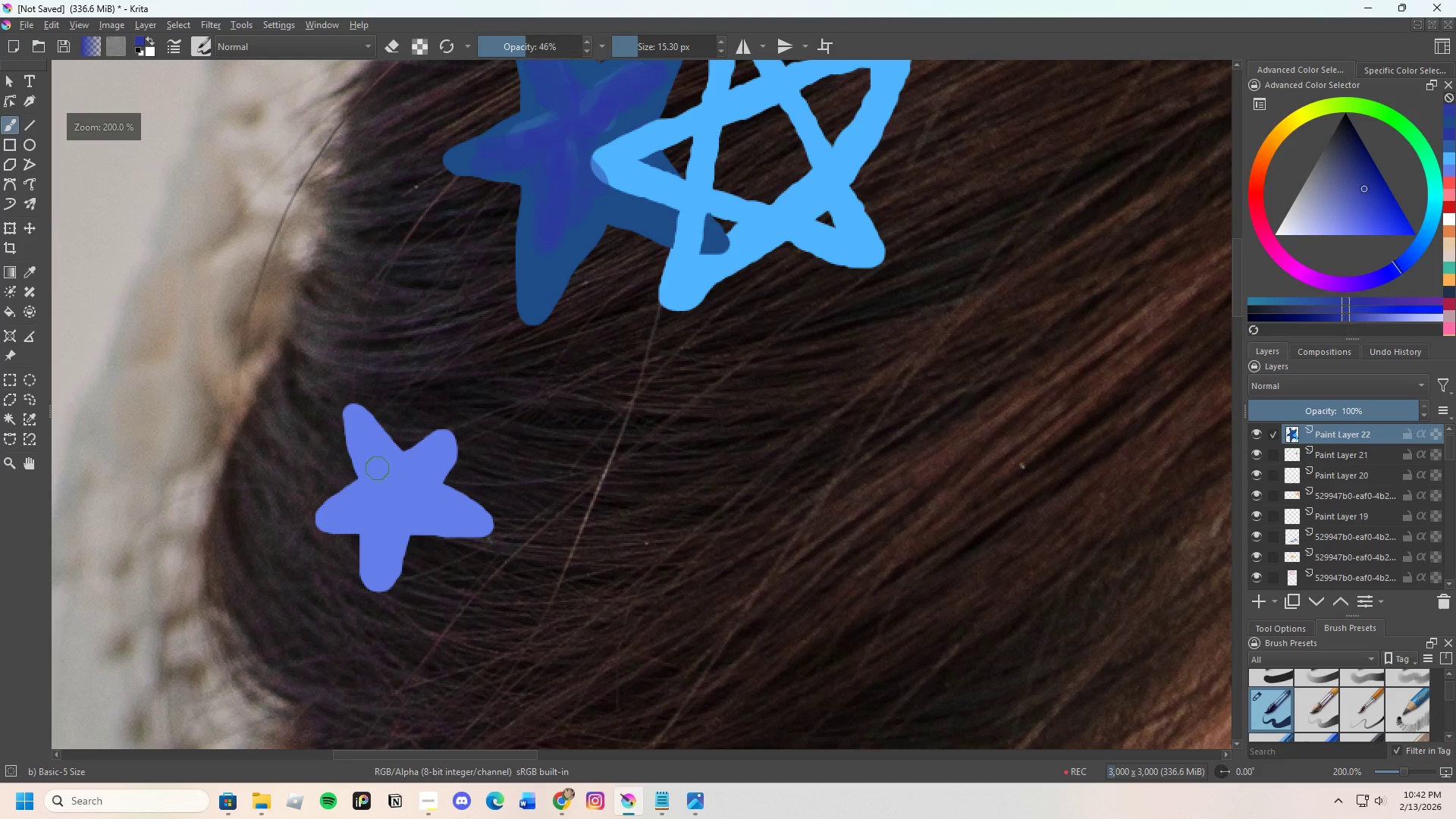 
left_click_drag(start_coordinate=[378, 459], to_coordinate=[378, 489])
 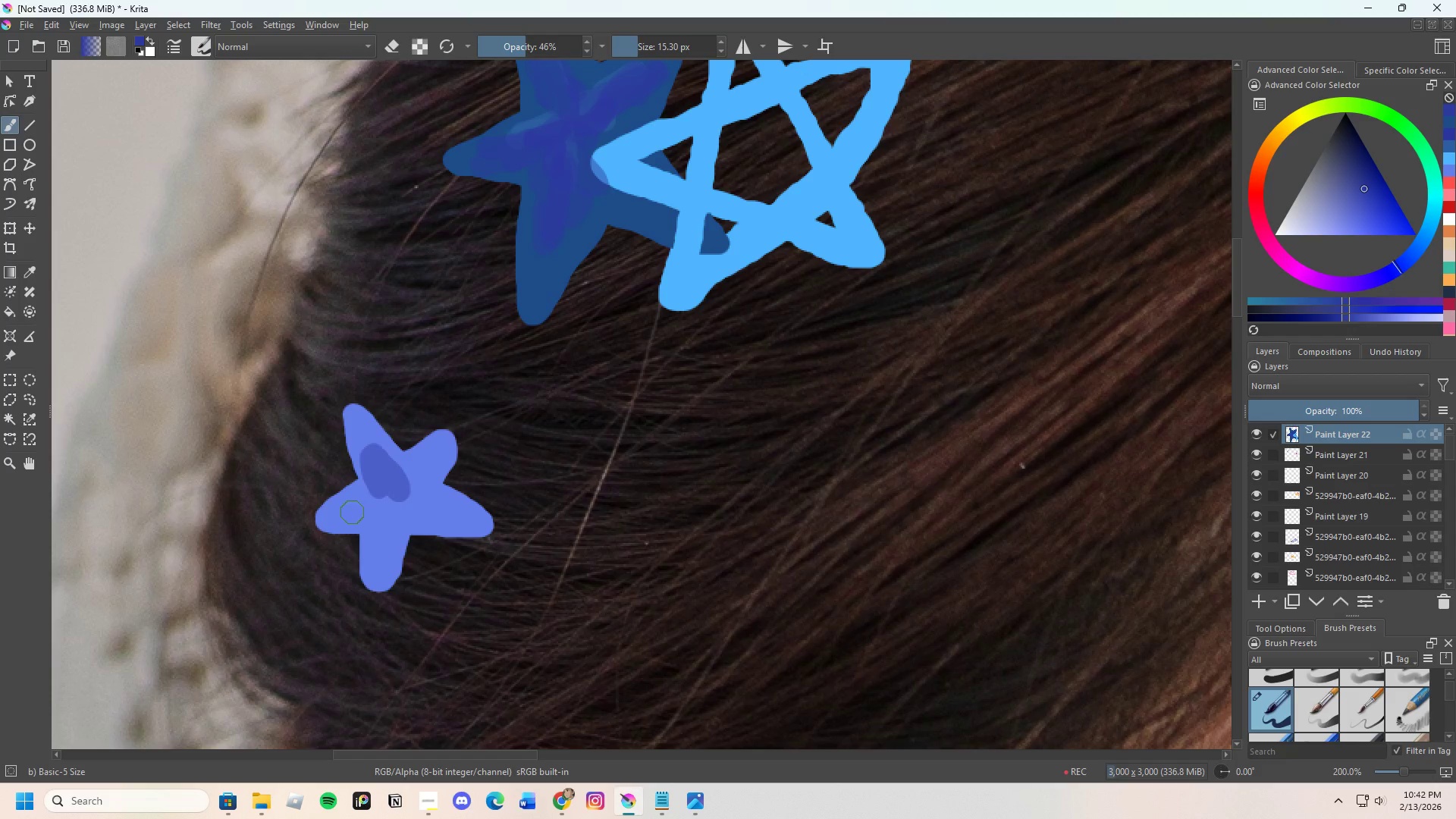 
left_click_drag(start_coordinate=[359, 510], to_coordinate=[409, 489])
 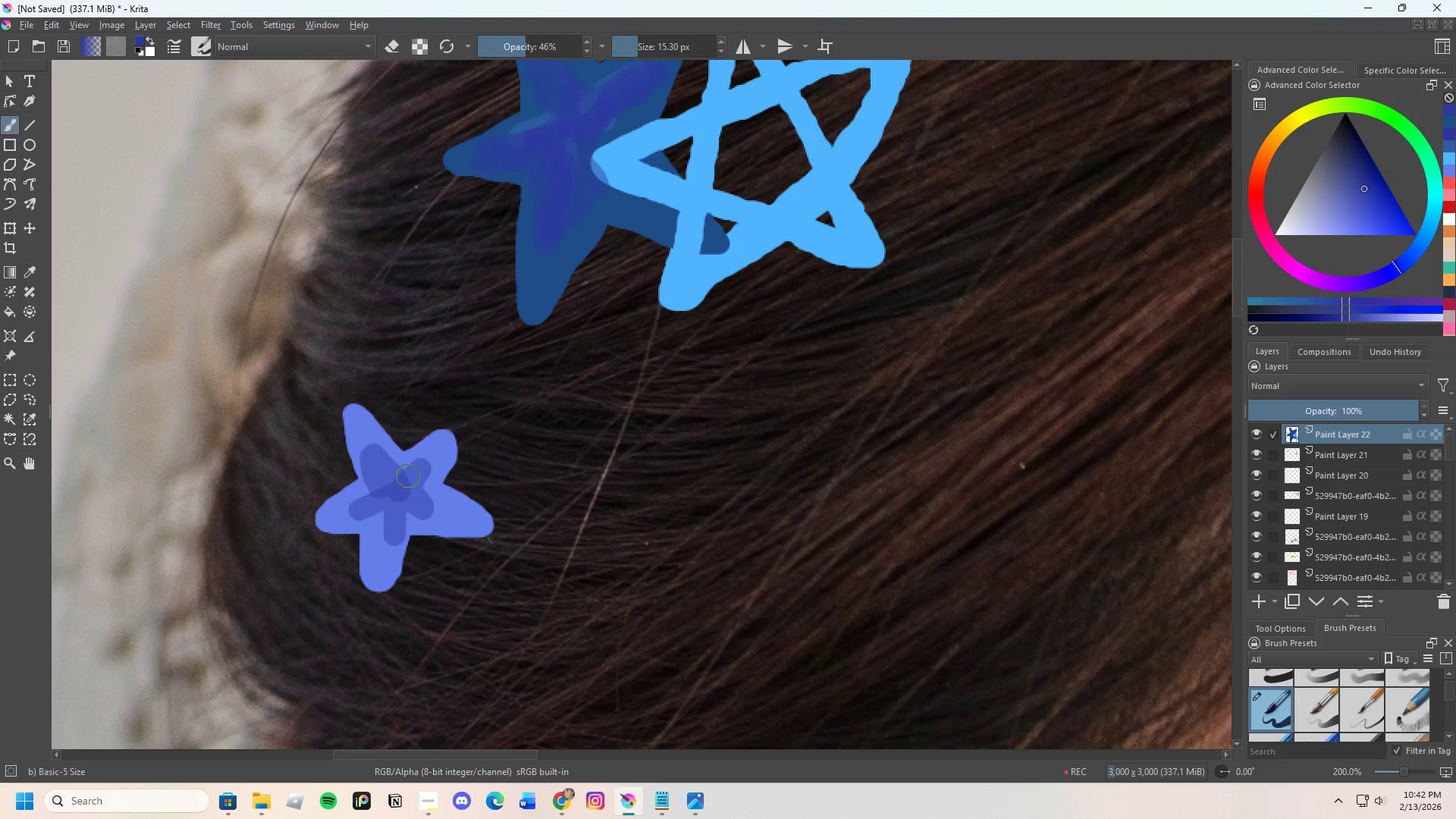 
hold_key(key=ControlLeft, duration=0.72)
 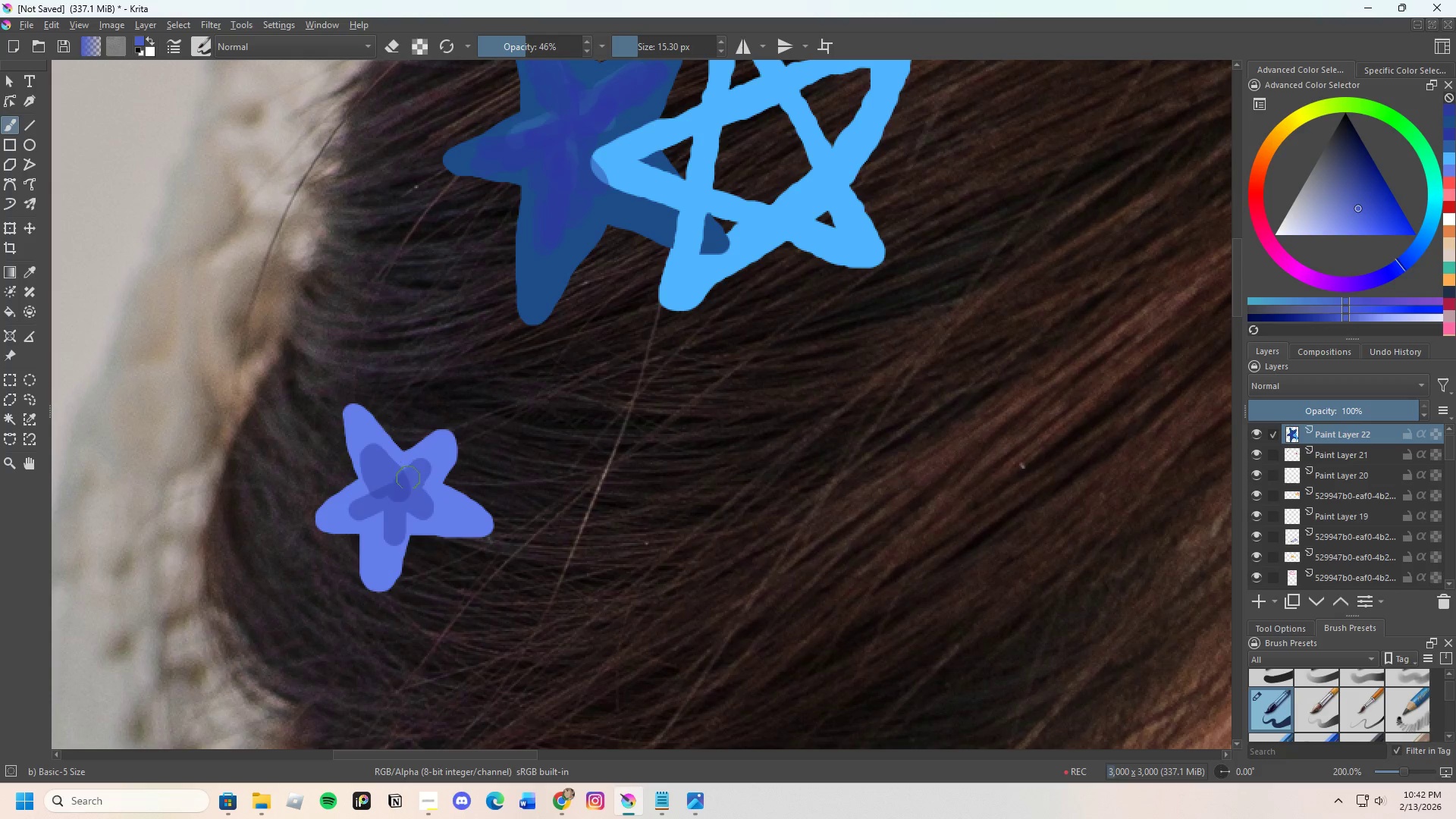 
left_click_drag(start_coordinate=[408, 479], to_coordinate=[391, 479])
 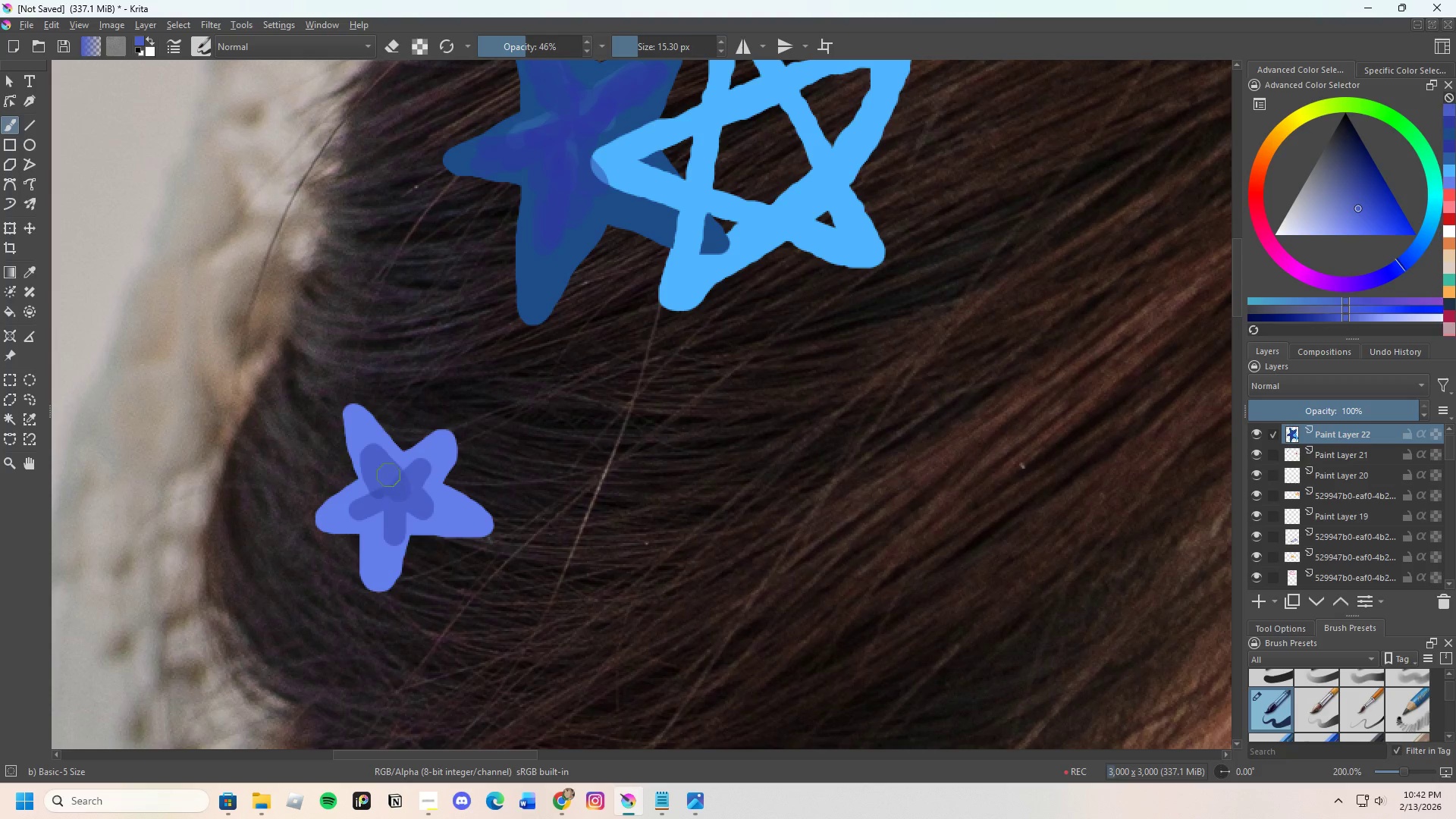 
left_click_drag(start_coordinate=[389, 475], to_coordinate=[381, 467])
 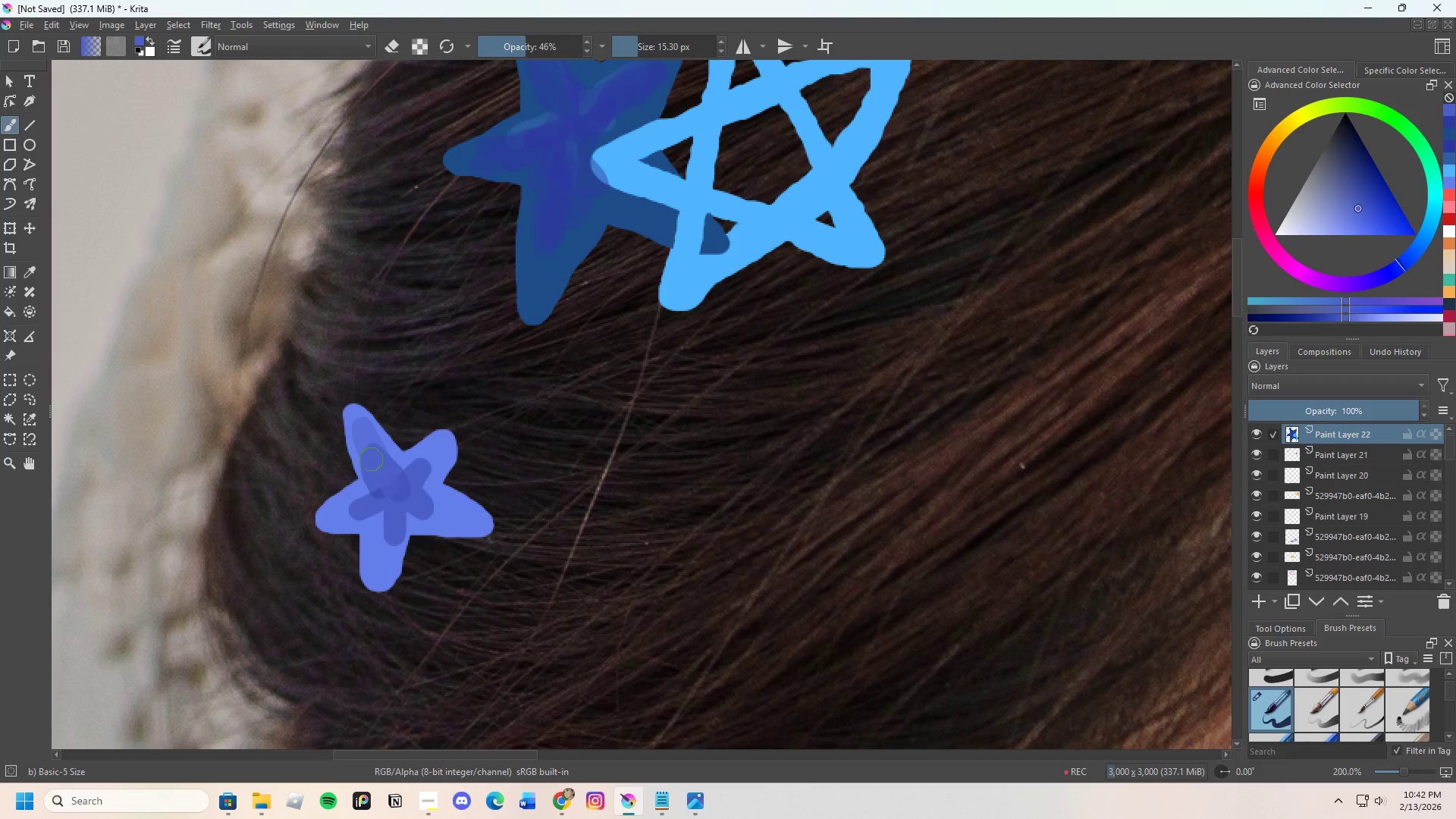 
left_click_drag(start_coordinate=[372, 465], to_coordinate=[410, 484])
 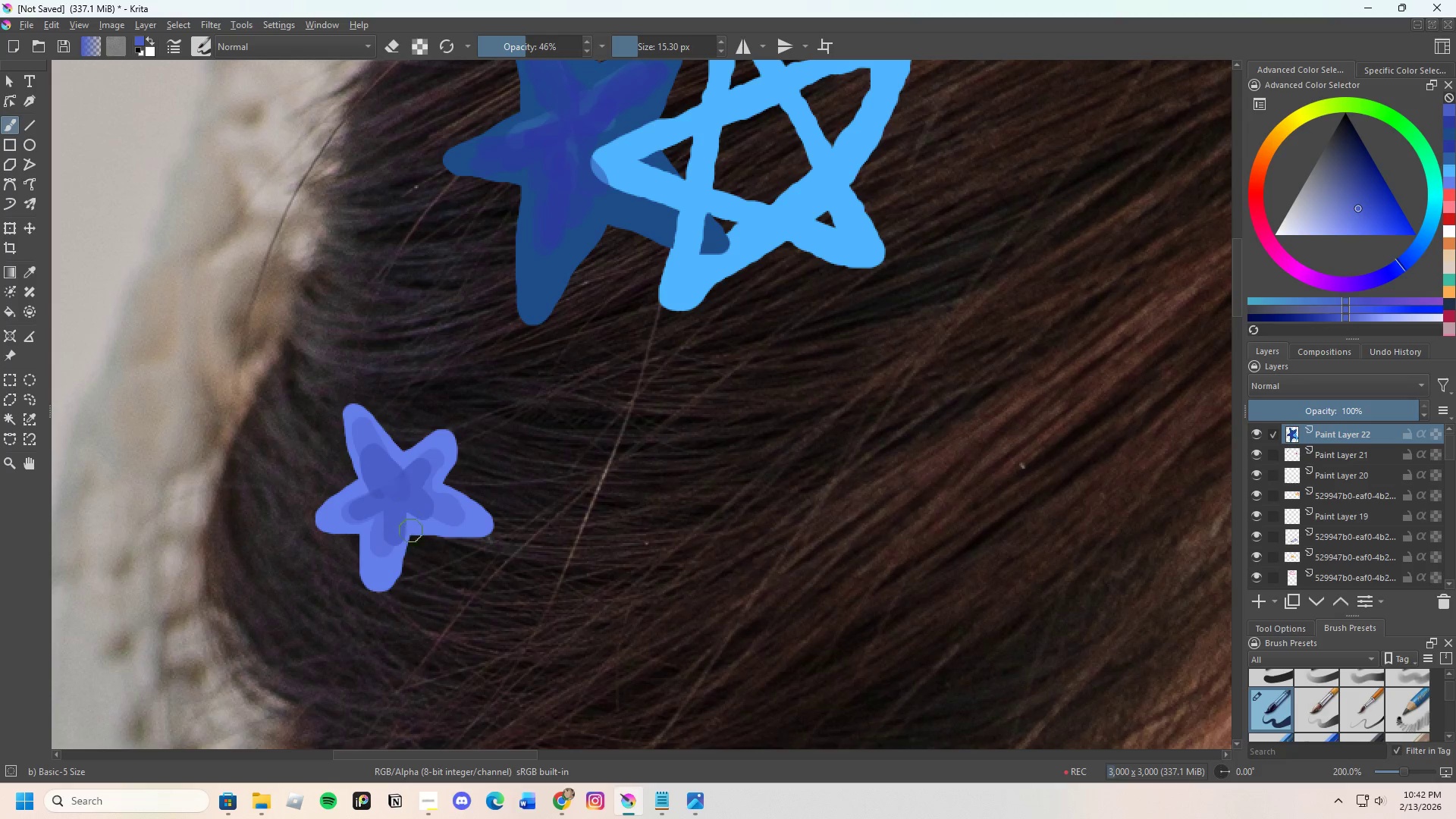 
hold_key(key=ControlLeft, duration=0.56)
 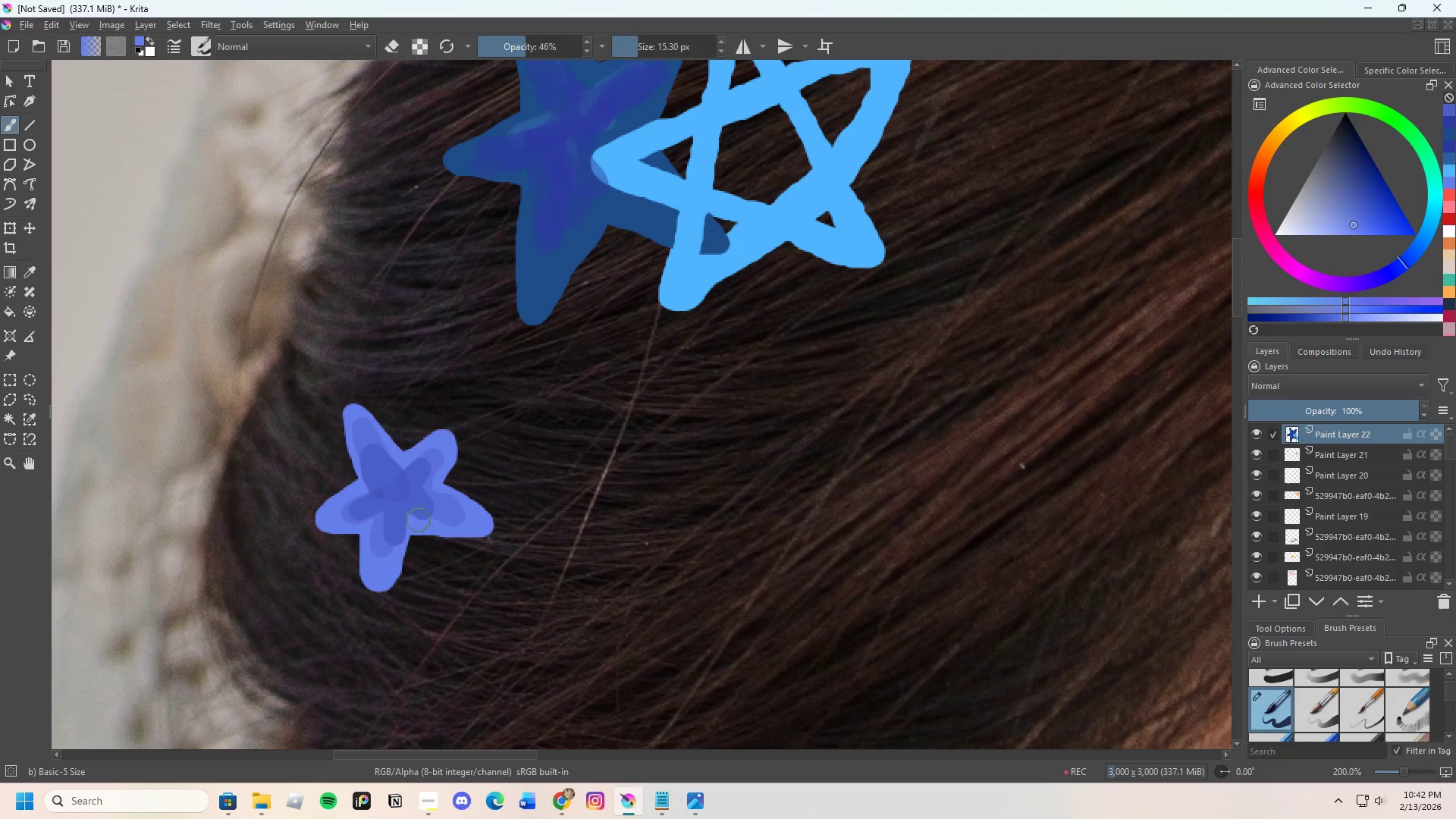 
left_click_drag(start_coordinate=[420, 524], to_coordinate=[400, 527])
 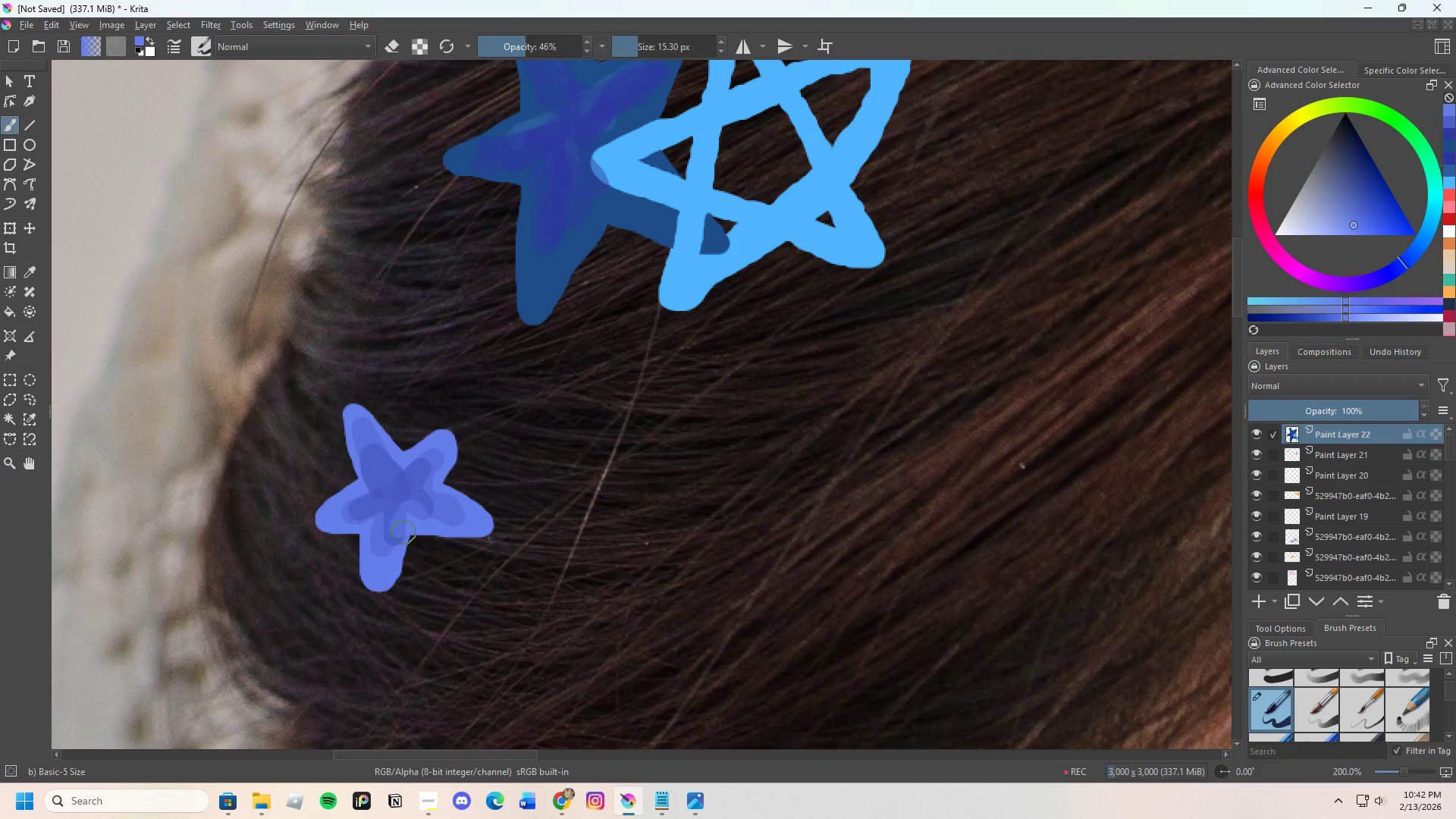 
left_click_drag(start_coordinate=[404, 535], to_coordinate=[391, 526])
 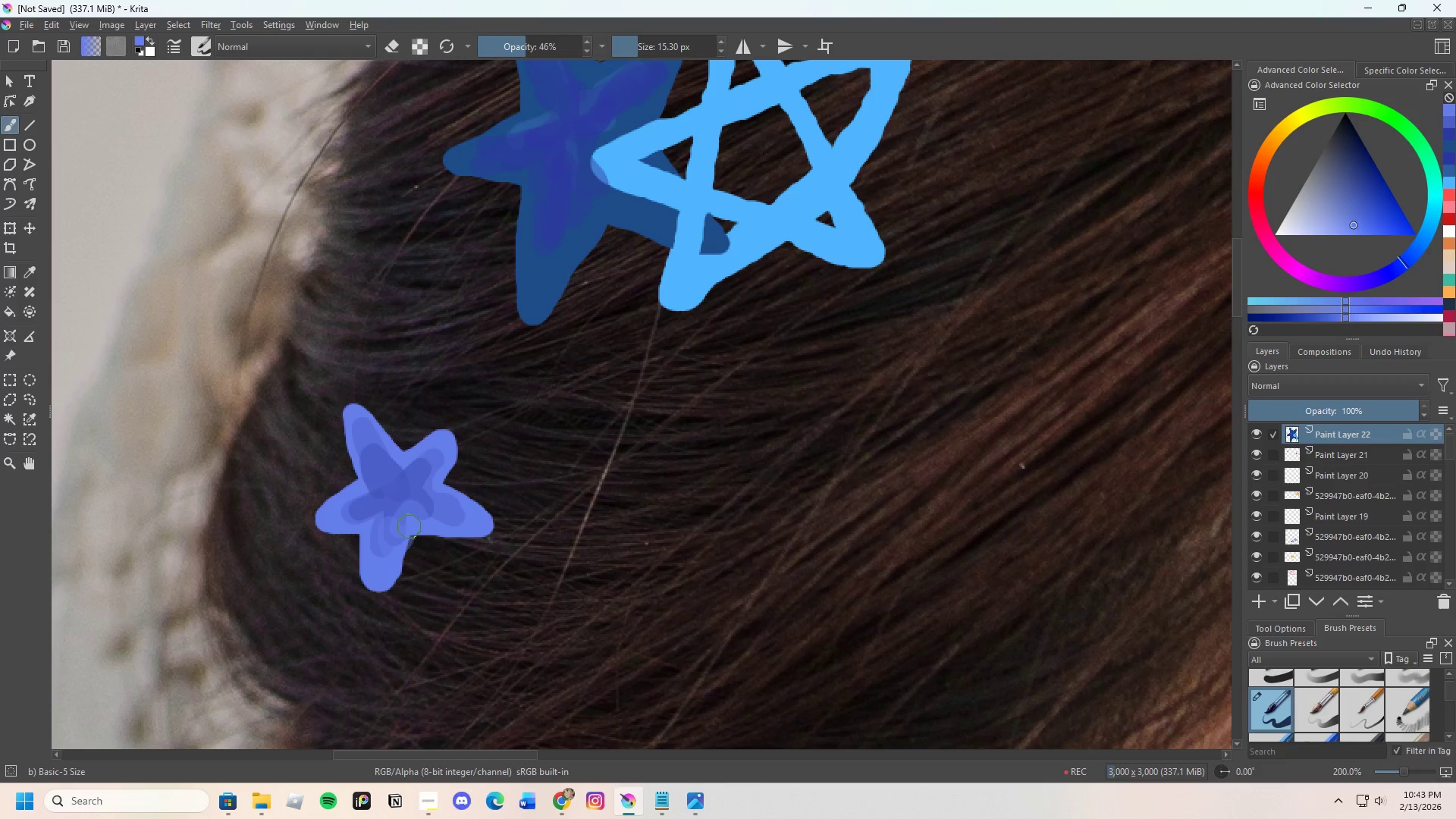 
key(Control+Z)
 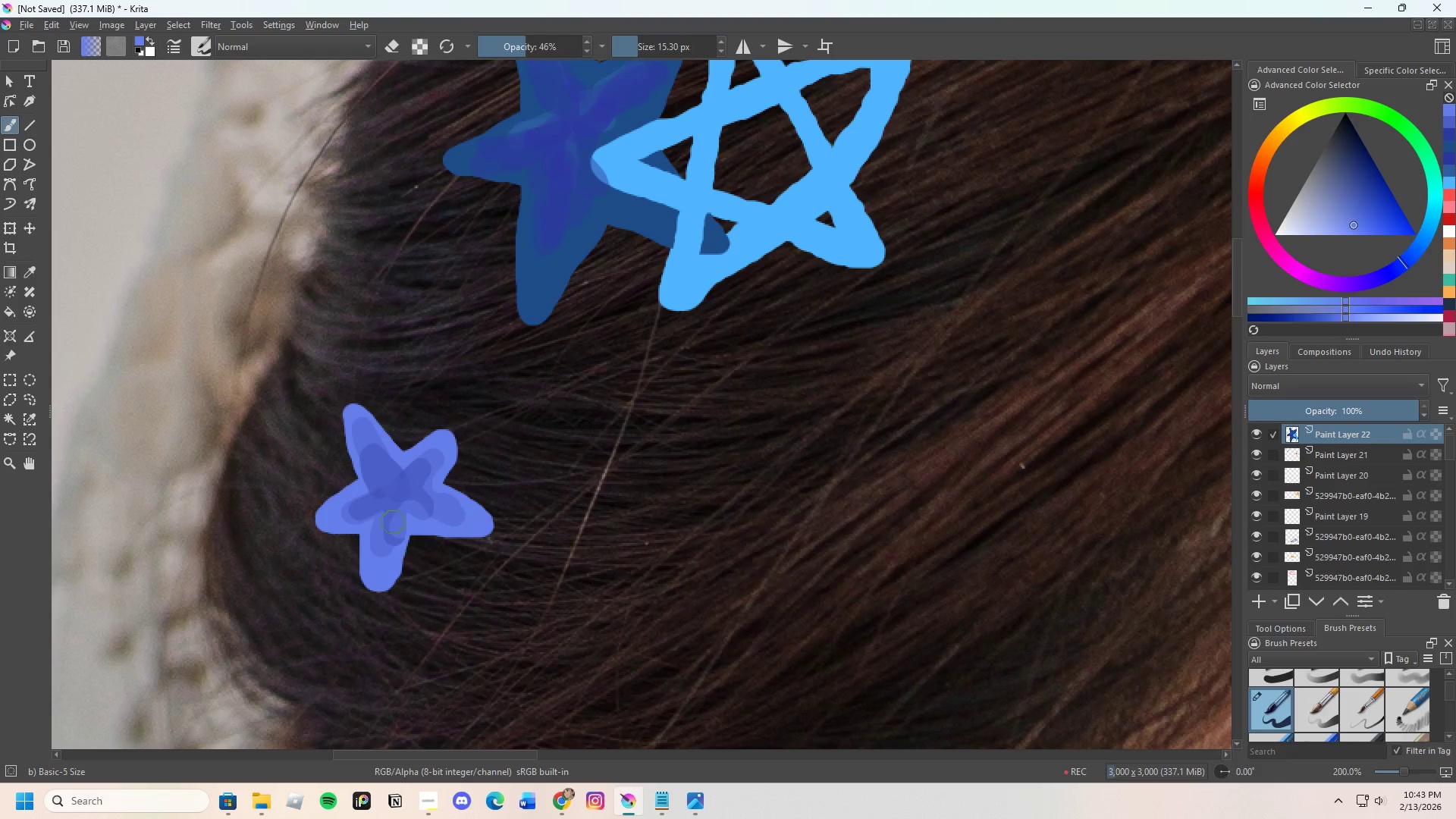 
hold_key(key=ControlLeft, duration=0.48)
 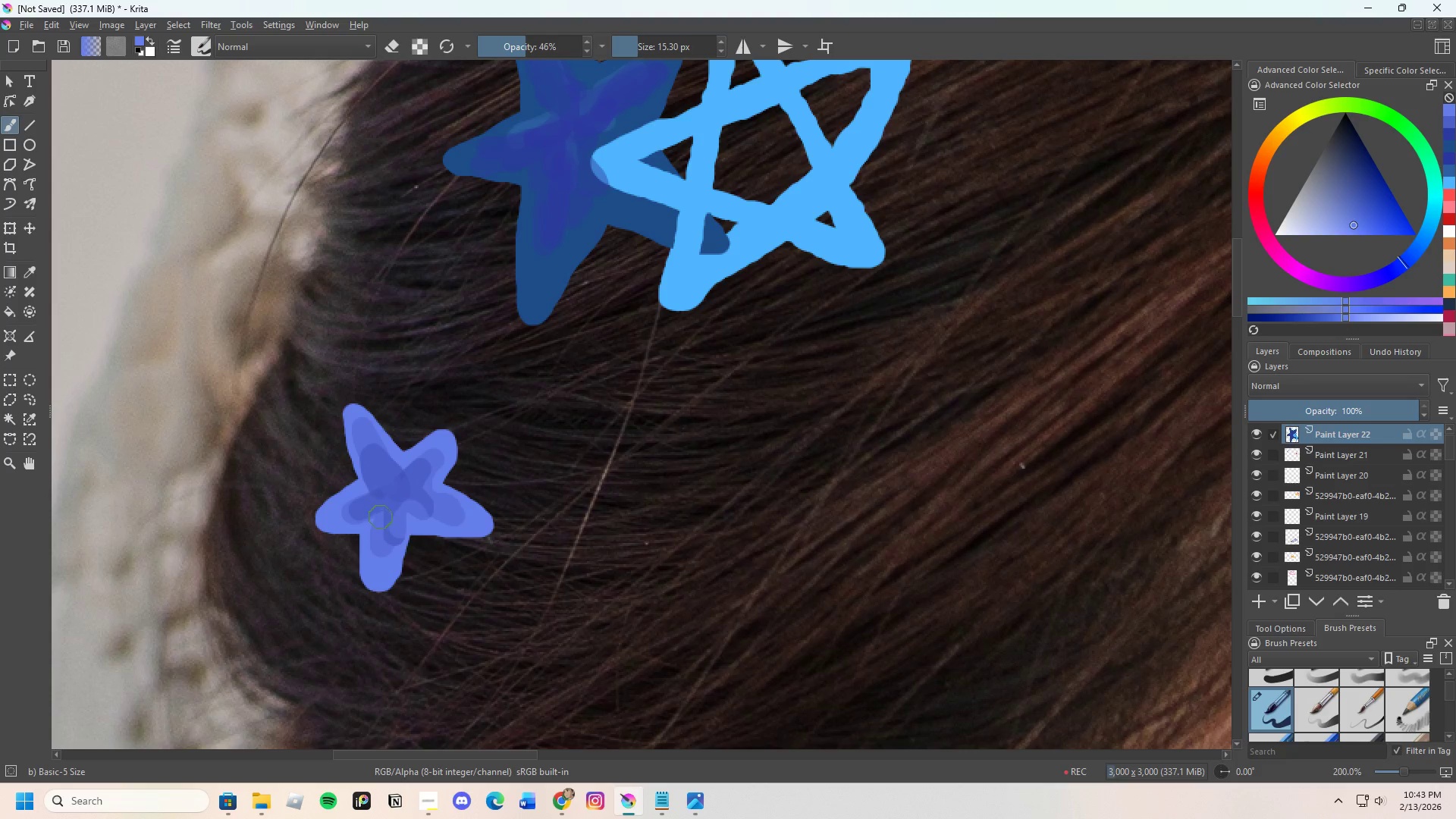 
key(Control+ControlLeft)
 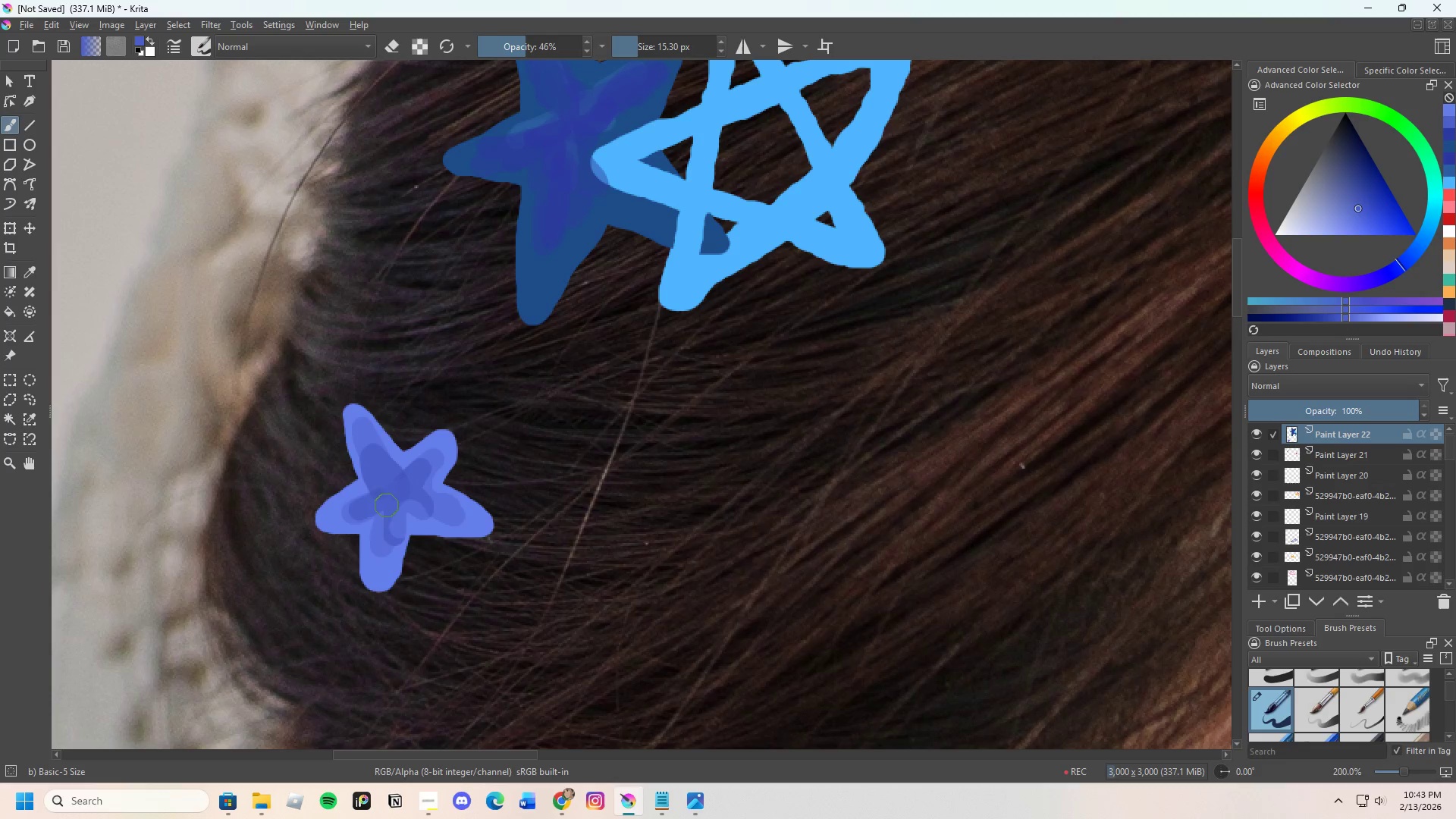 
left_click_drag(start_coordinate=[387, 505], to_coordinate=[425, 514])
 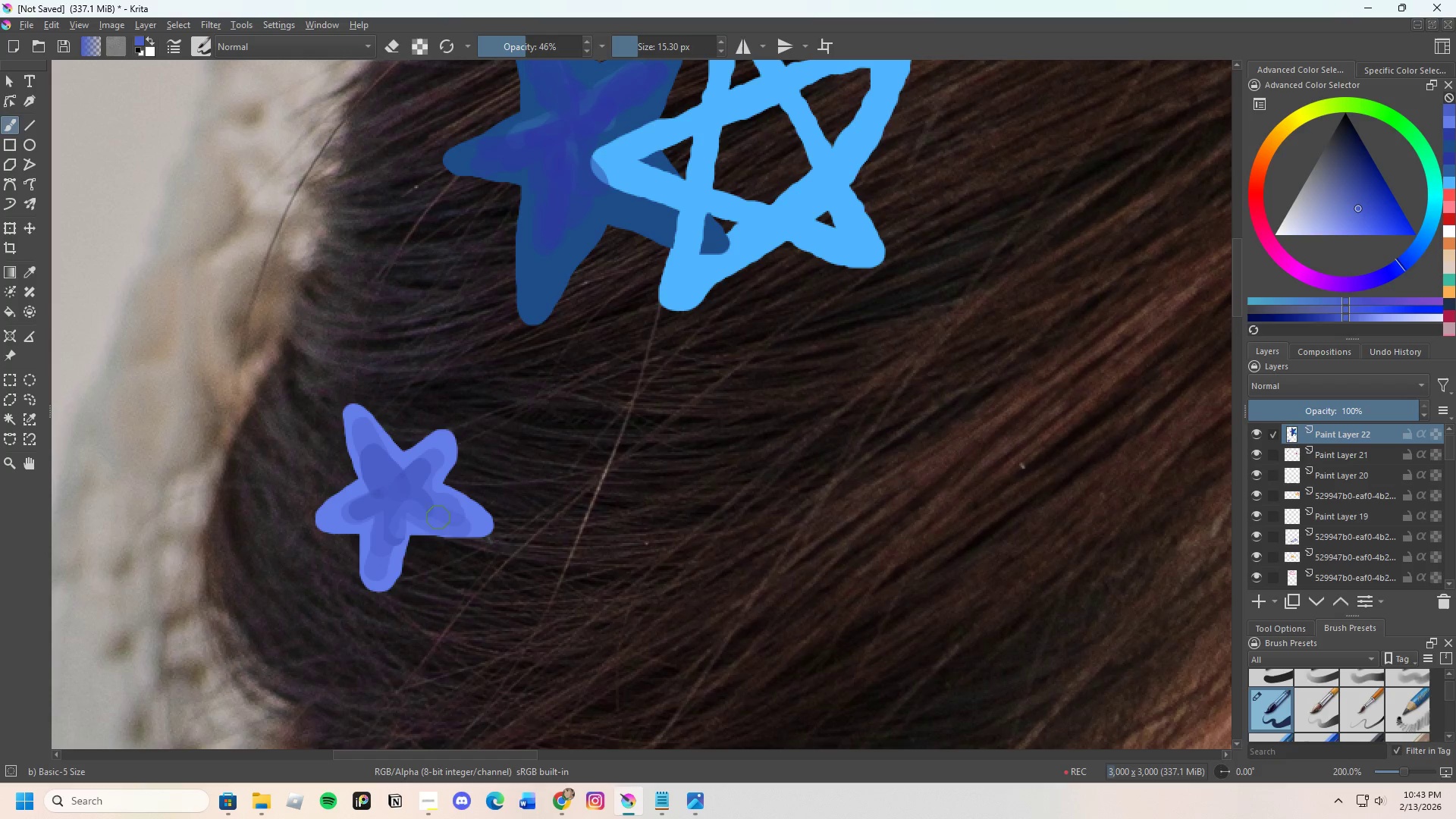 
left_click_drag(start_coordinate=[417, 512], to_coordinate=[394, 506])
 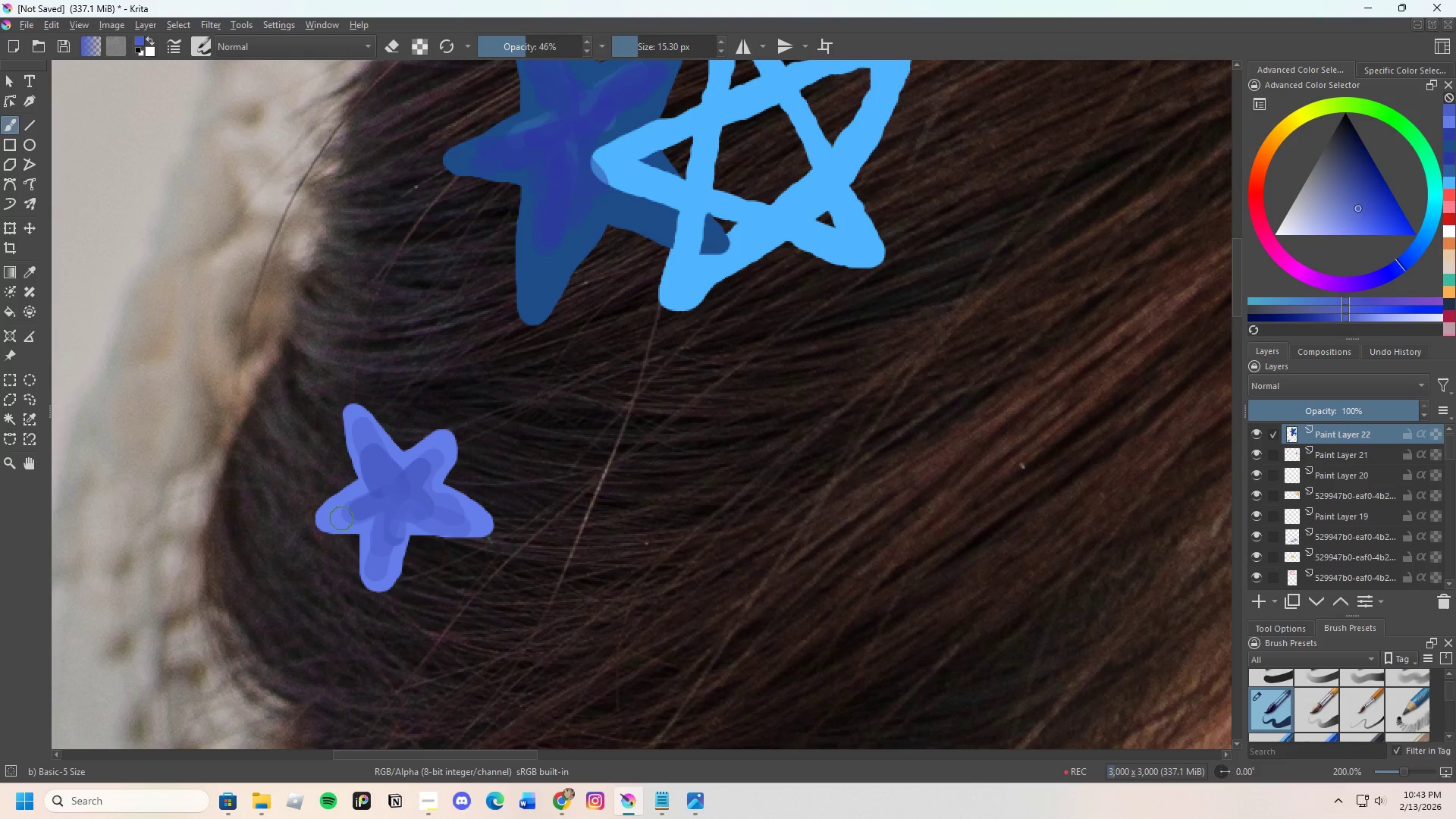 
left_click_drag(start_coordinate=[340, 519], to_coordinate=[422, 503])
 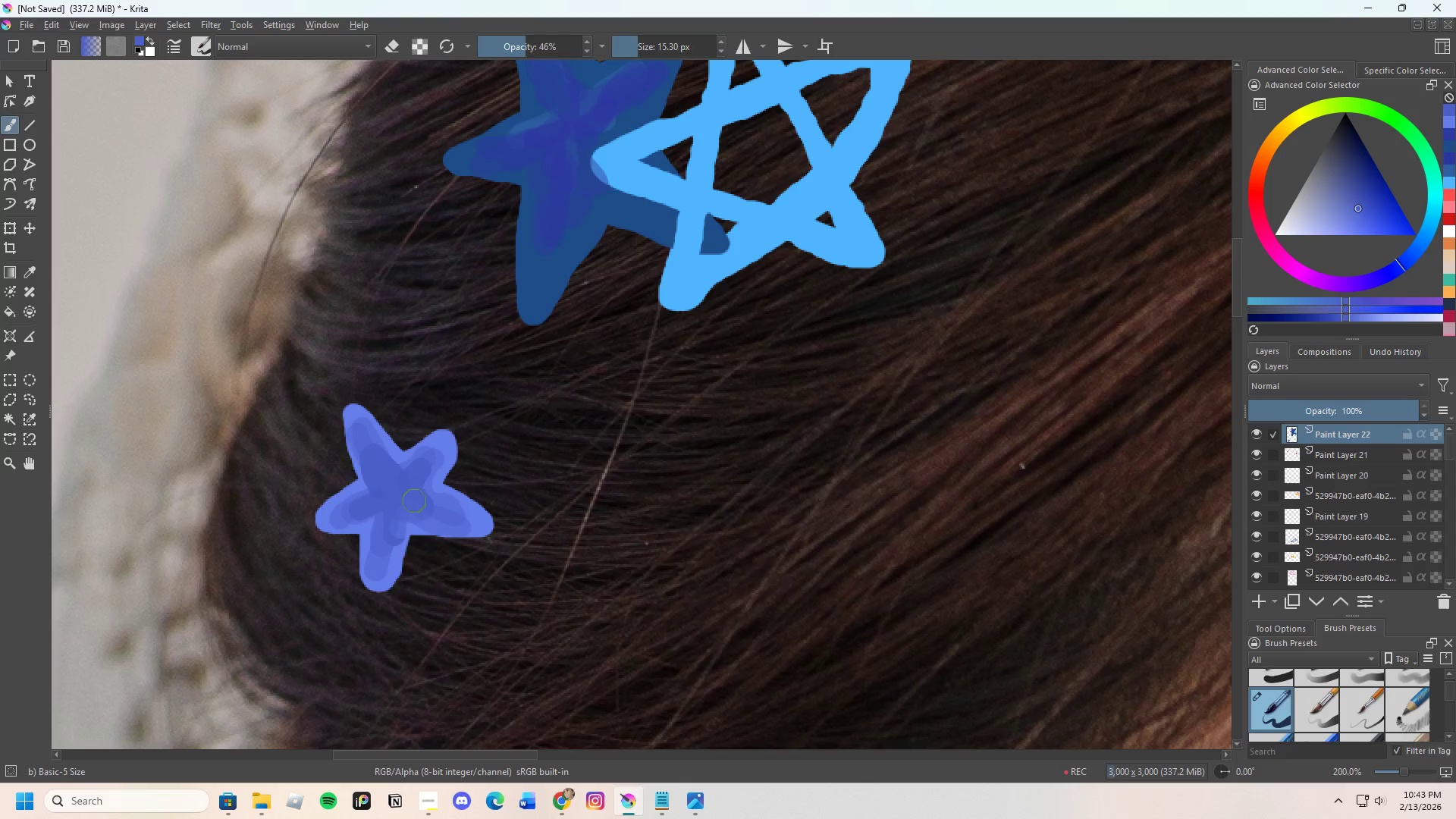 
left_click_drag(start_coordinate=[428, 504], to_coordinate=[410, 505])
 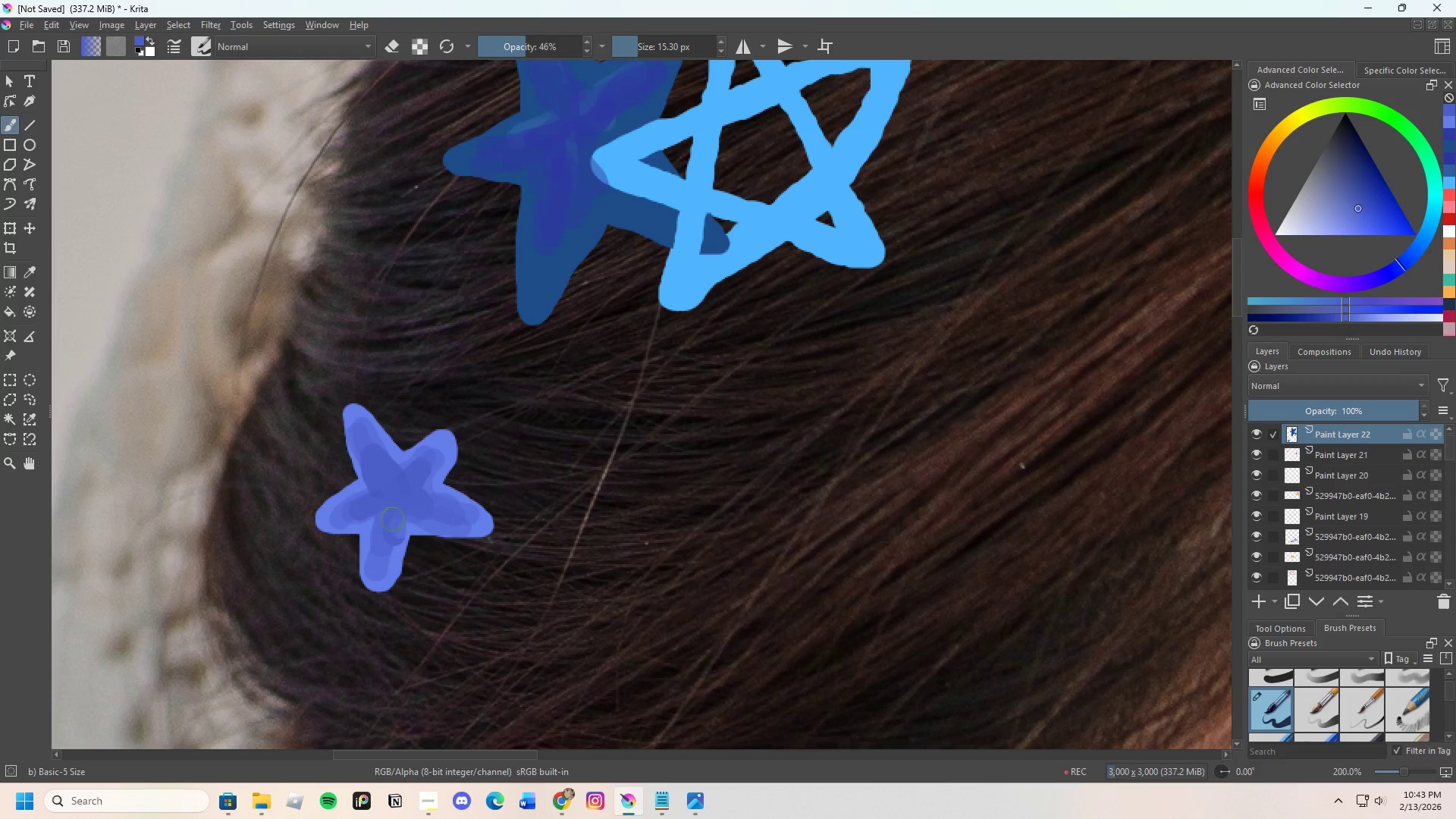 
left_click_drag(start_coordinate=[393, 524], to_coordinate=[383, 497])
 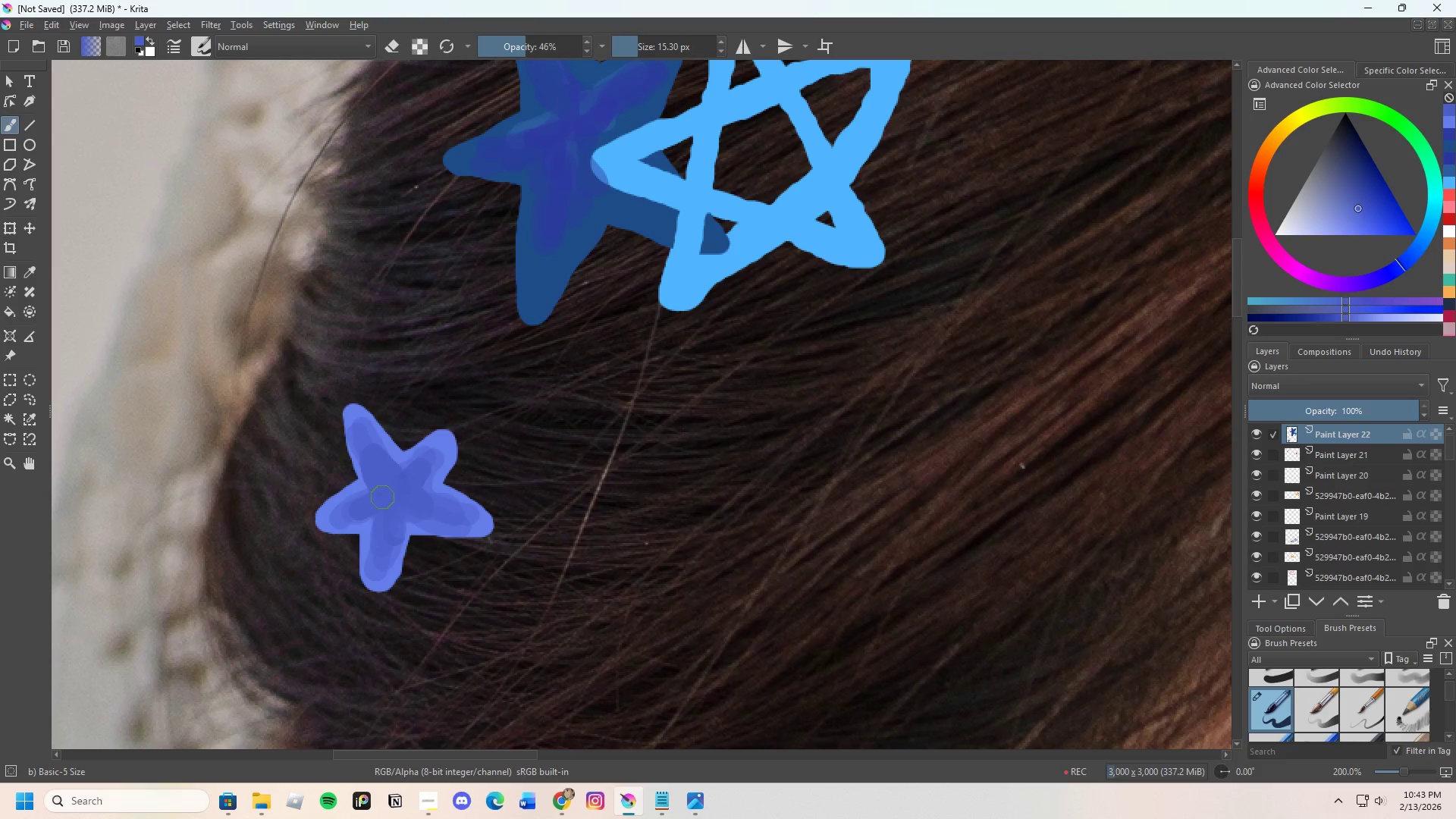 
left_click_drag(start_coordinate=[382, 500], to_coordinate=[426, 479])
 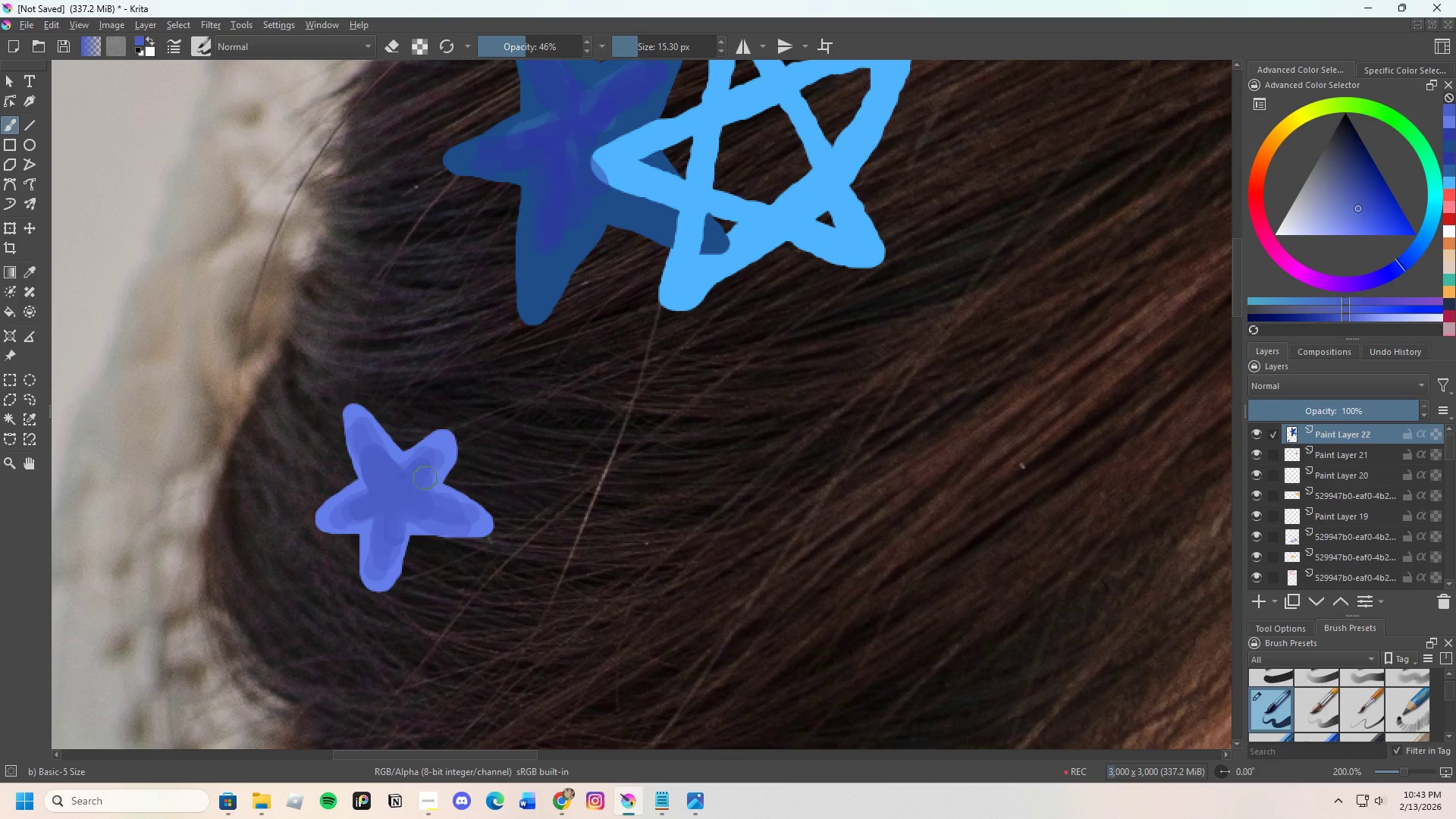 
left_click_drag(start_coordinate=[427, 475], to_coordinate=[432, 467])
 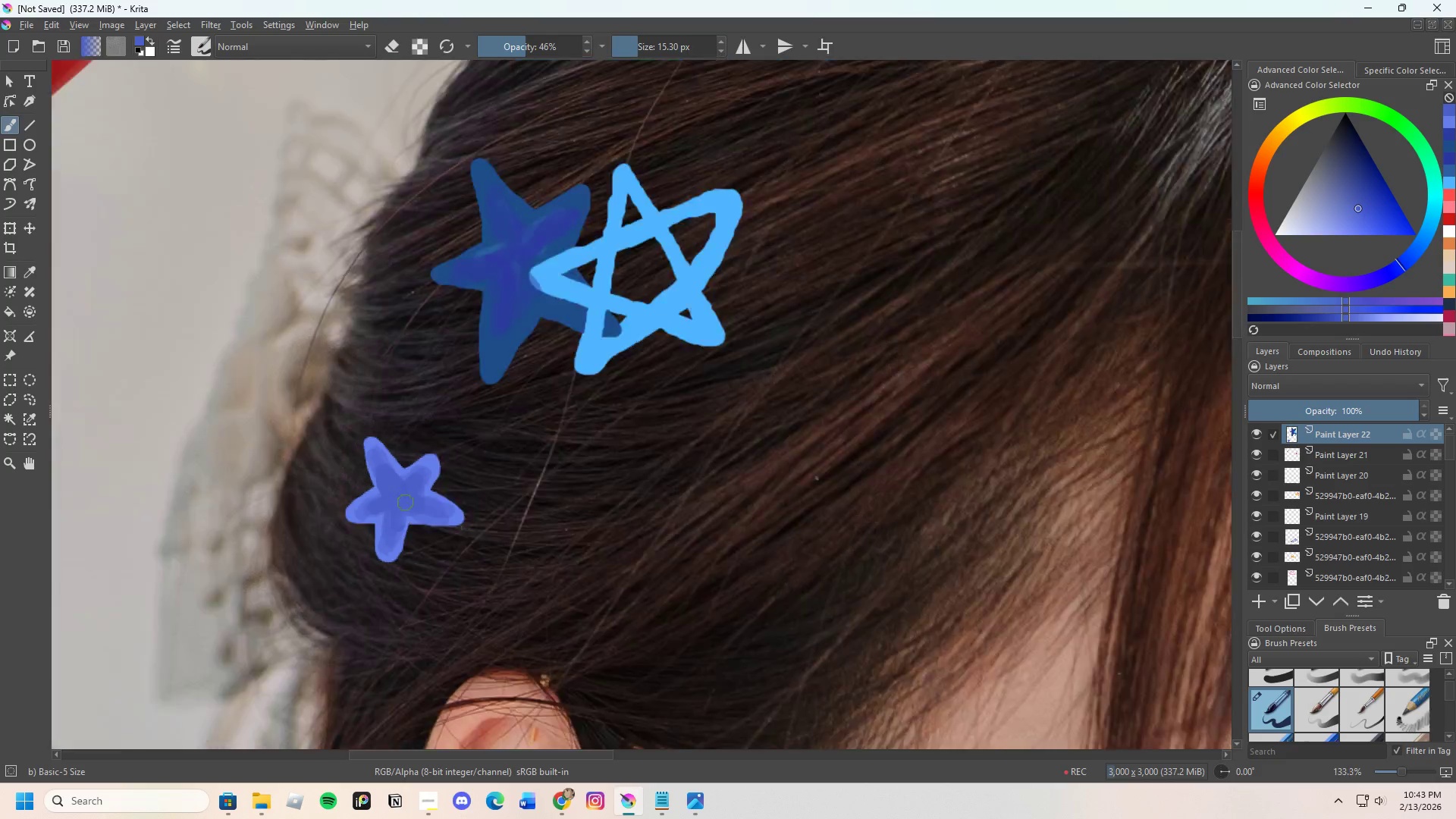 
scroll: coordinate [405, 502], scroll_direction: down, amount: 3.0
 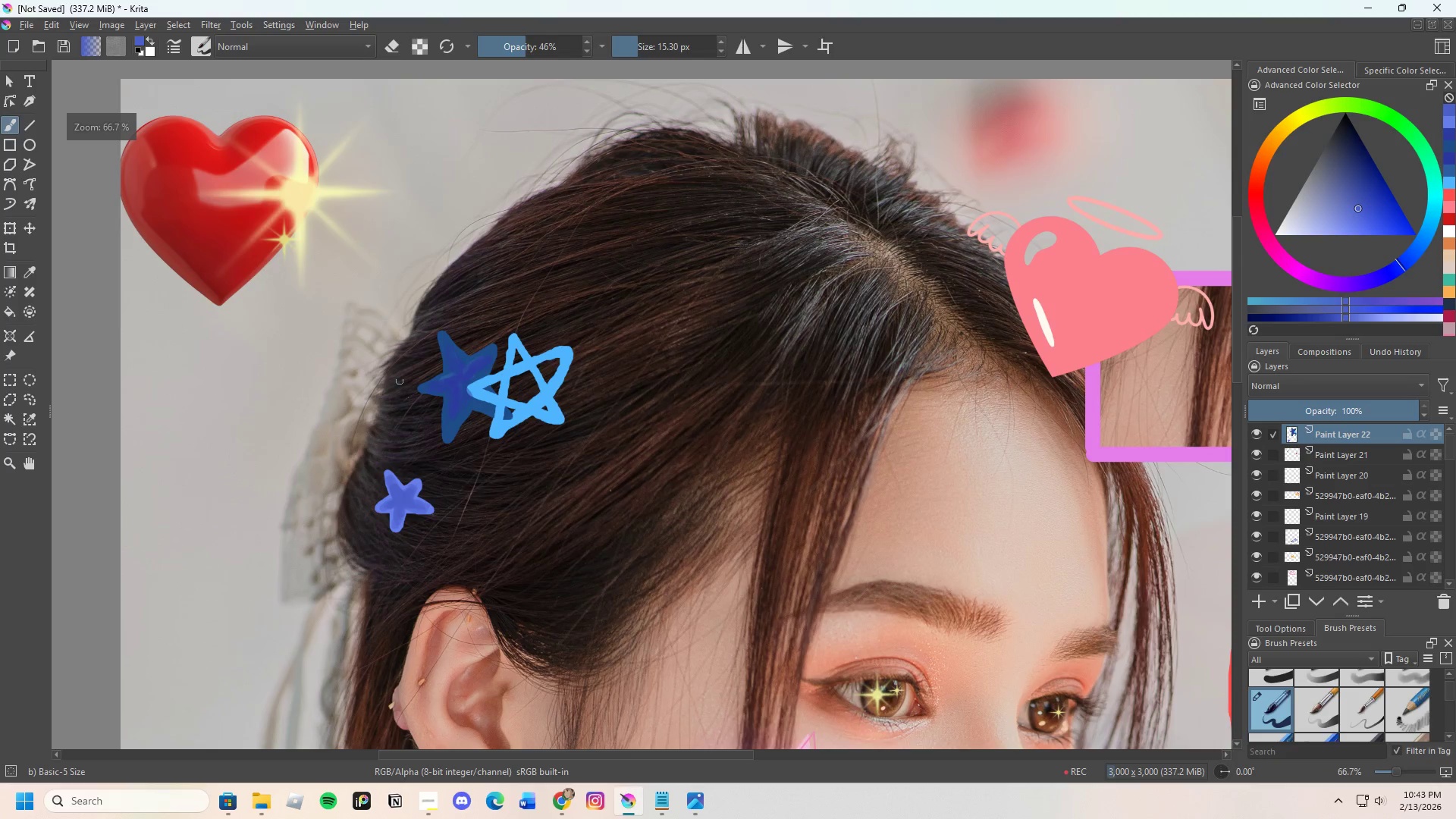 
scroll: coordinate [444, 437], scroll_direction: up, amount: 3.0
 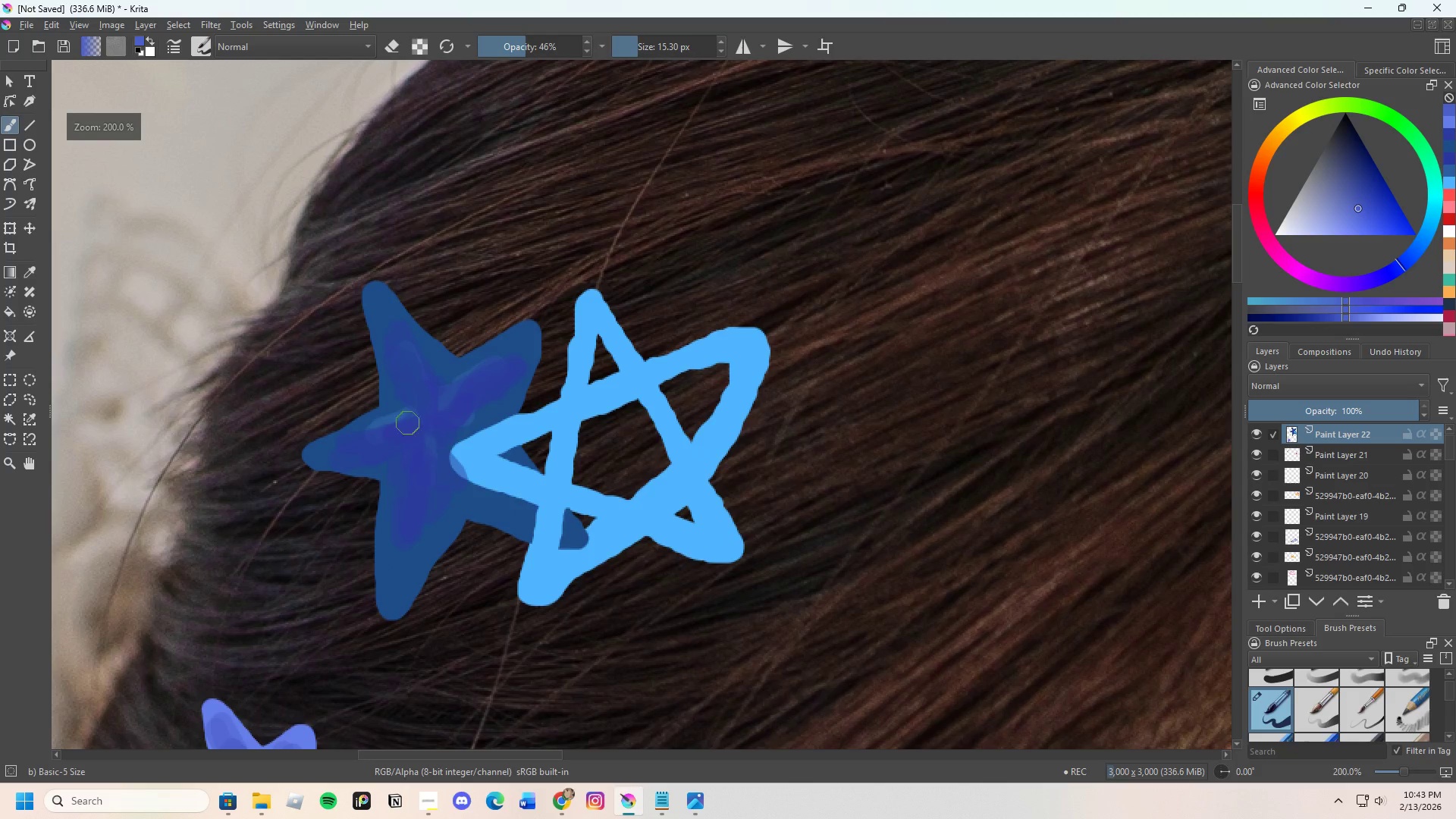 
hold_key(key=ControlLeft, duration=0.41)
 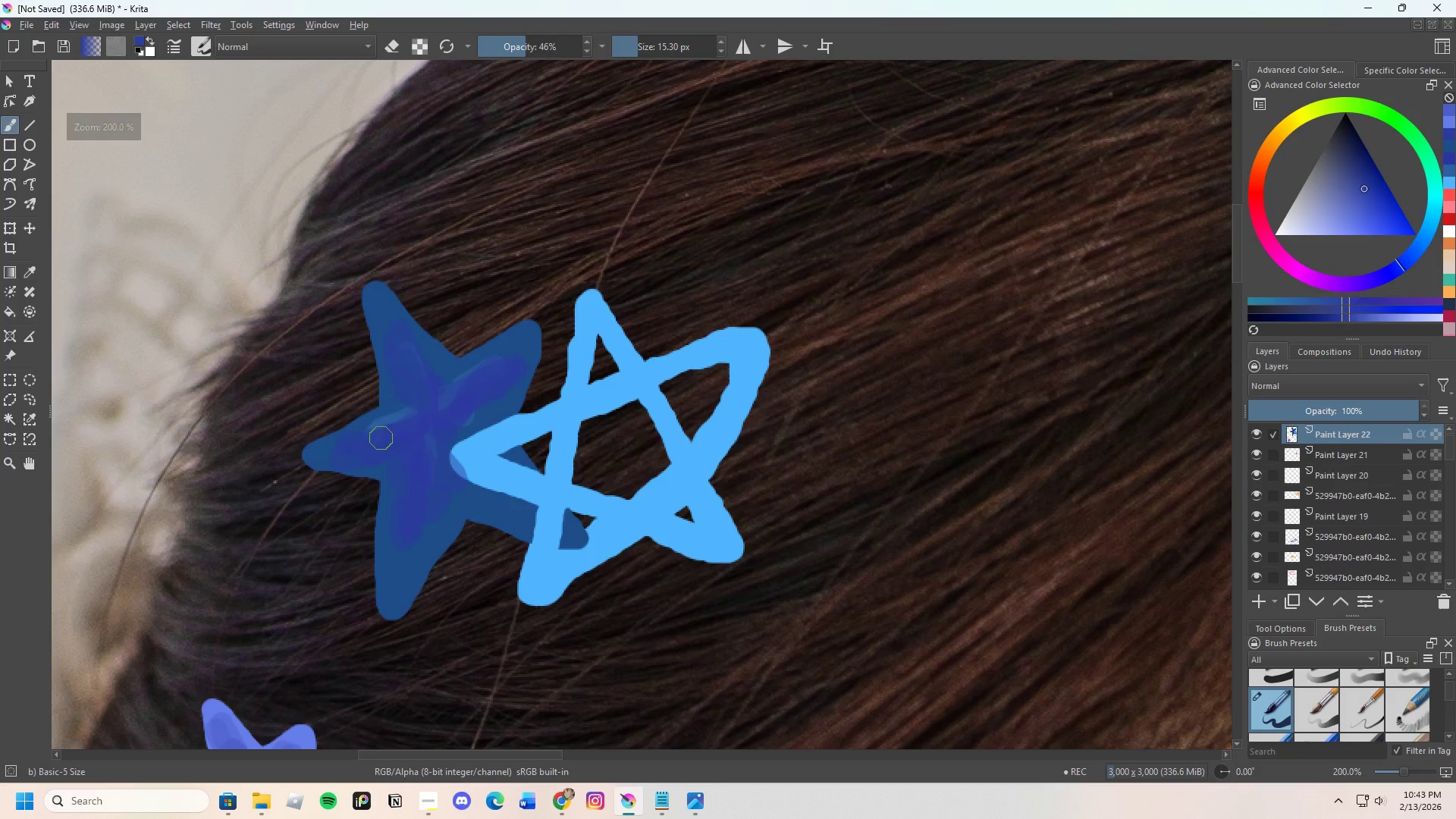 
left_click_drag(start_coordinate=[380, 438], to_coordinate=[385, 454])
 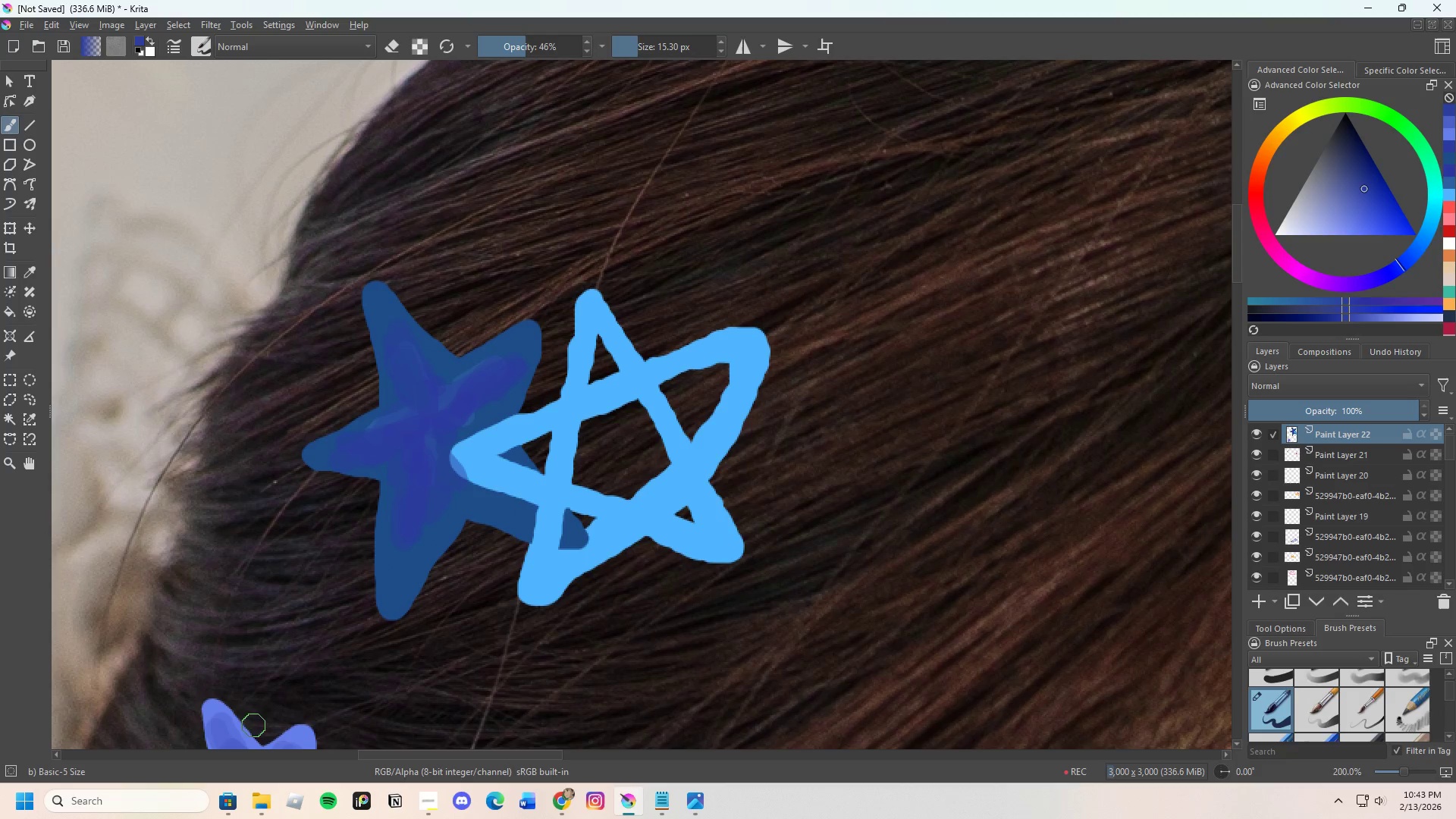 
hold_key(key=ControlLeft, duration=0.8)
 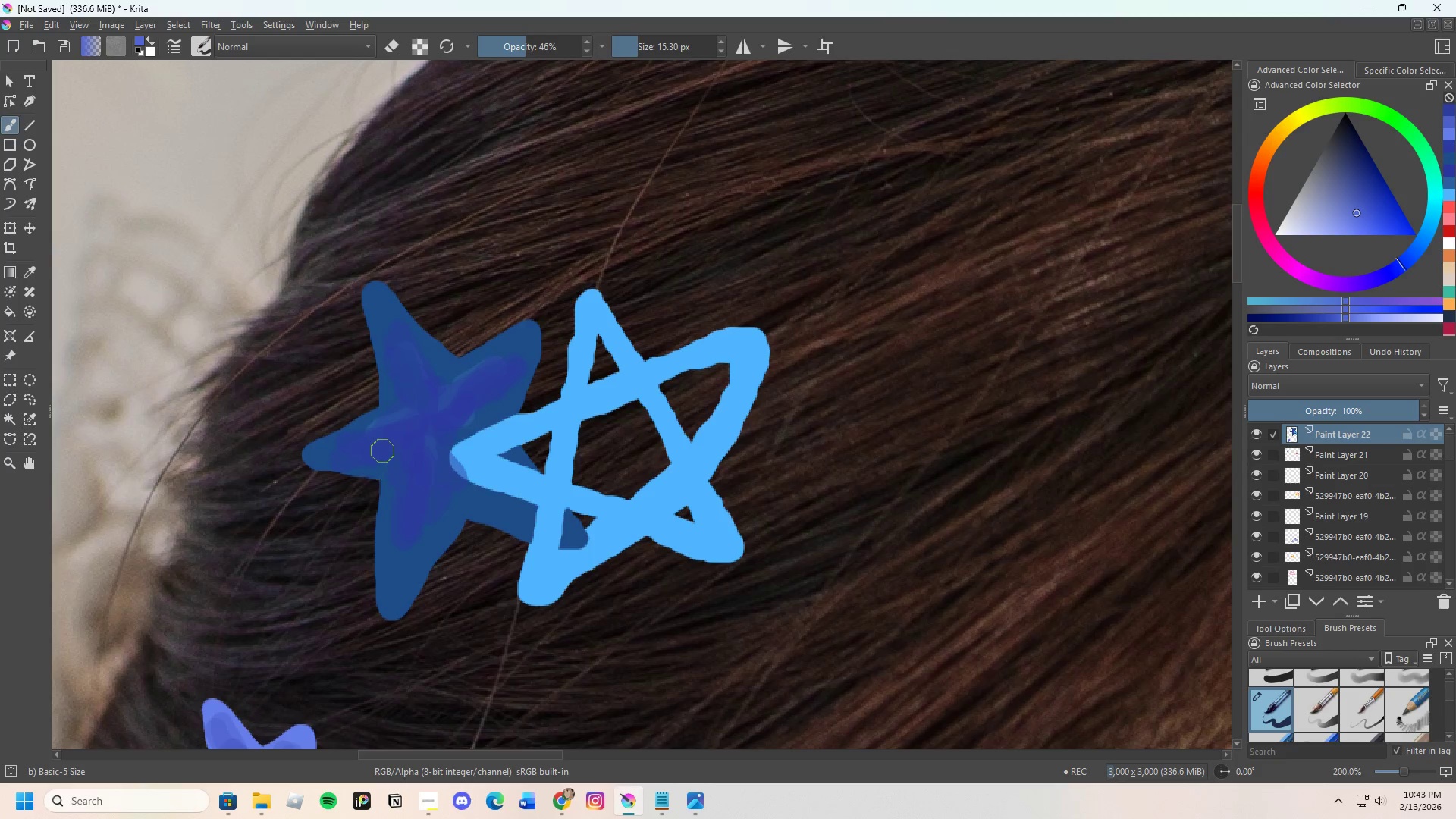 
left_click_drag(start_coordinate=[391, 438], to_coordinate=[419, 417])
 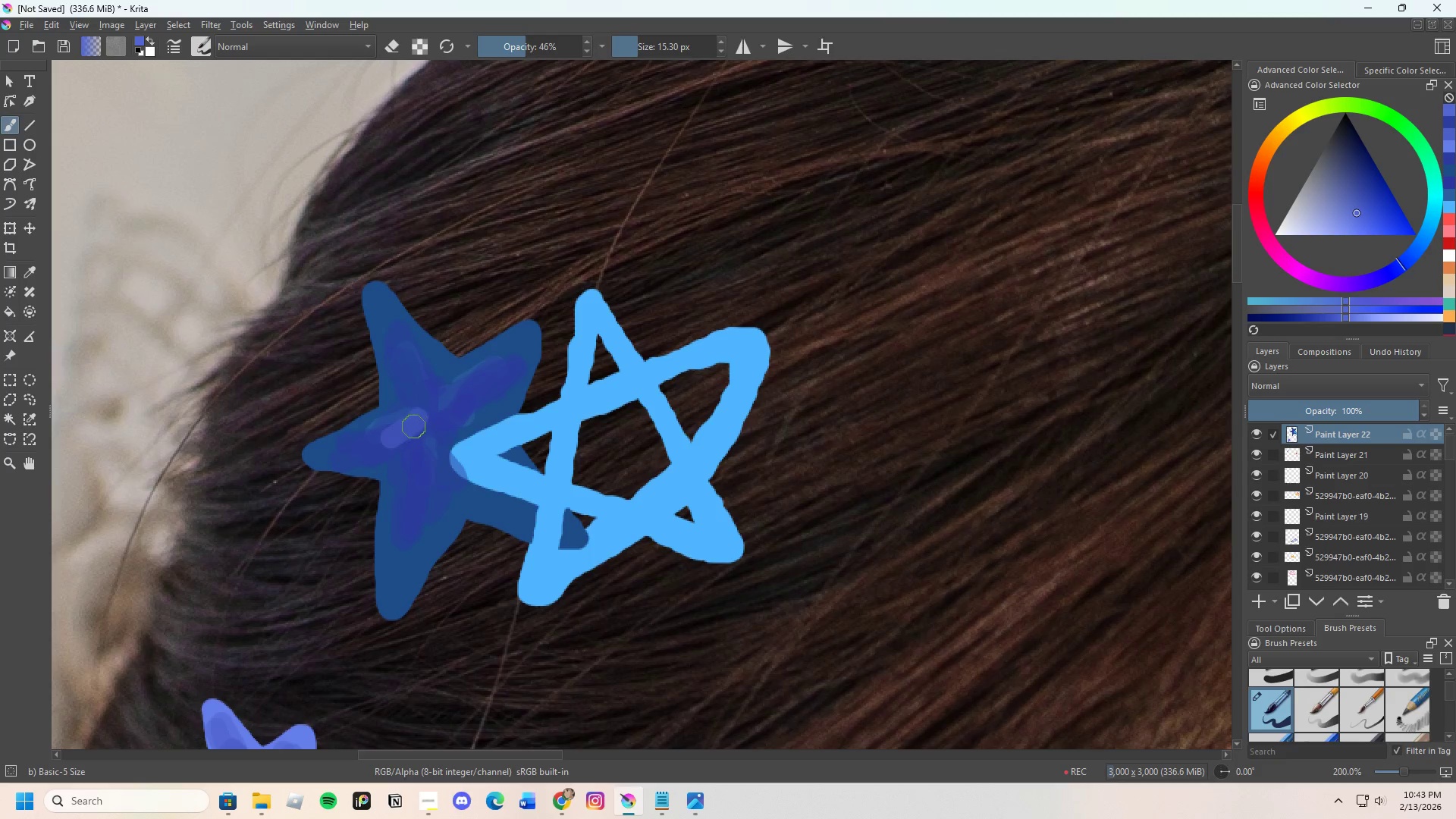 
left_click_drag(start_coordinate=[414, 427], to_coordinate=[423, 413])
 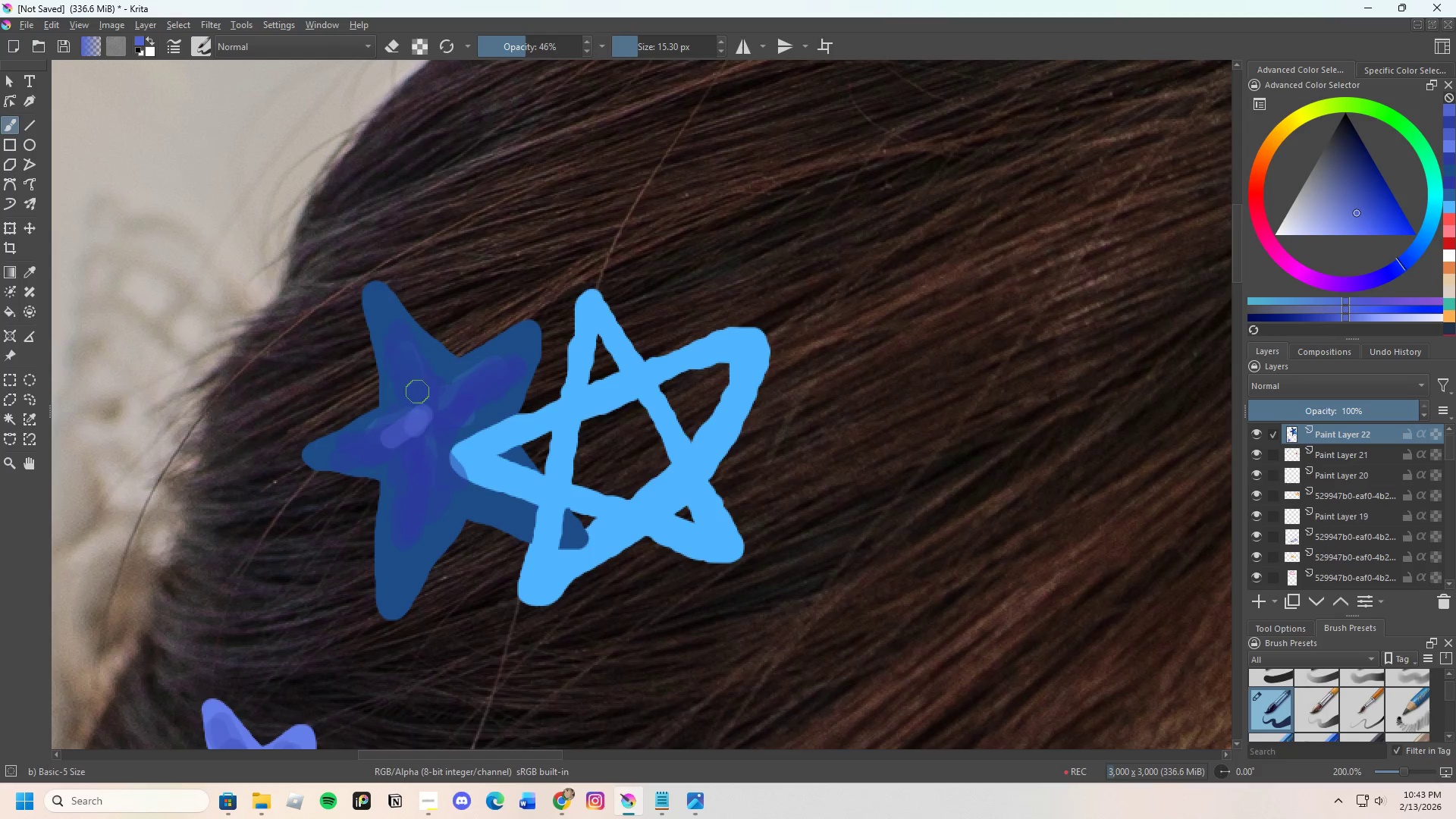 
left_click_drag(start_coordinate=[414, 381], to_coordinate=[423, 407])
 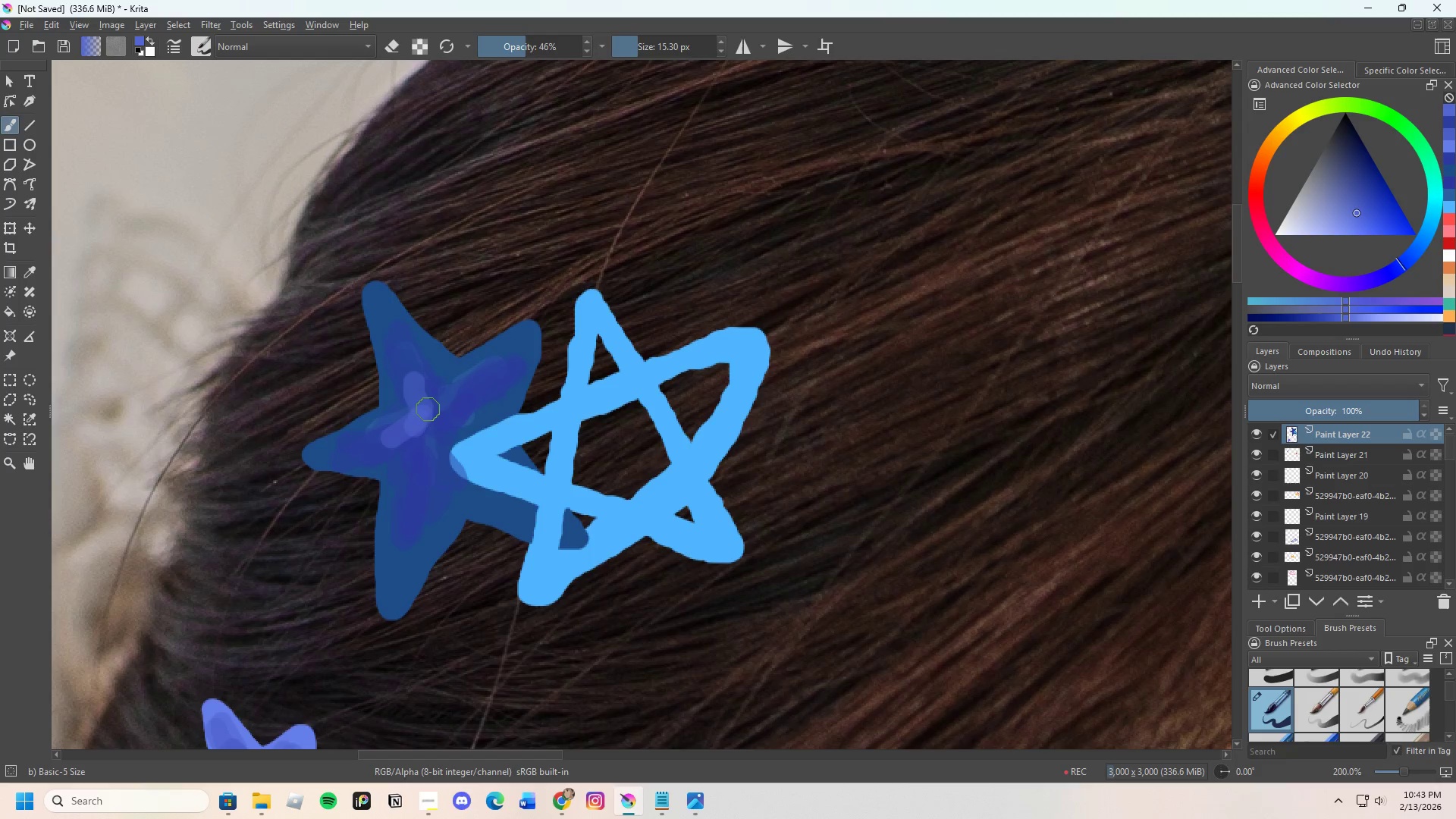 
left_click_drag(start_coordinate=[428, 409], to_coordinate=[460, 388])
 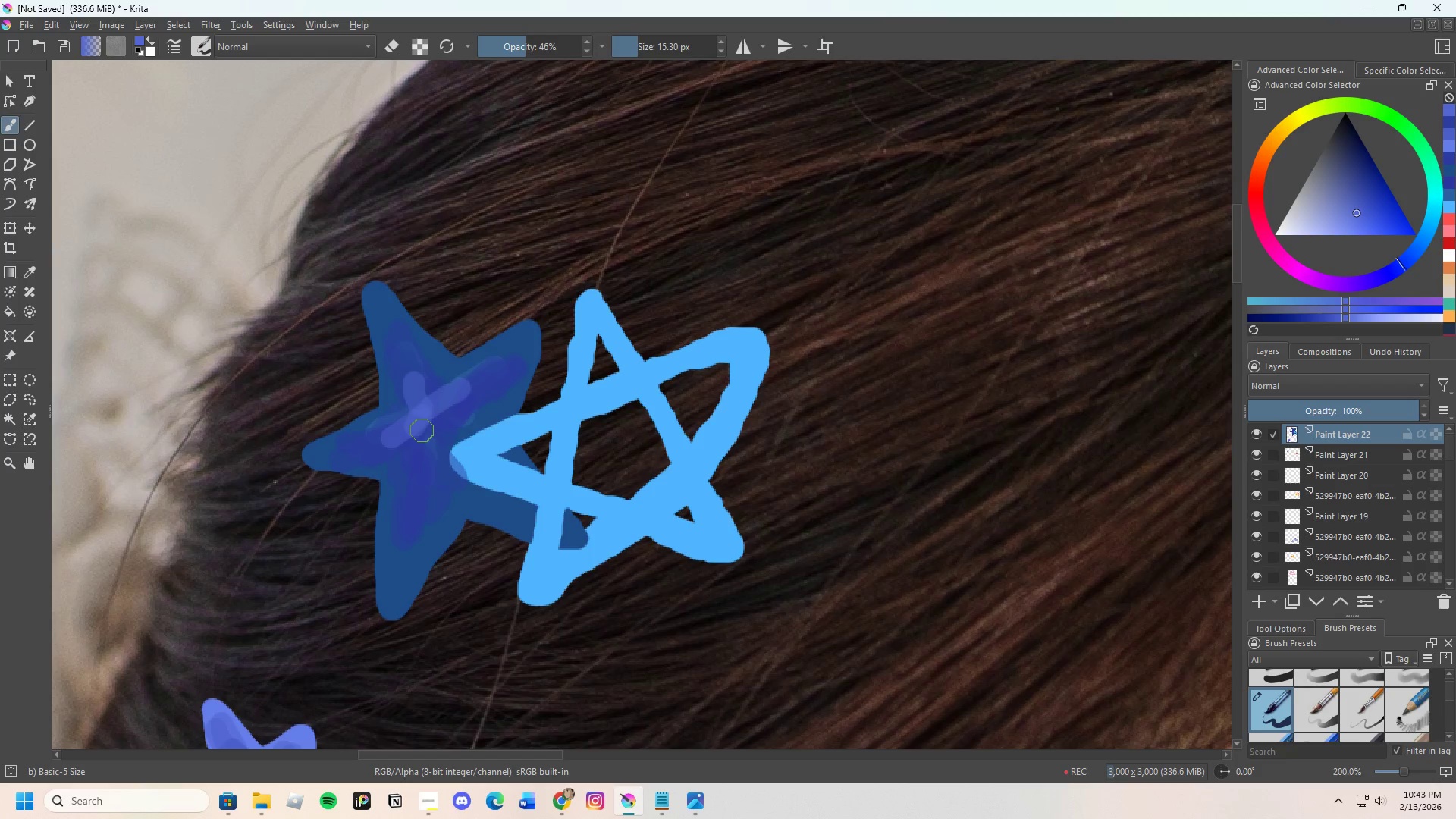 
left_click_drag(start_coordinate=[422, 431], to_coordinate=[429, 453])
 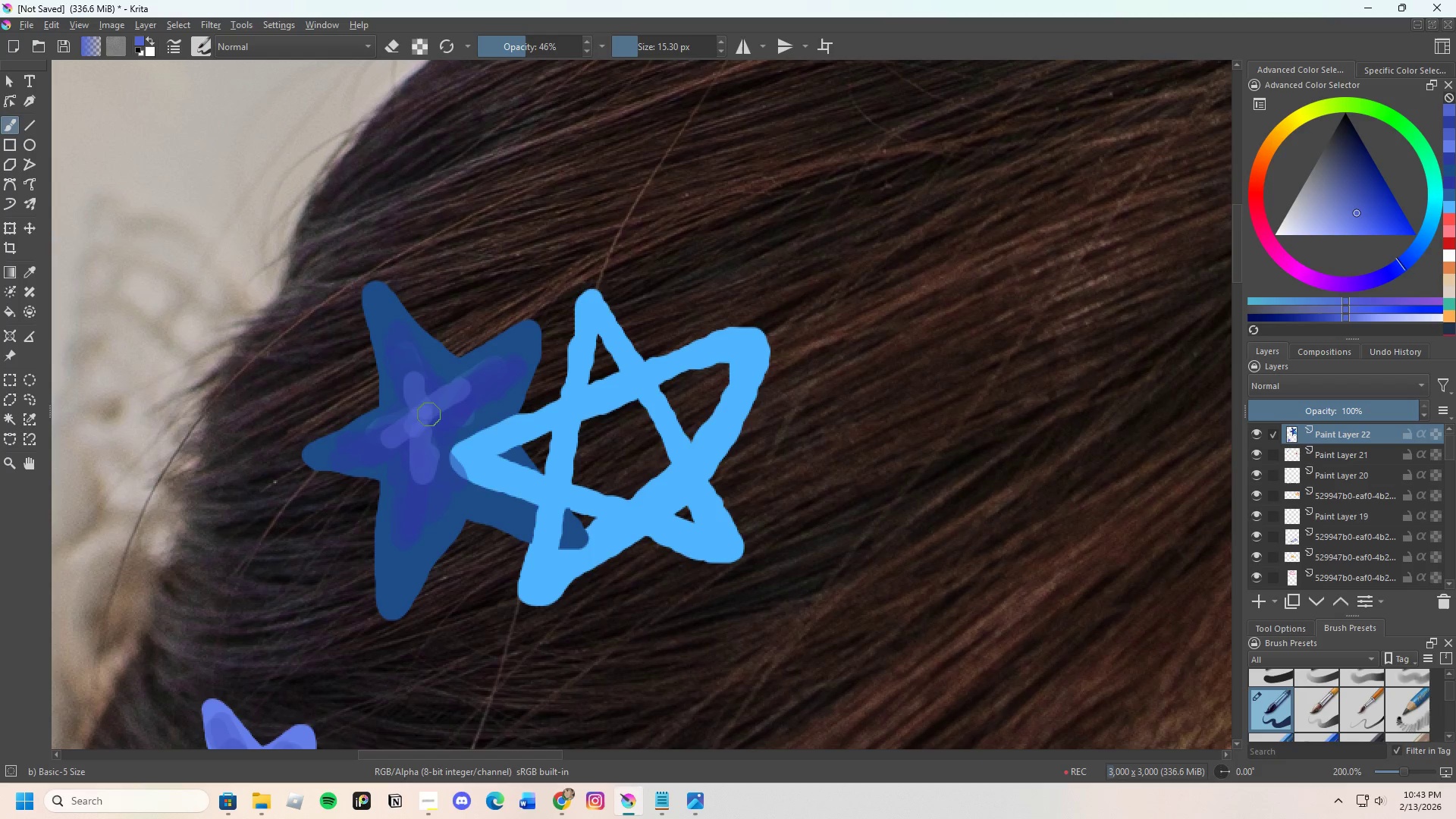 
left_click_drag(start_coordinate=[429, 413], to_coordinate=[463, 407])
 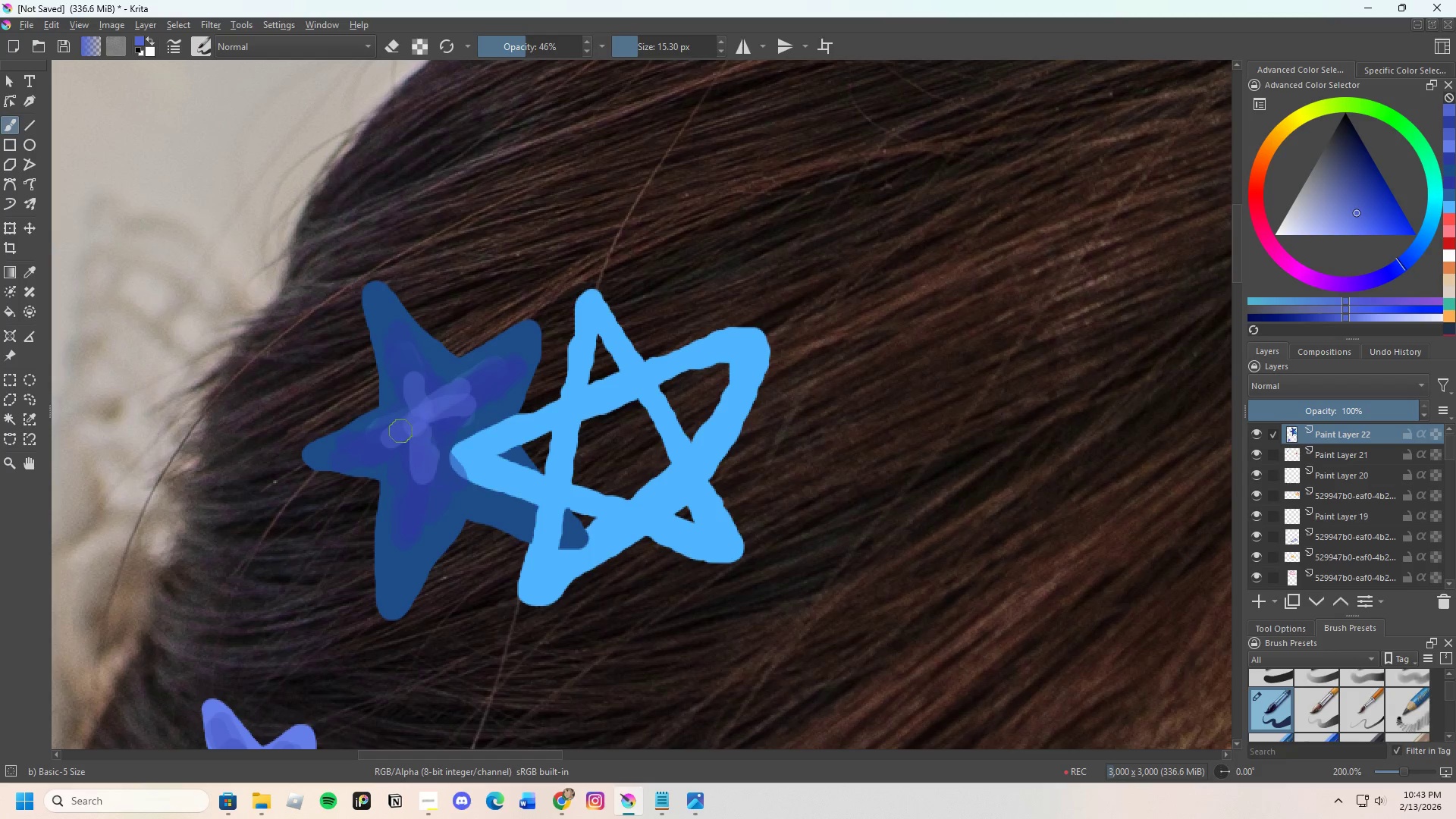 
left_click_drag(start_coordinate=[400, 431], to_coordinate=[384, 435])
 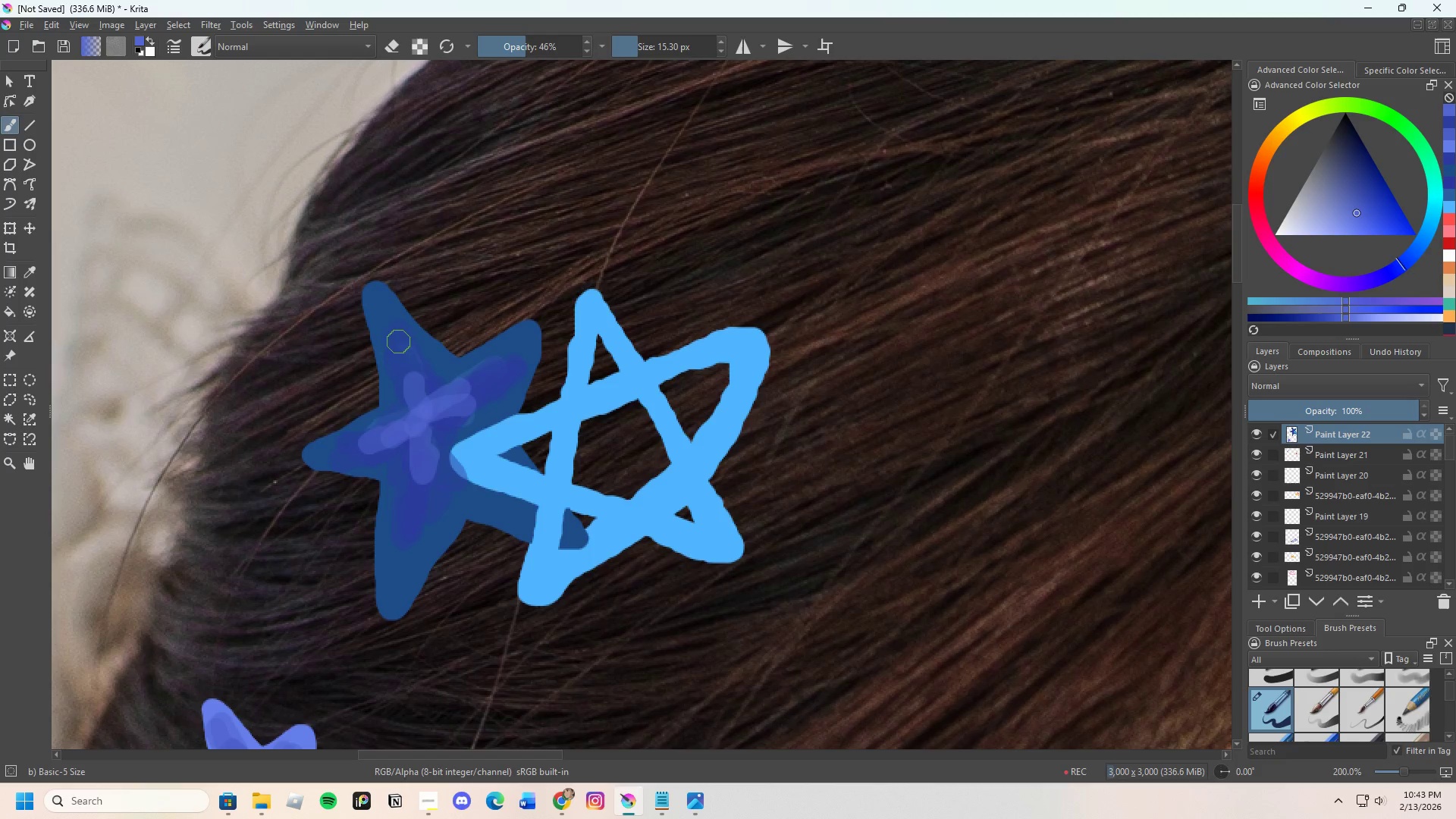 
key(Control+ControlLeft)
 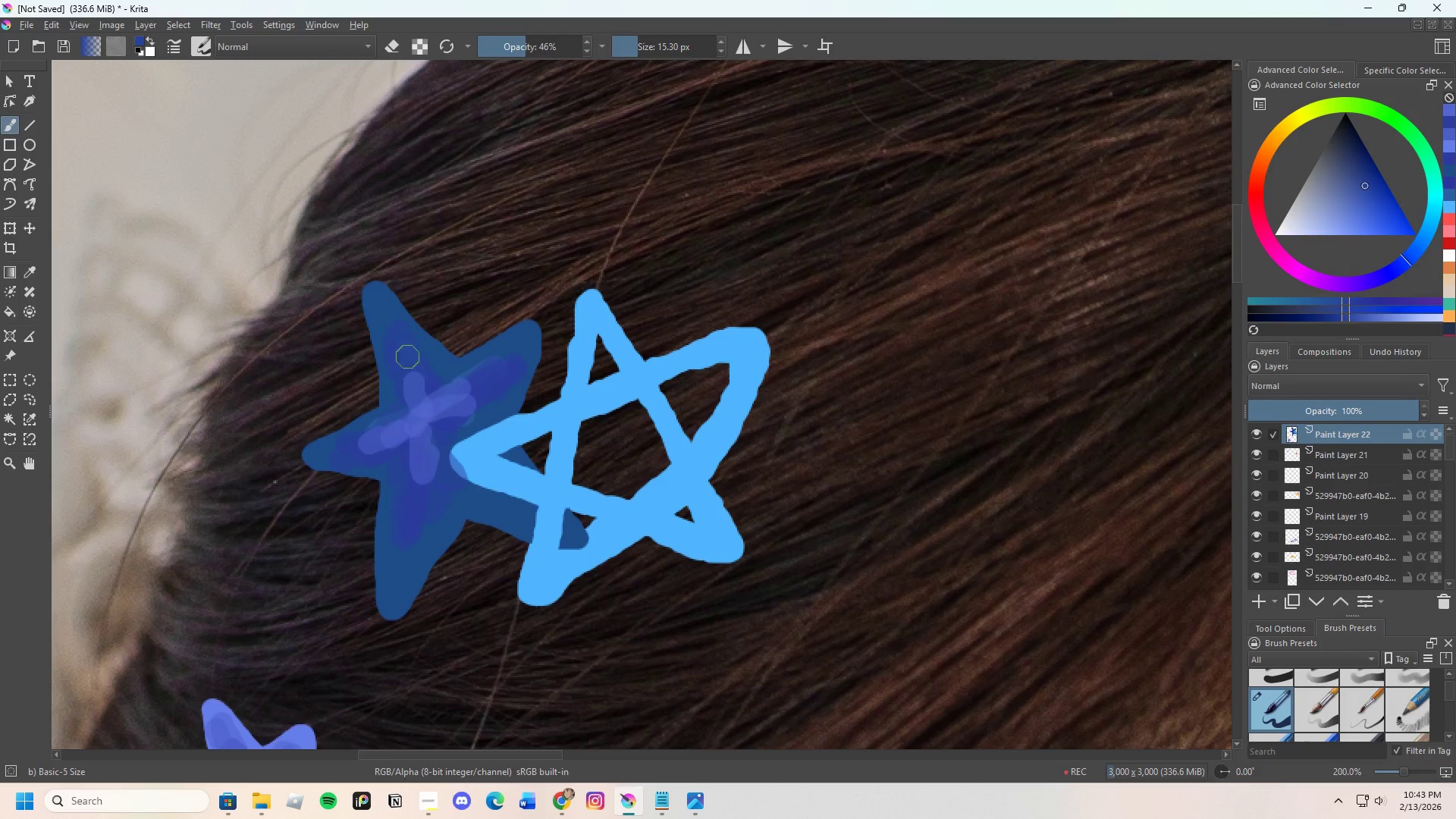 
left_click_drag(start_coordinate=[413, 382], to_coordinate=[404, 353])
 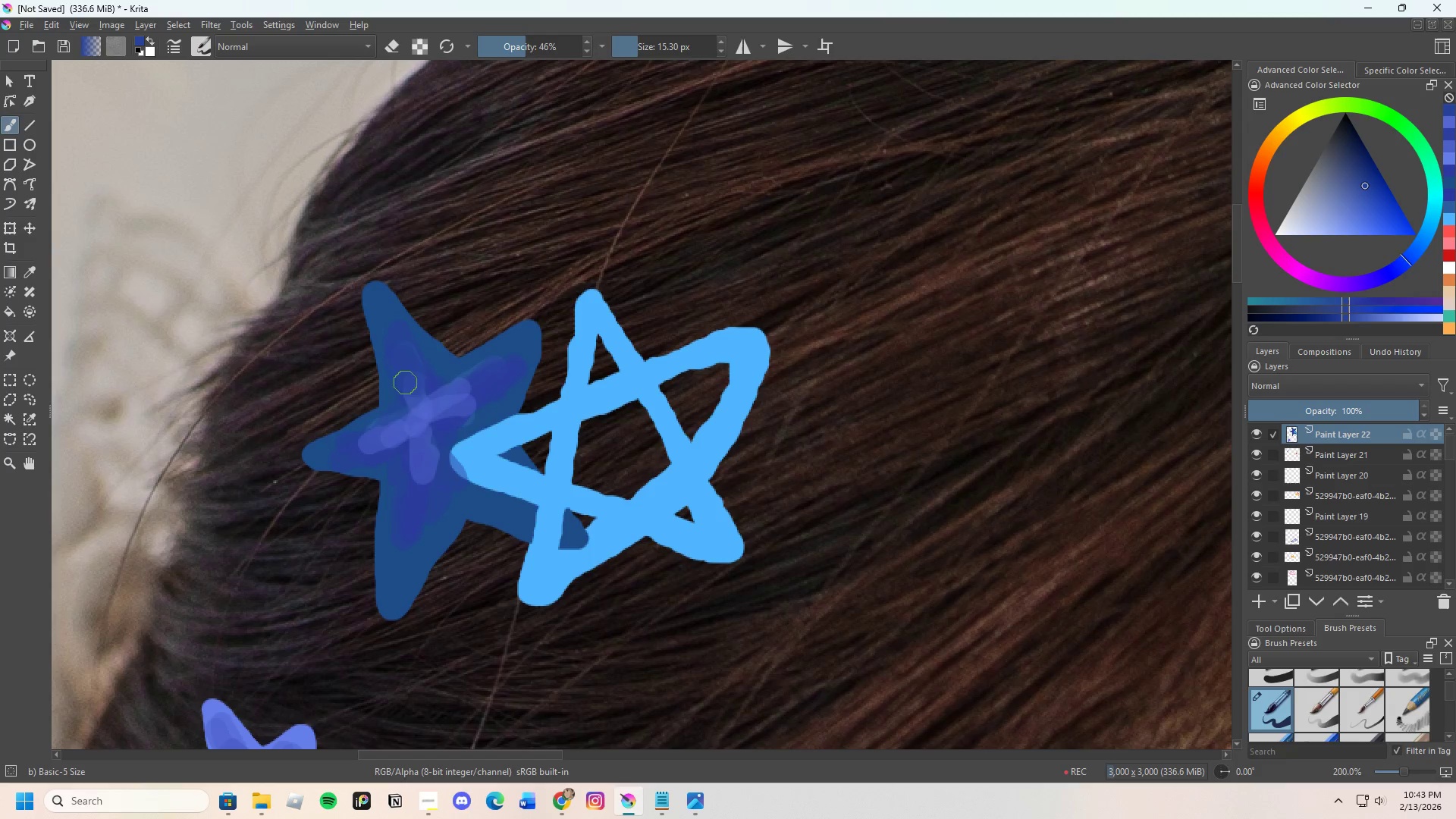 
hold_key(key=ControlLeft, duration=0.42)
left_click([419, 412])
 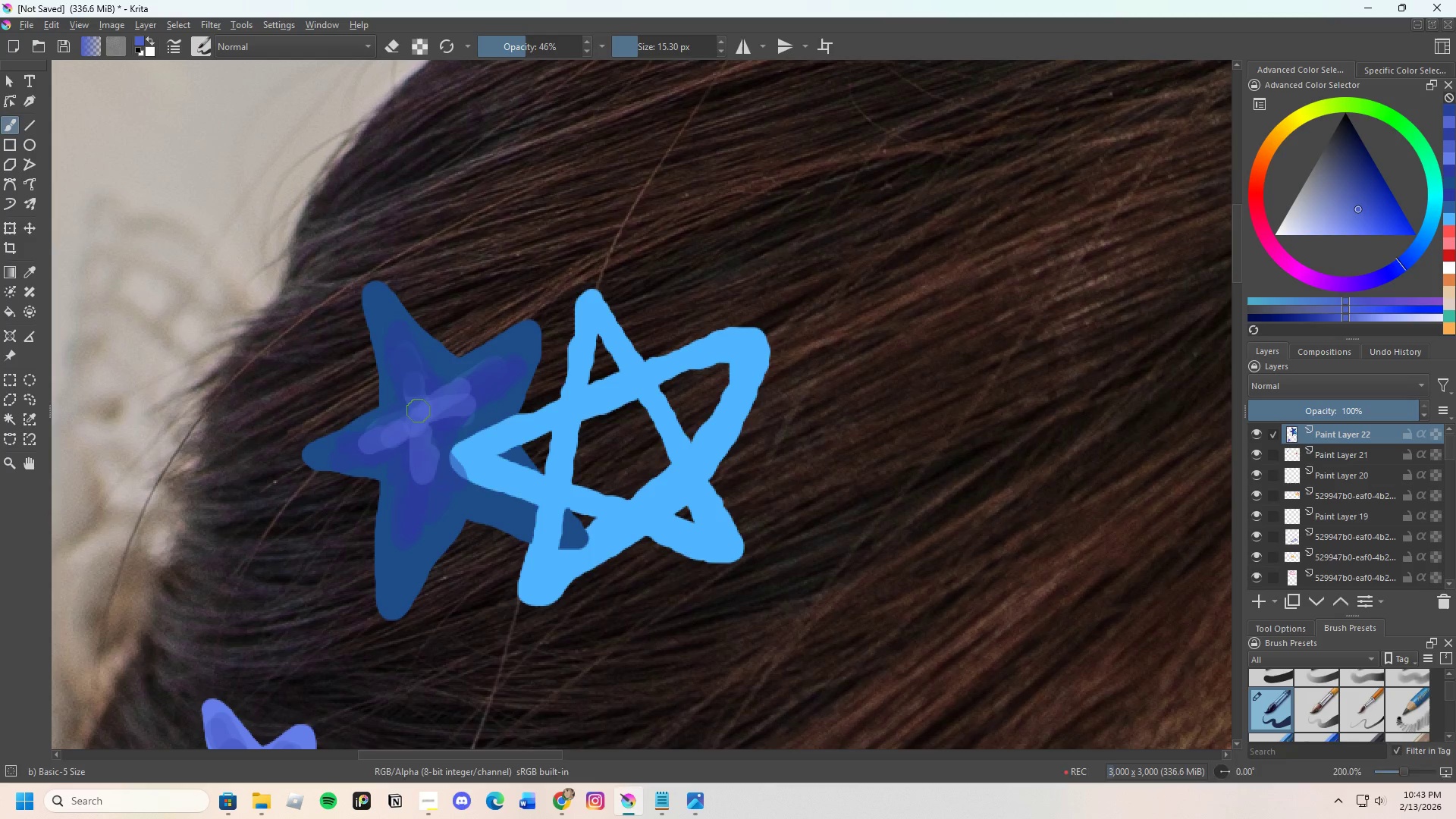 
left_click_drag(start_coordinate=[420, 409], to_coordinate=[424, 491])
 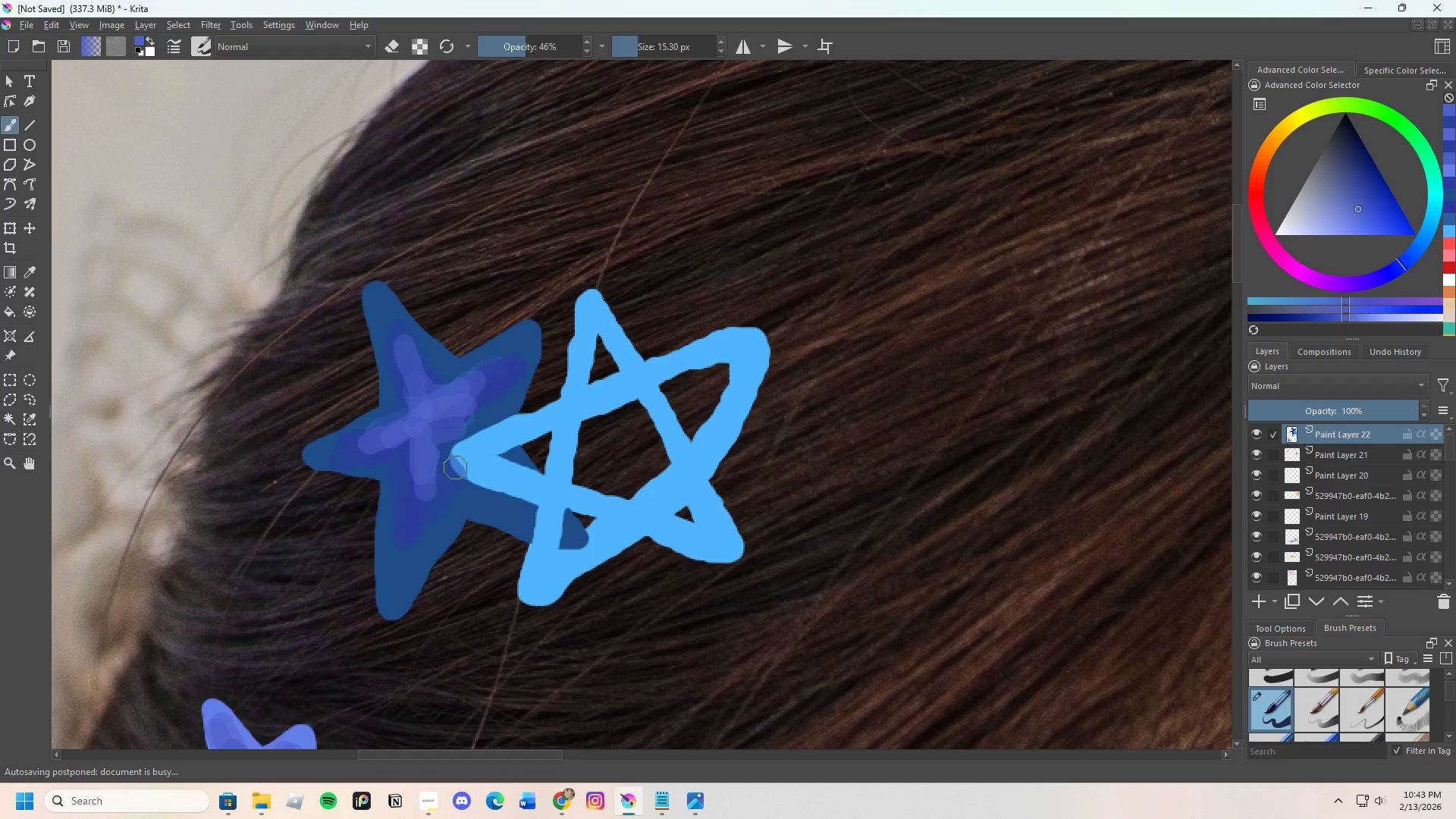 
hold_key(key=ControlLeft, duration=0.39)
 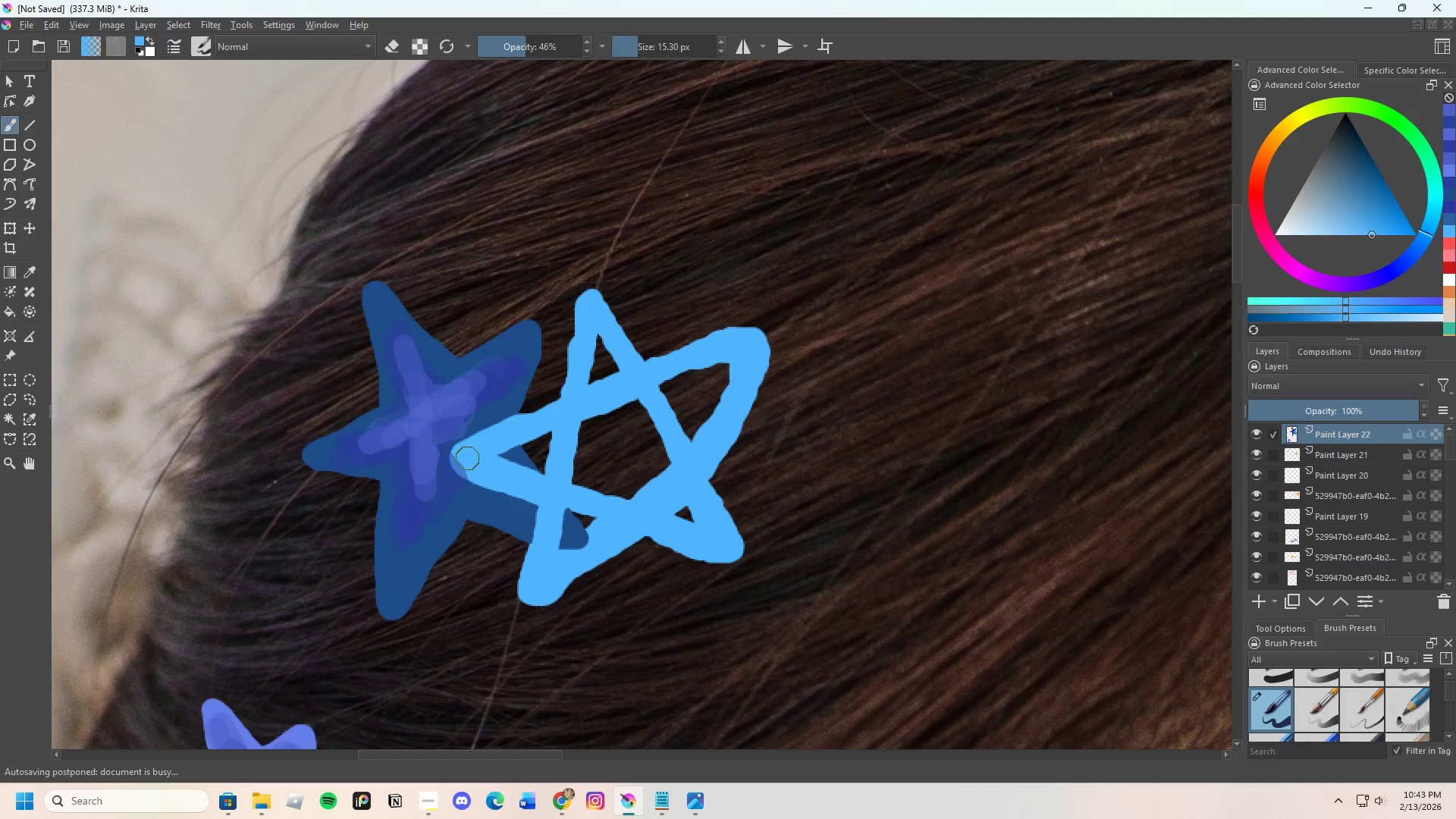 
left_click_drag(start_coordinate=[468, 459], to_coordinate=[469, 463])
 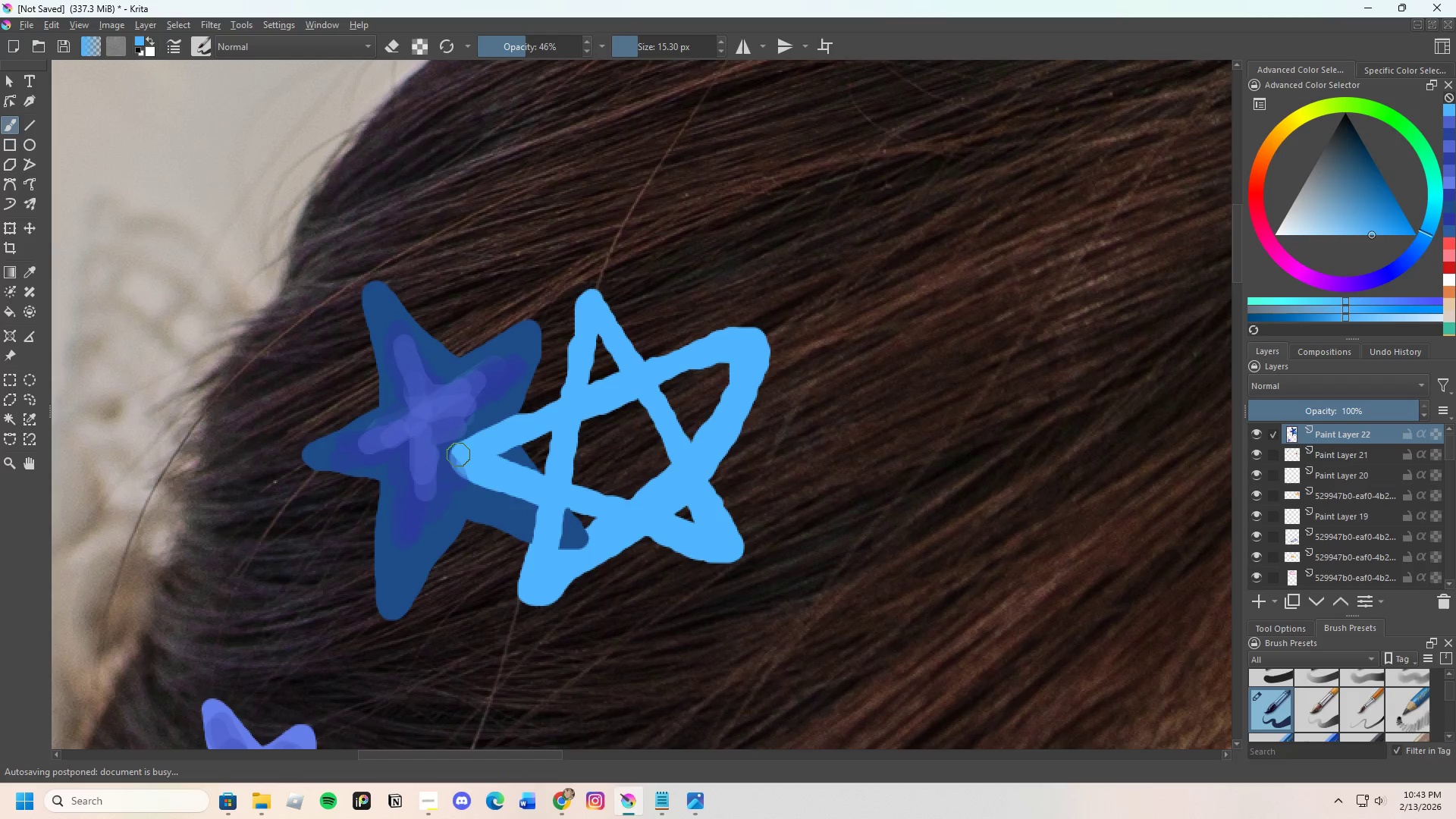 
left_click_drag(start_coordinate=[459, 454], to_coordinate=[469, 463])
 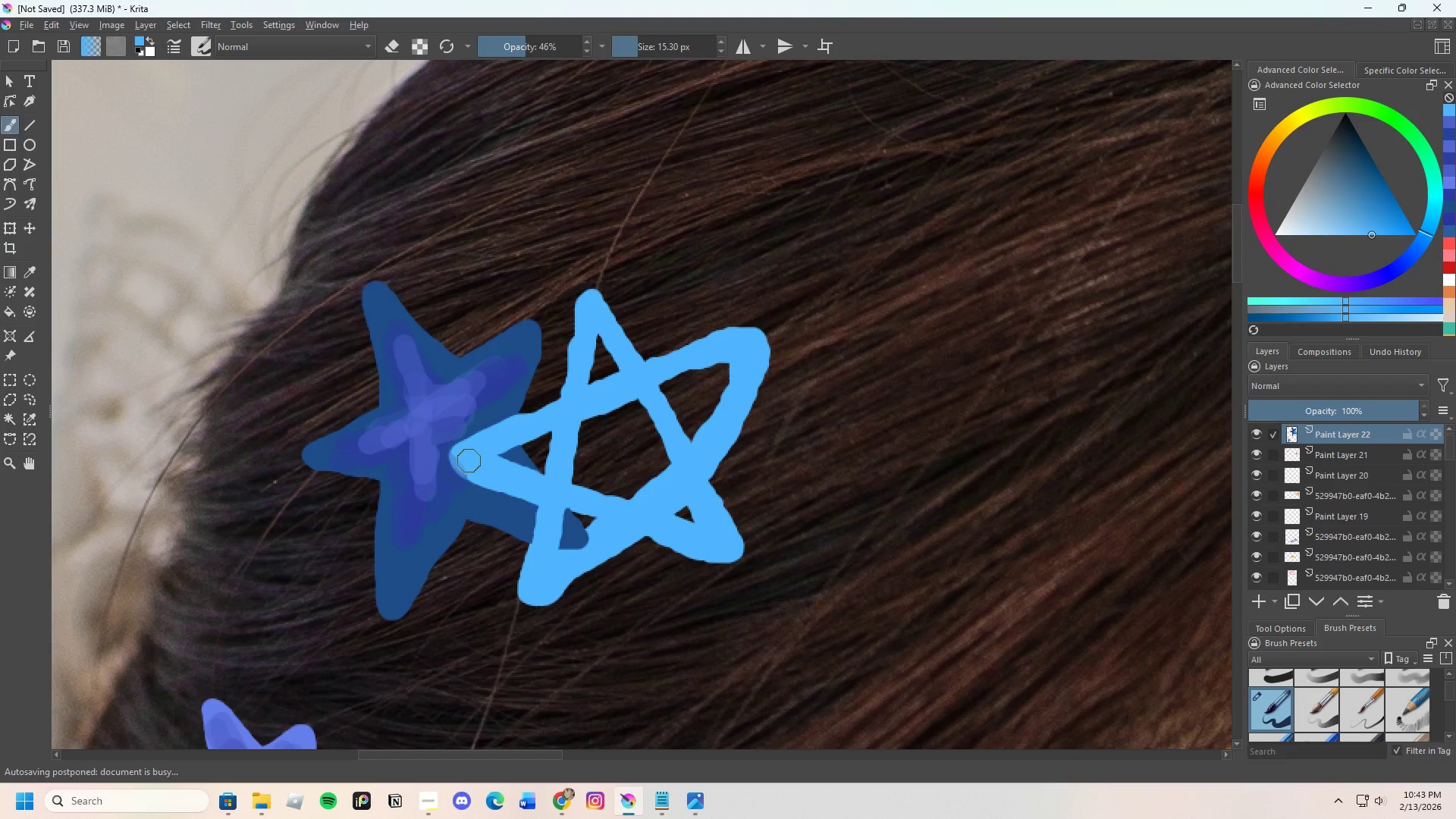 
left_click_drag(start_coordinate=[469, 460], to_coordinate=[472, 468])
 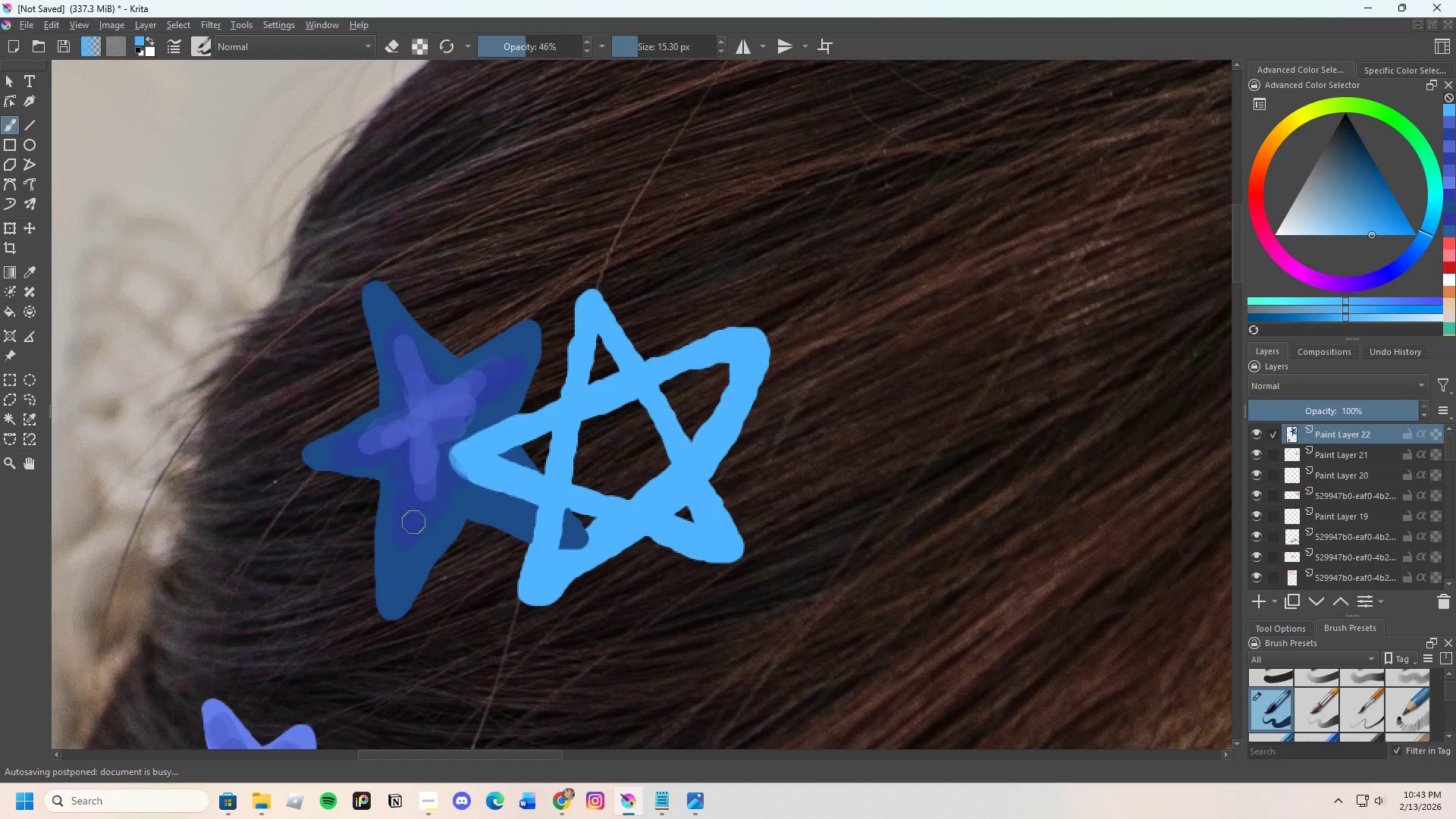 
hold_key(key=ControlLeft, duration=0.5)
left_click([425, 485])
 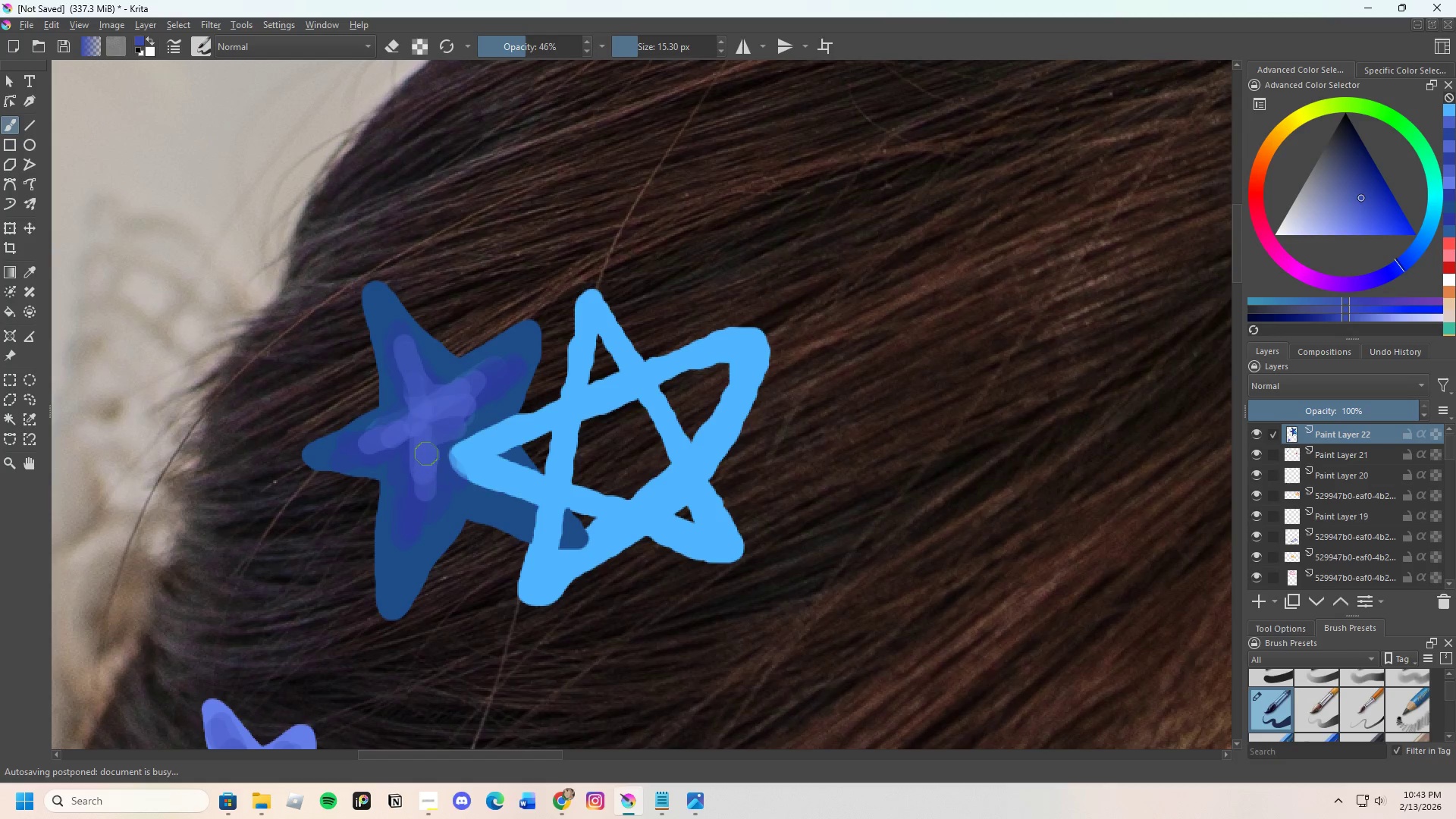 
left_click_drag(start_coordinate=[427, 444], to_coordinate=[440, 435])
 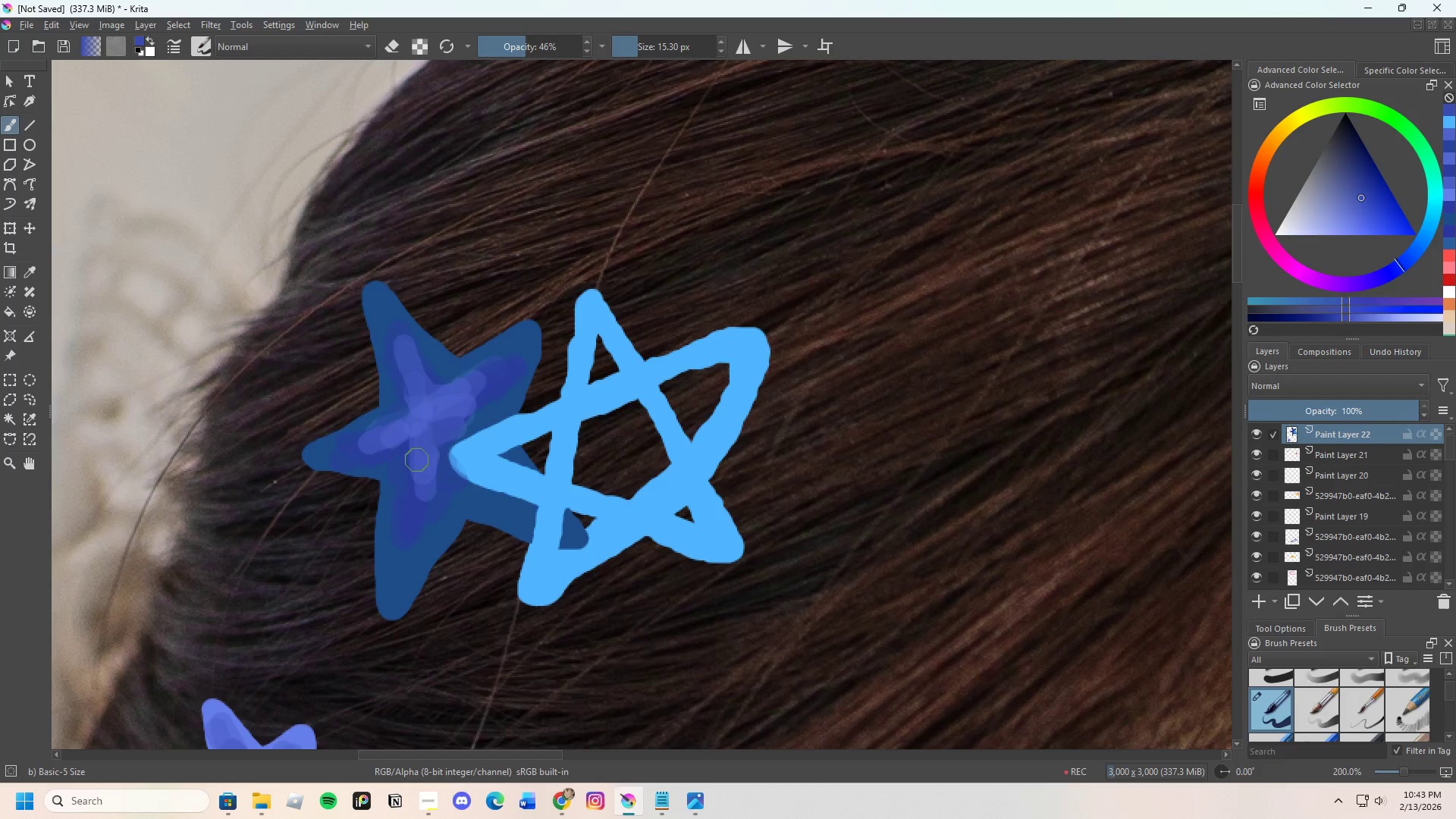 
key(Control+ControlLeft)
 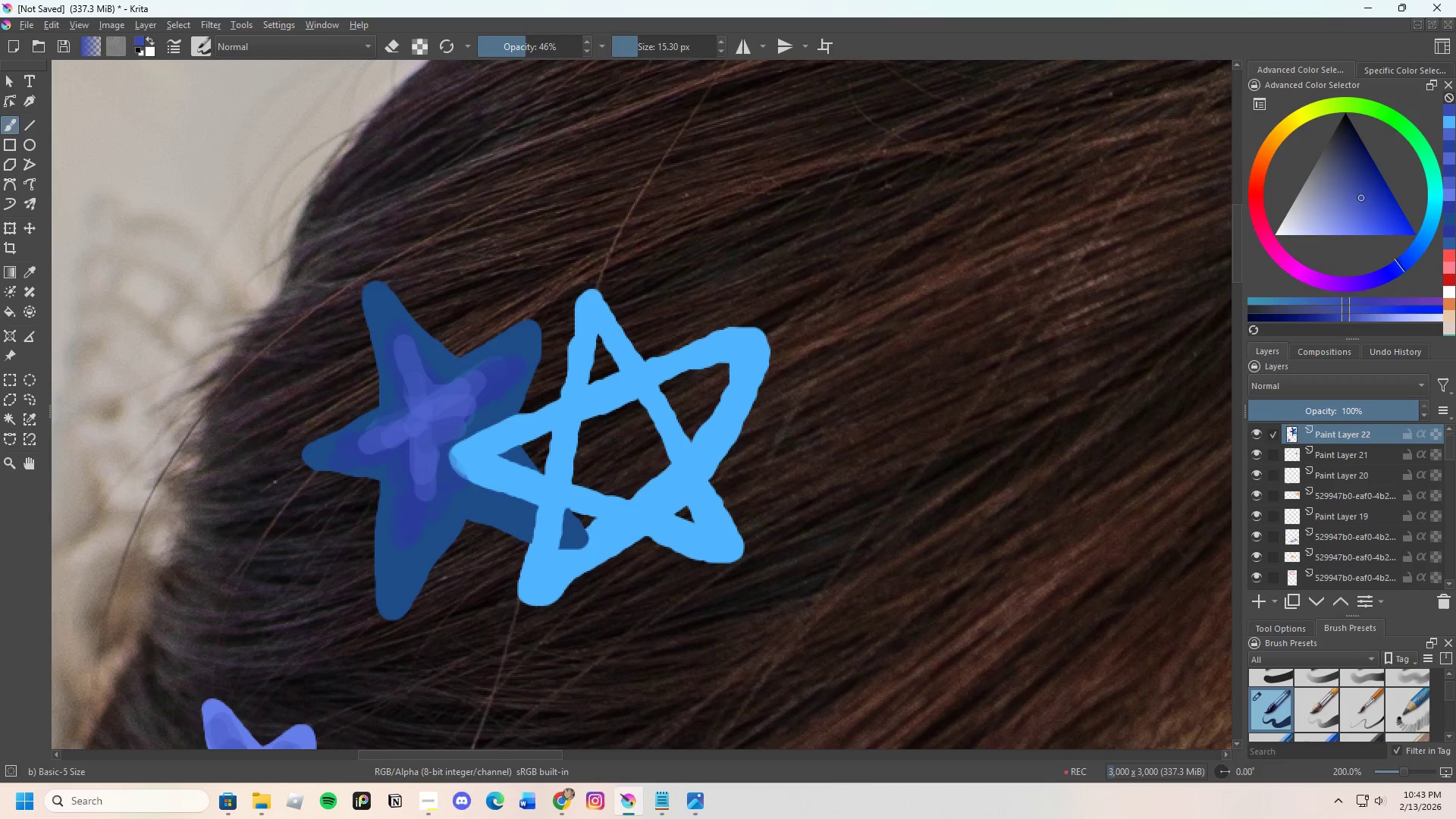 
left_click([418, 466])
 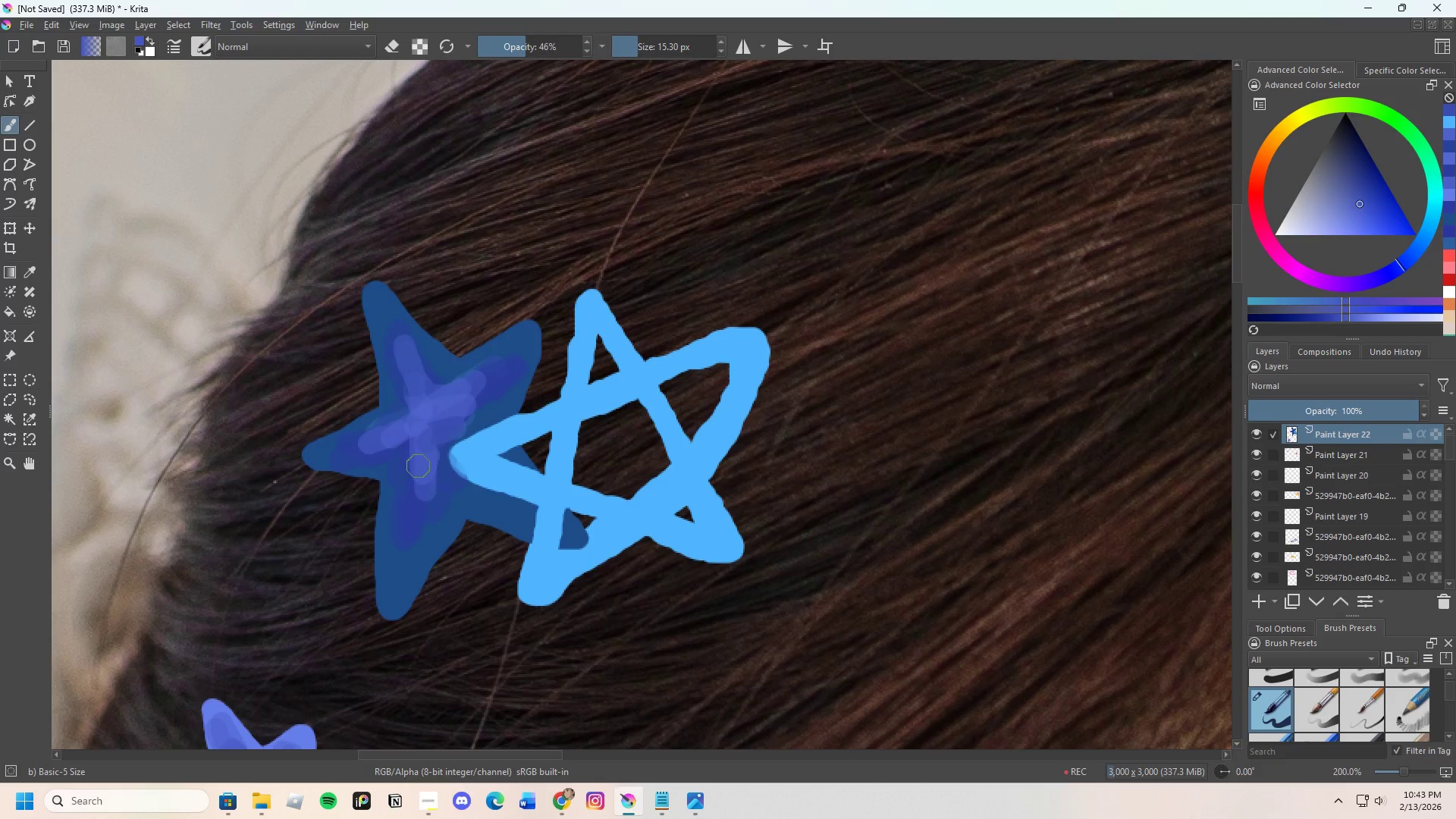 
left_click_drag(start_coordinate=[417, 479], to_coordinate=[423, 489])
 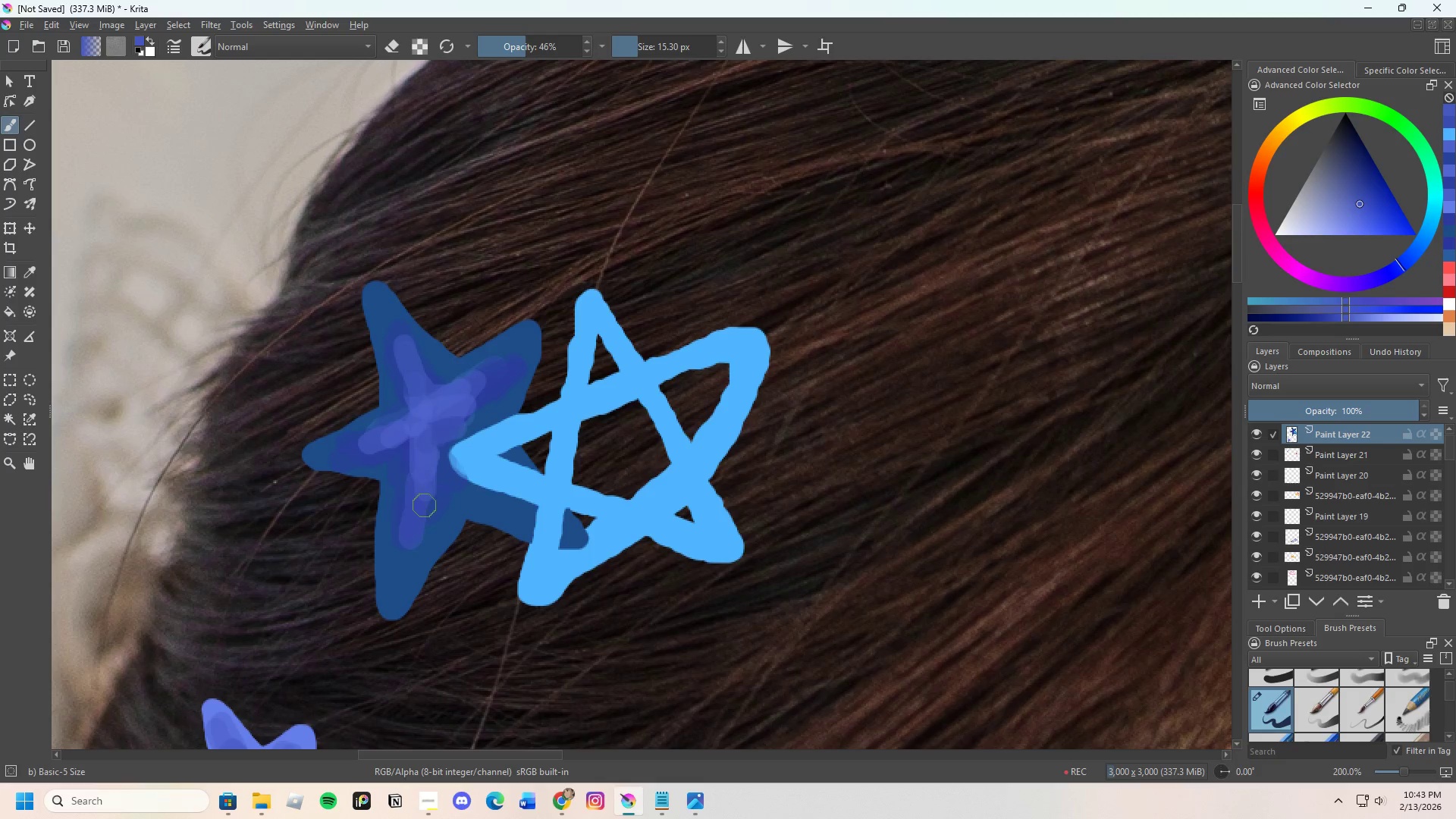 
hold_key(key=ControlLeft, duration=0.67)
left_click([424, 532])
 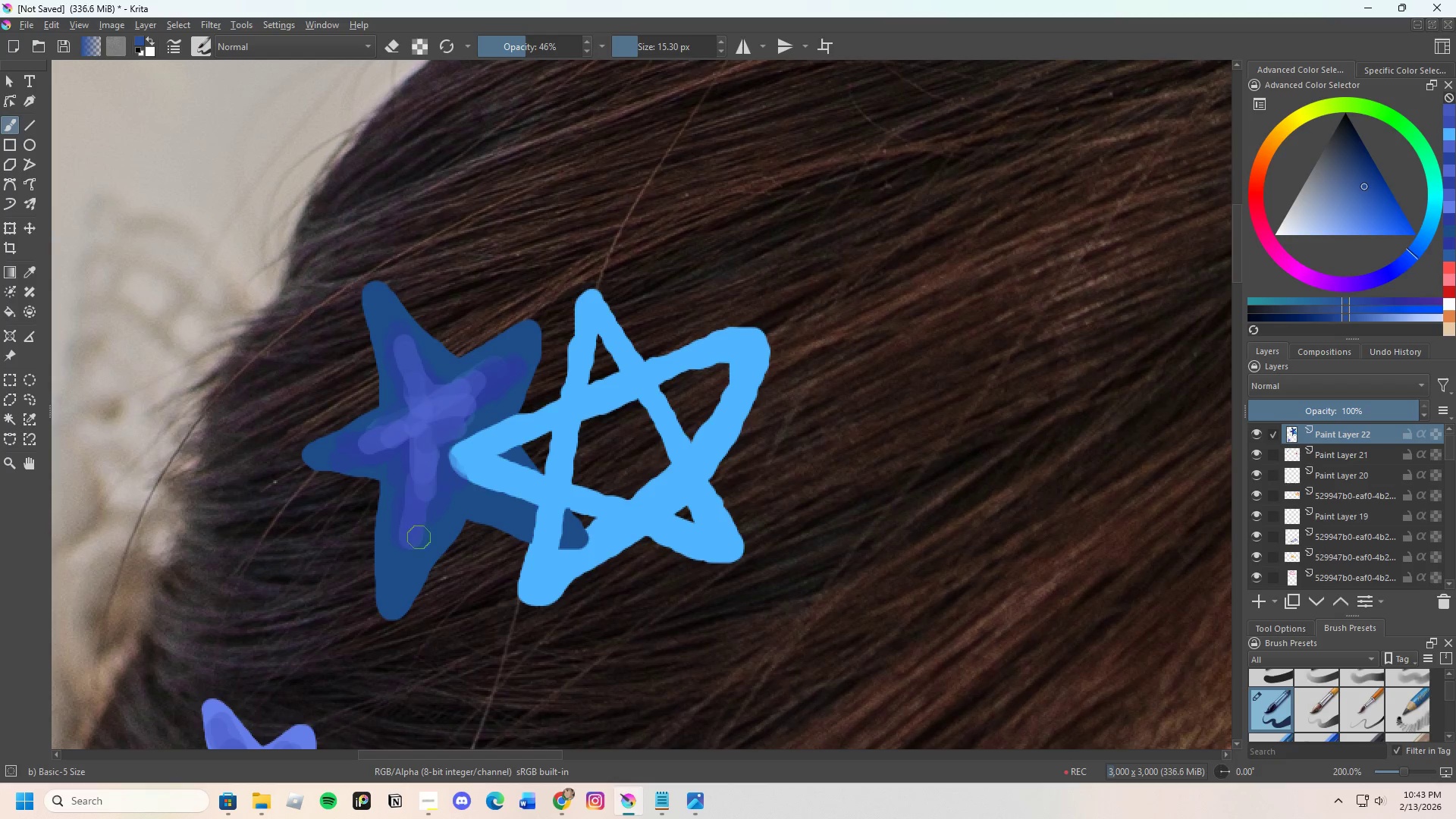 
left_click_drag(start_coordinate=[419, 537], to_coordinate=[438, 519])
 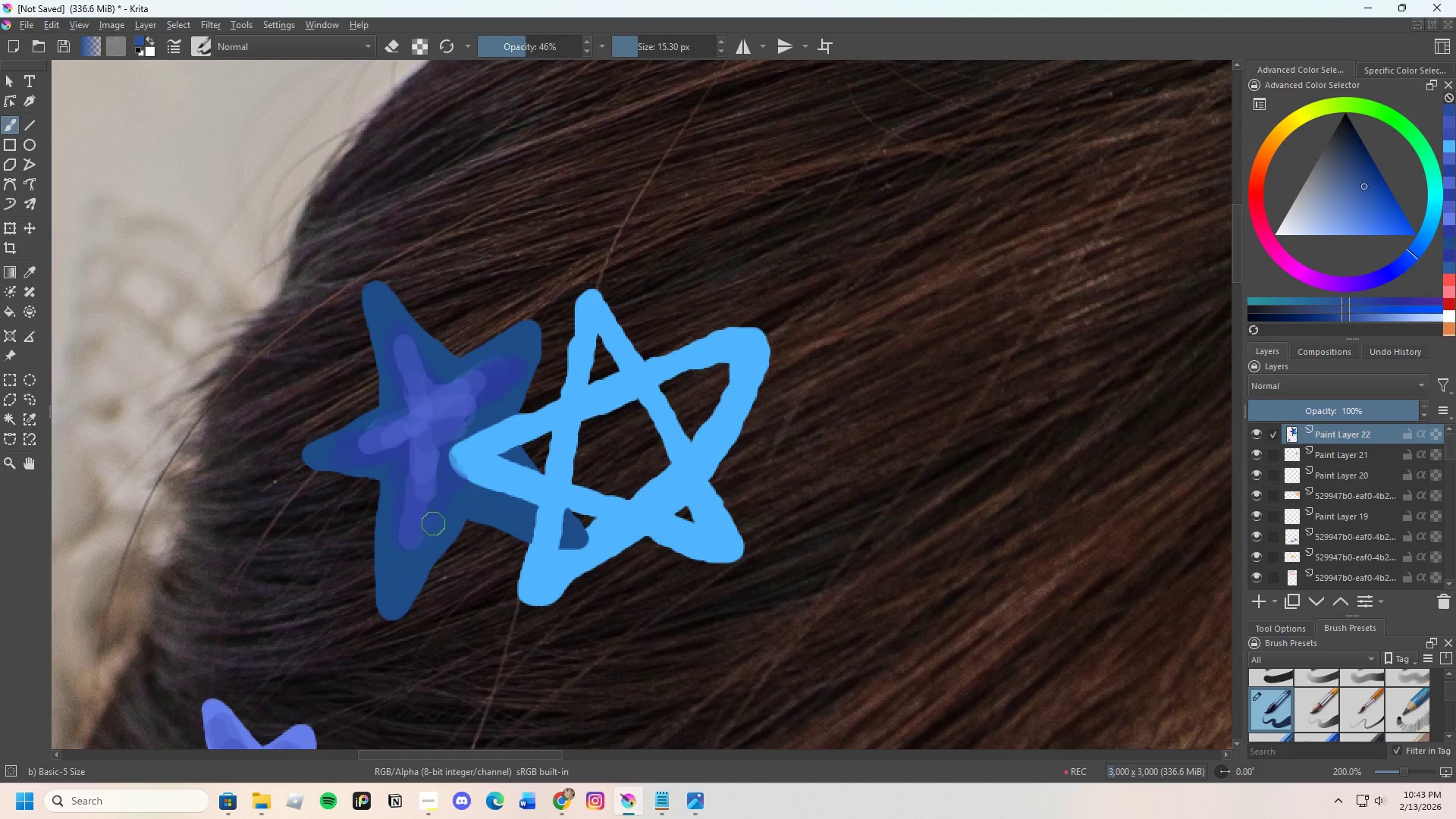 
left_click_drag(start_coordinate=[430, 530], to_coordinate=[407, 561])
 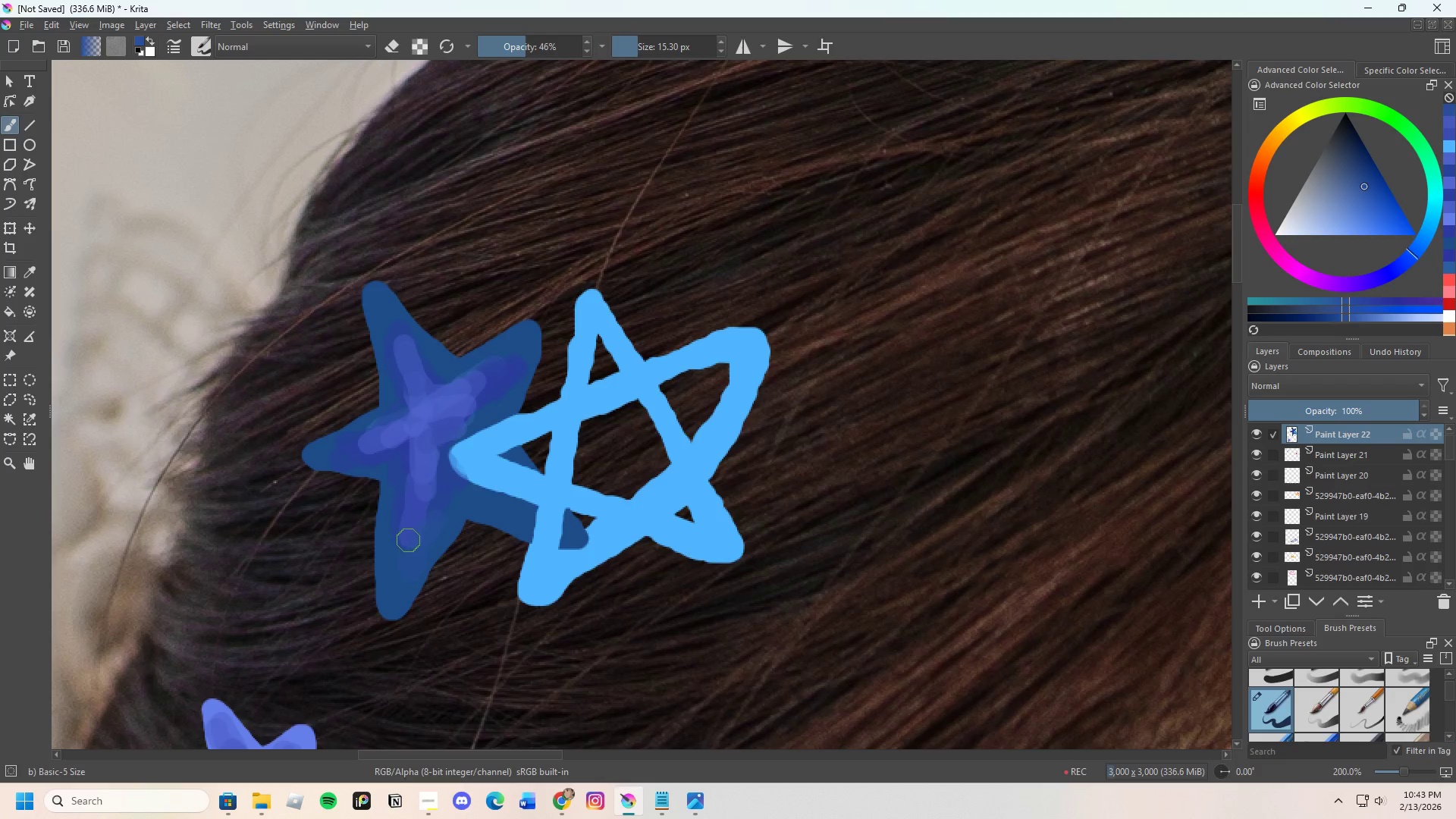 
left_click_drag(start_coordinate=[410, 529], to_coordinate=[408, 541])
 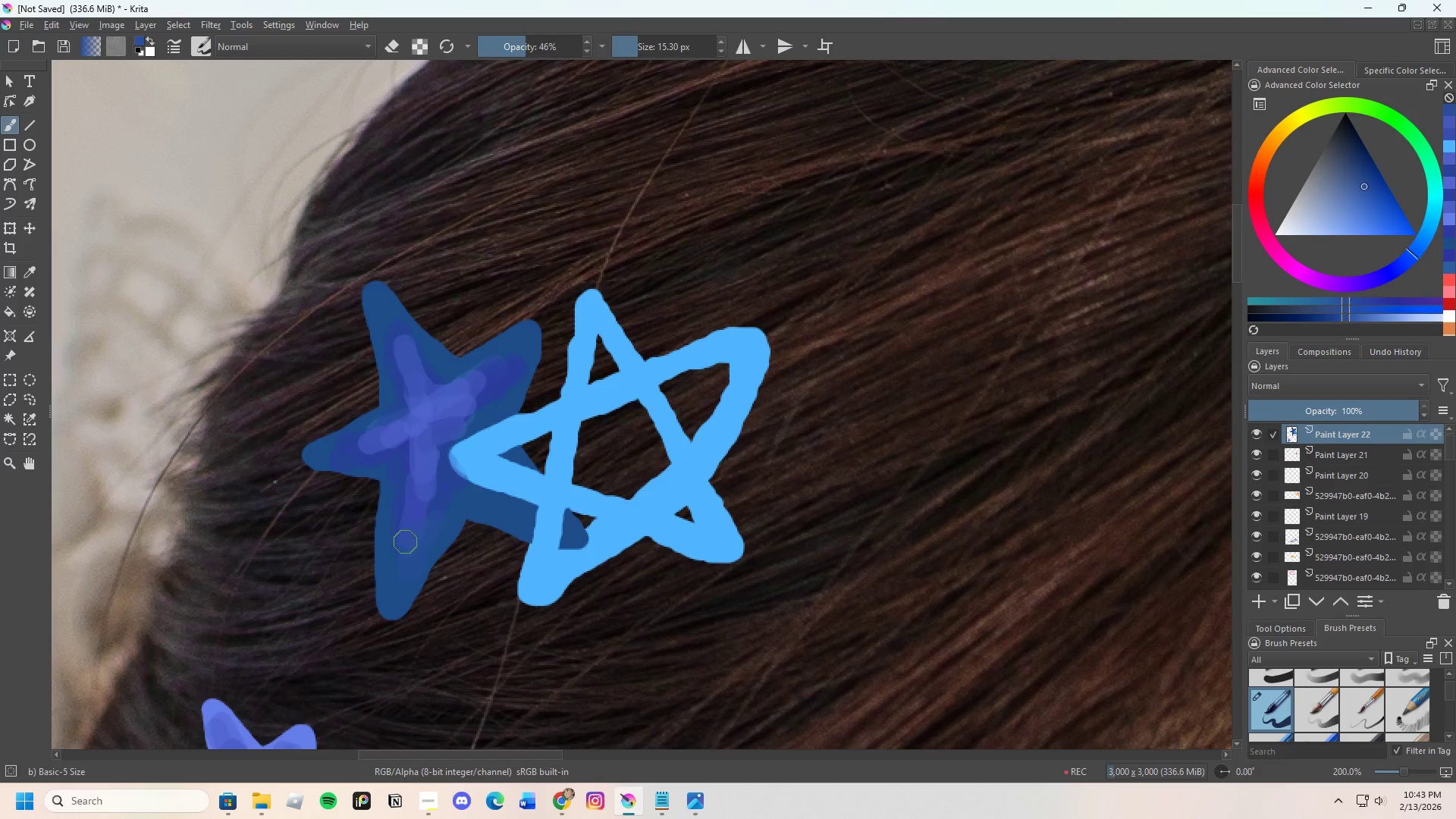 
left_click_drag(start_coordinate=[406, 541], to_coordinate=[408, 533])
 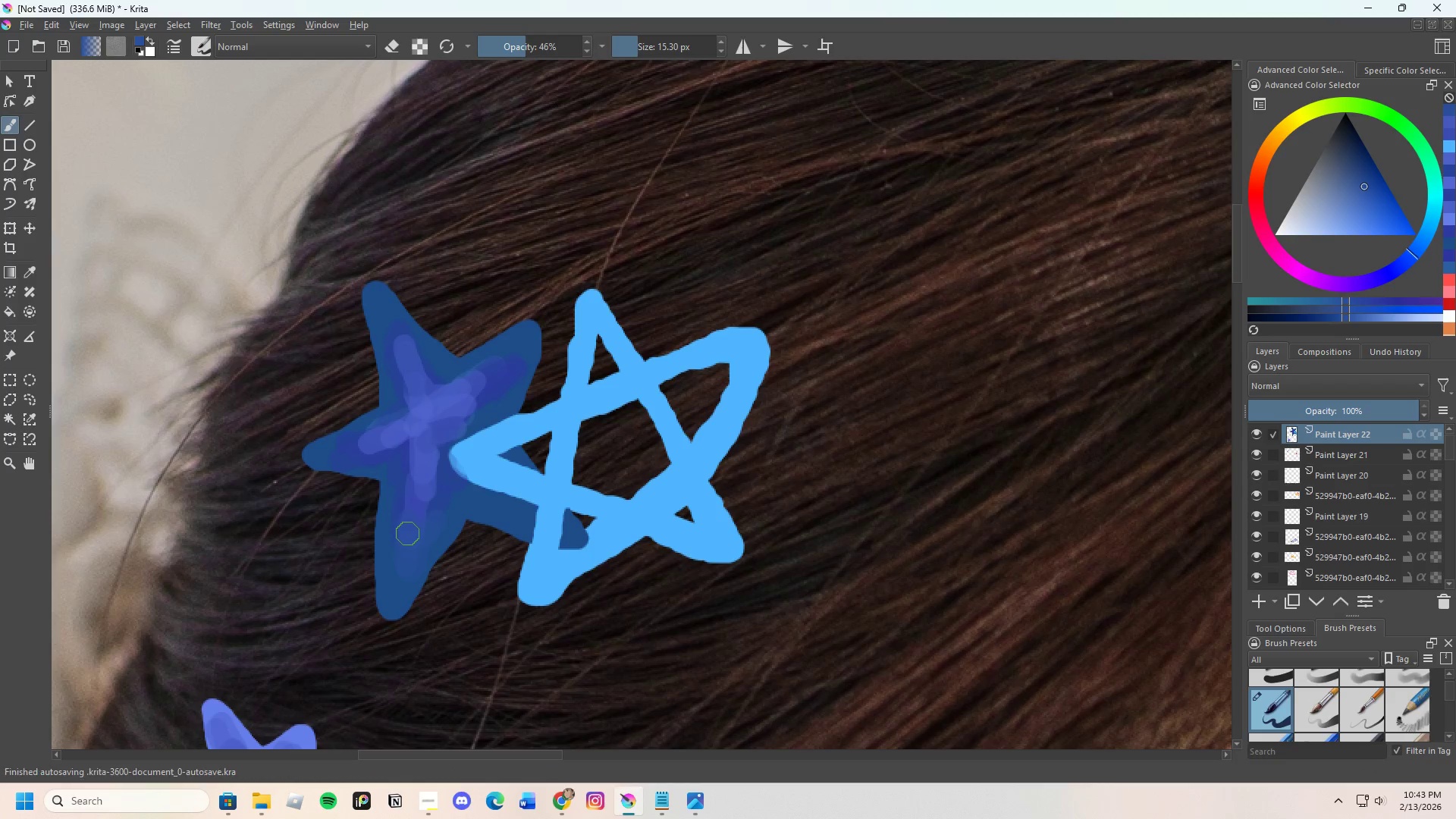 
hold_key(key=ControlLeft, duration=0.5)
left_click([406, 521])
 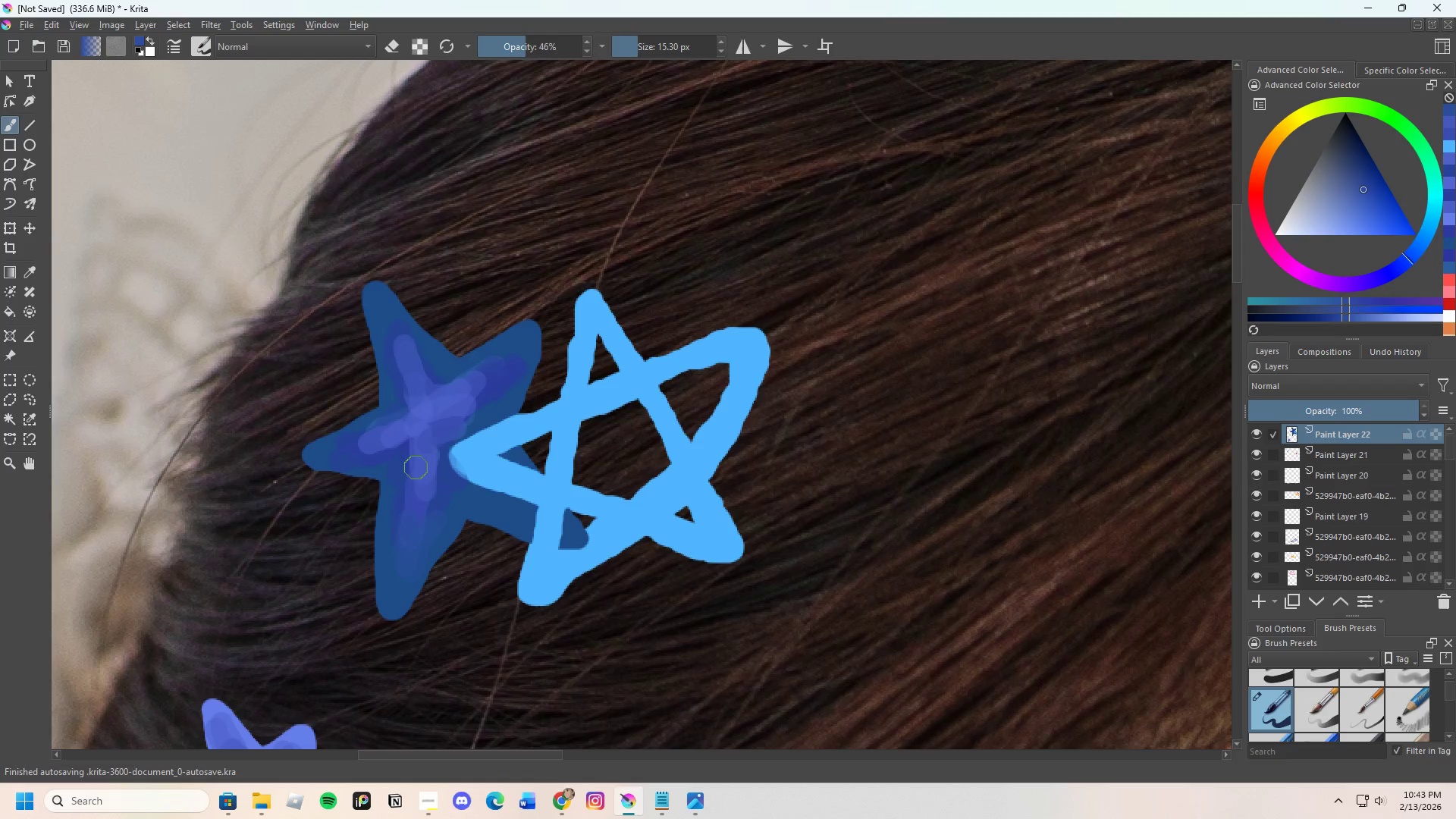 
left_click_drag(start_coordinate=[416, 467], to_coordinate=[404, 435])
 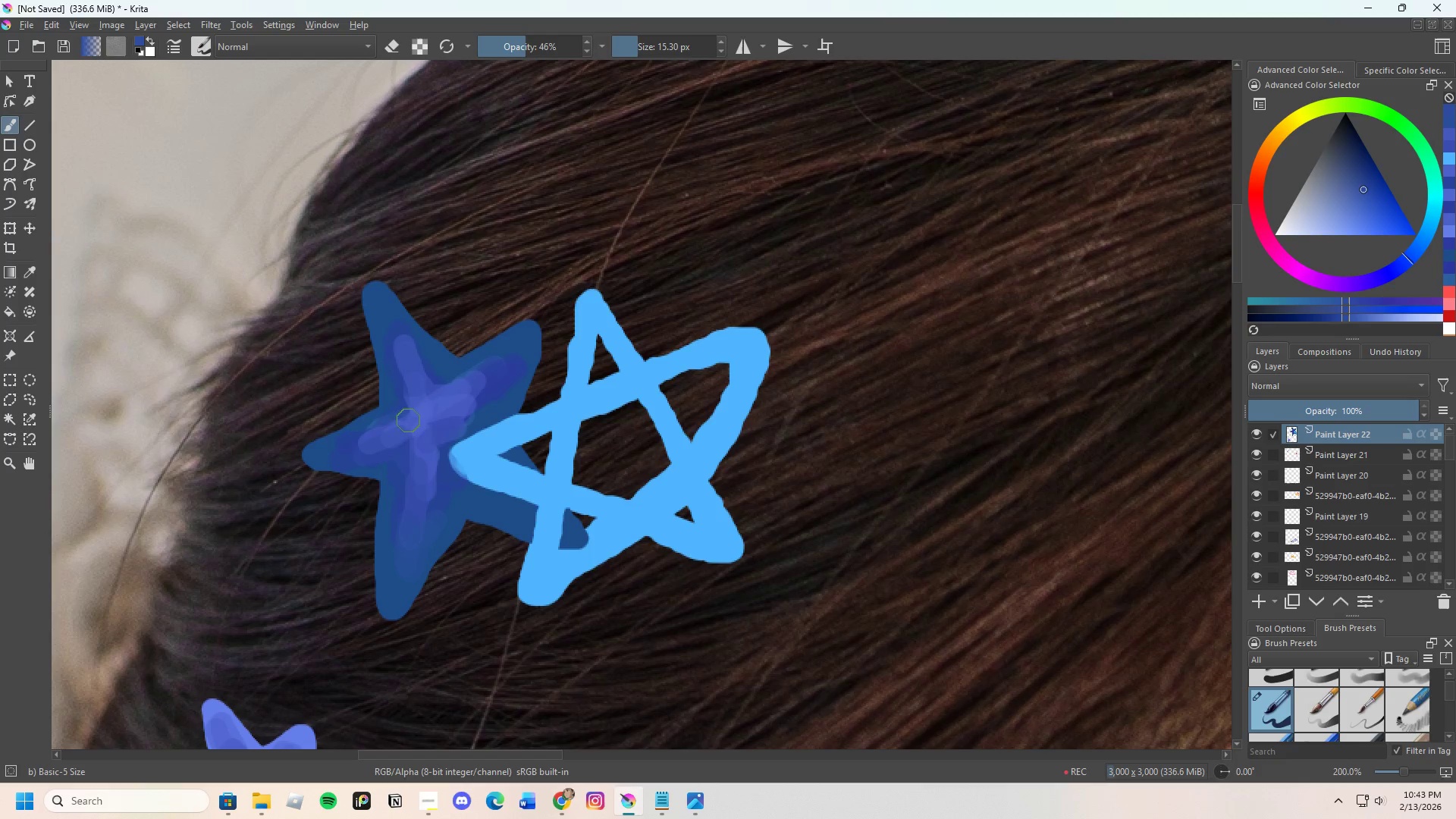 
hold_key(key=ControlLeft, duration=0.36)
 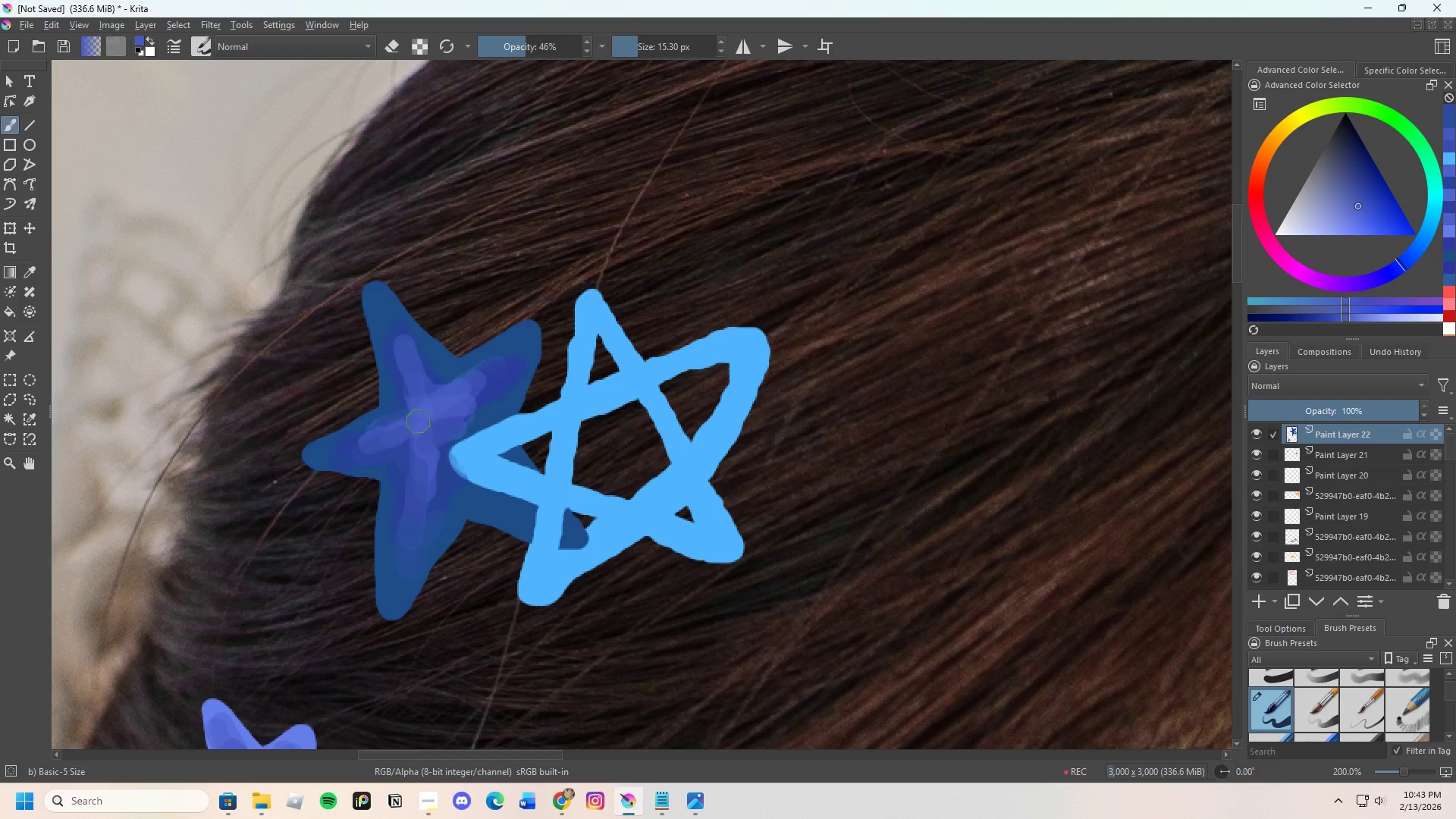 
left_click_drag(start_coordinate=[419, 421], to_coordinate=[428, 411])
 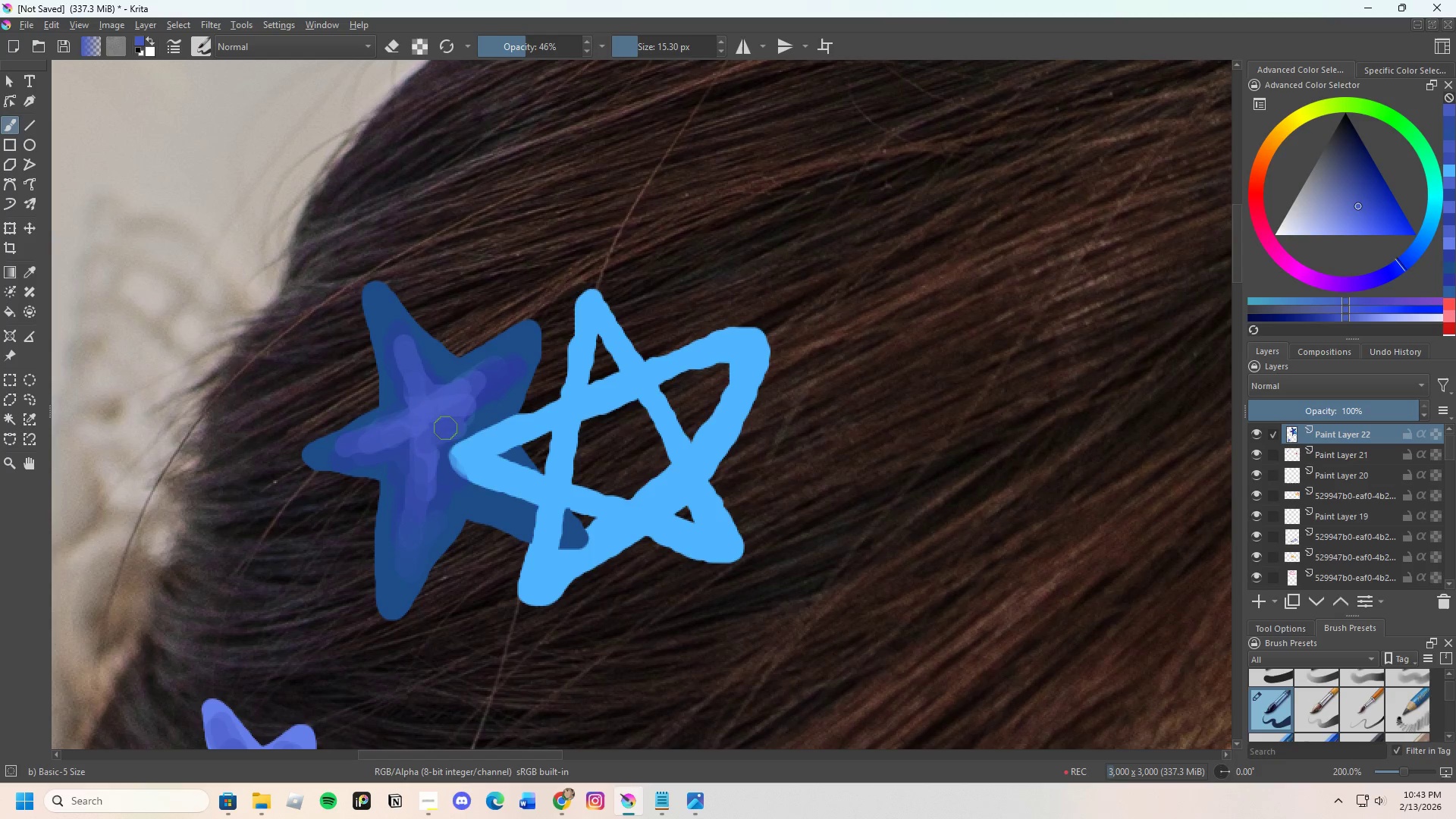 
hold_key(key=ControlLeft, duration=0.41)
left_click([425, 388])
 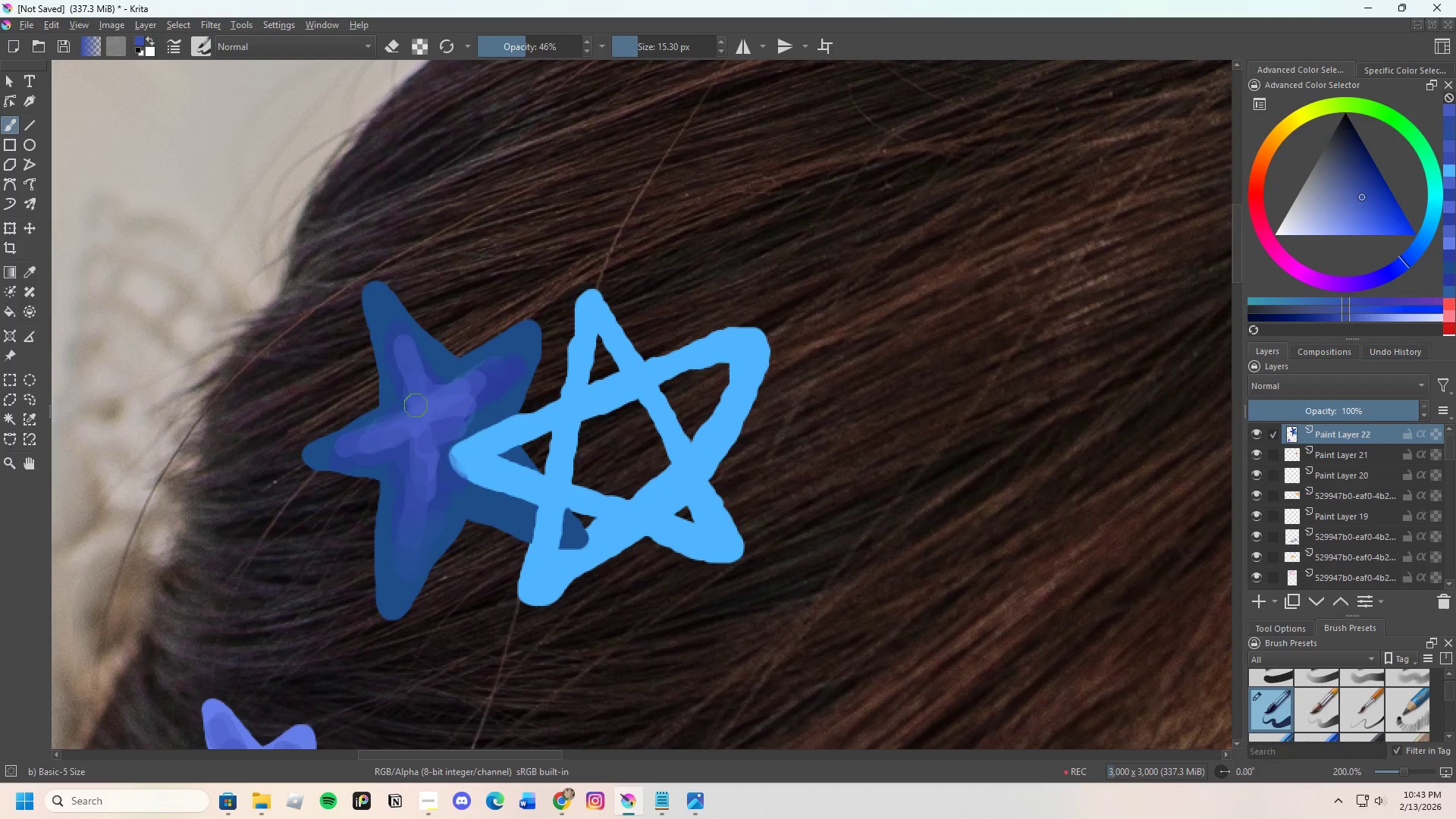 
left_click_drag(start_coordinate=[410, 386], to_coordinate=[448, 500])
 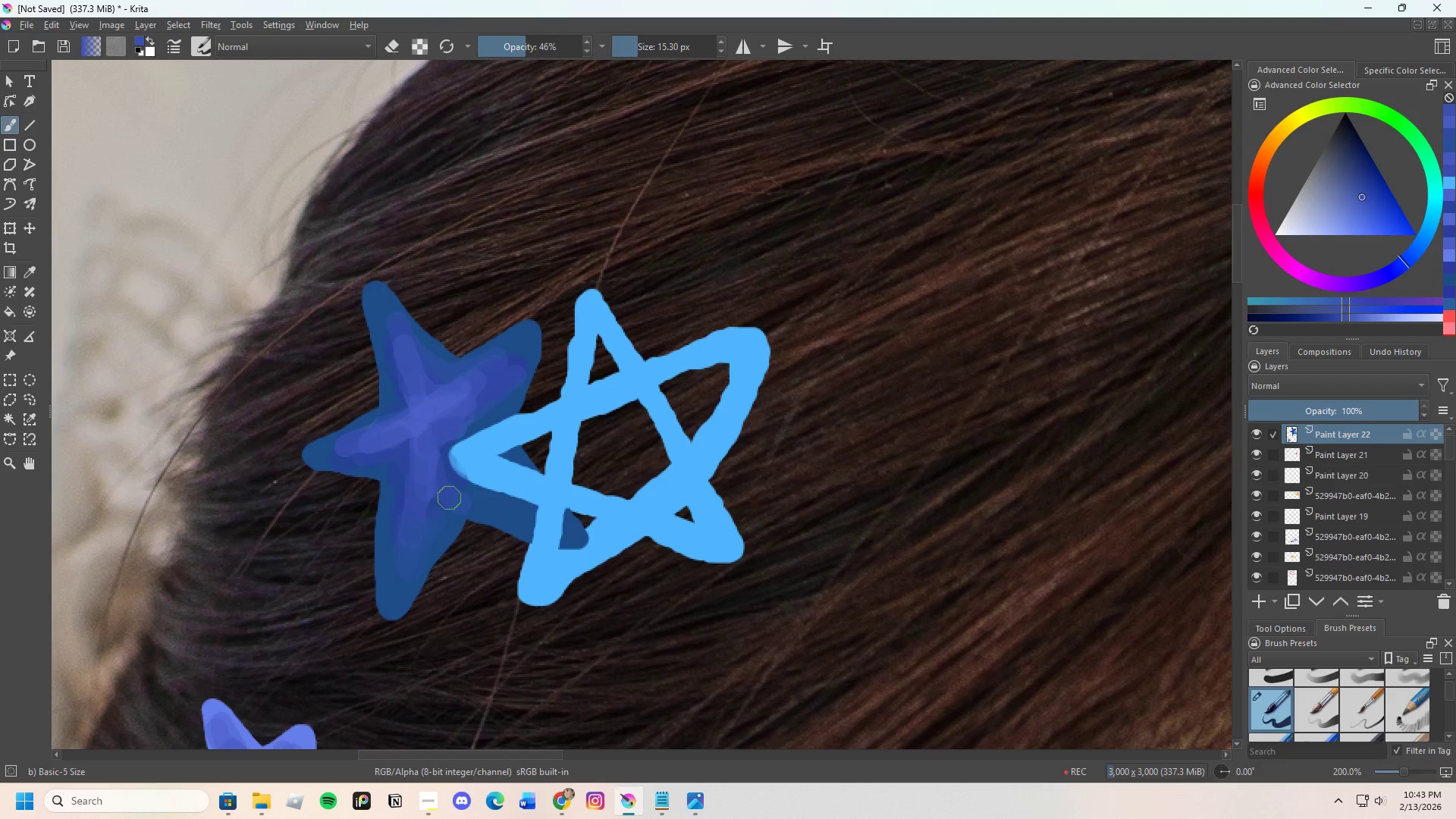 
left_click_drag(start_coordinate=[459, 497], to_coordinate=[432, 478])
 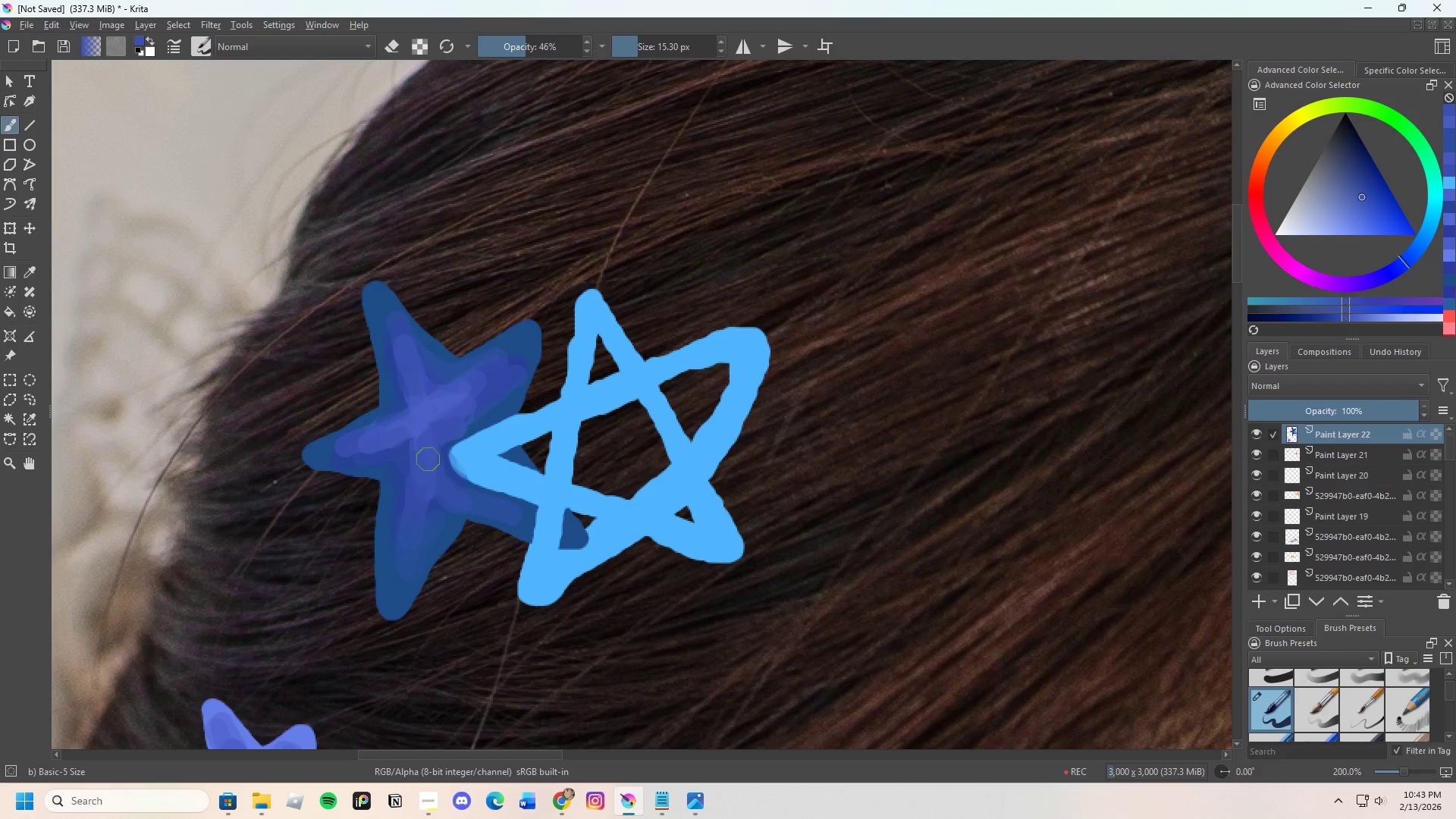 
key(Control+ControlLeft)
 